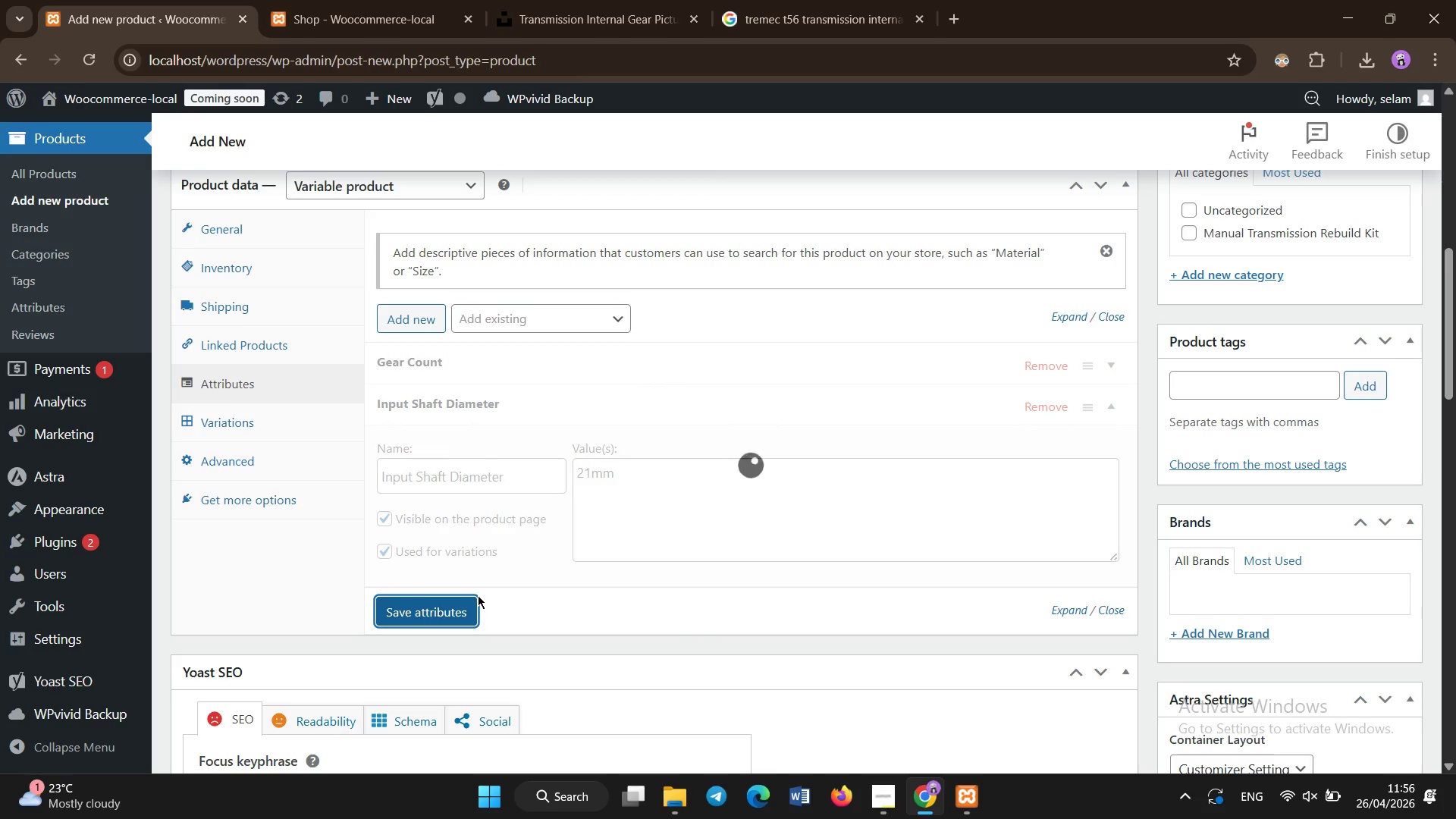 
left_click([422, 319])
 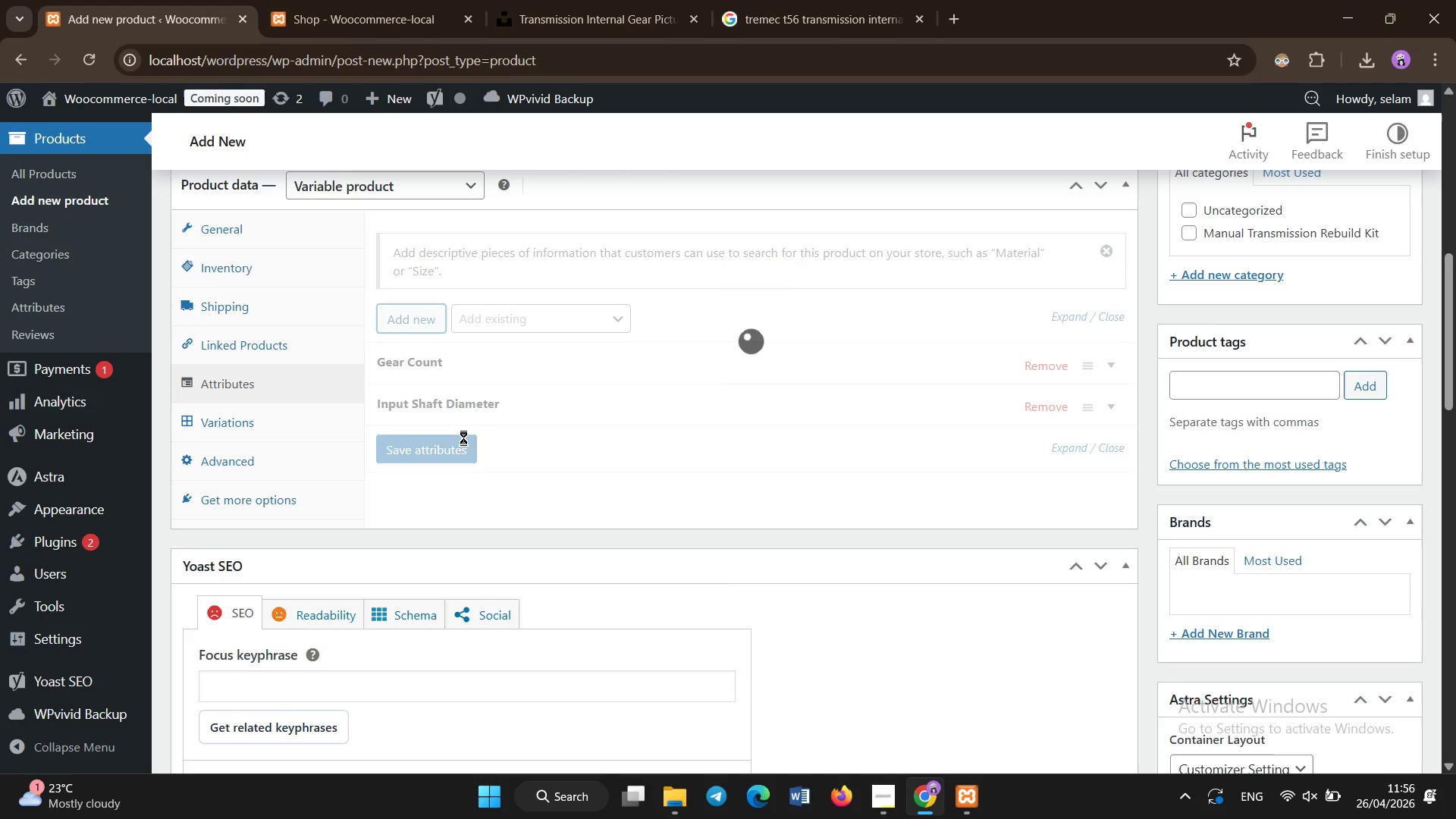 
wait(5.14)
 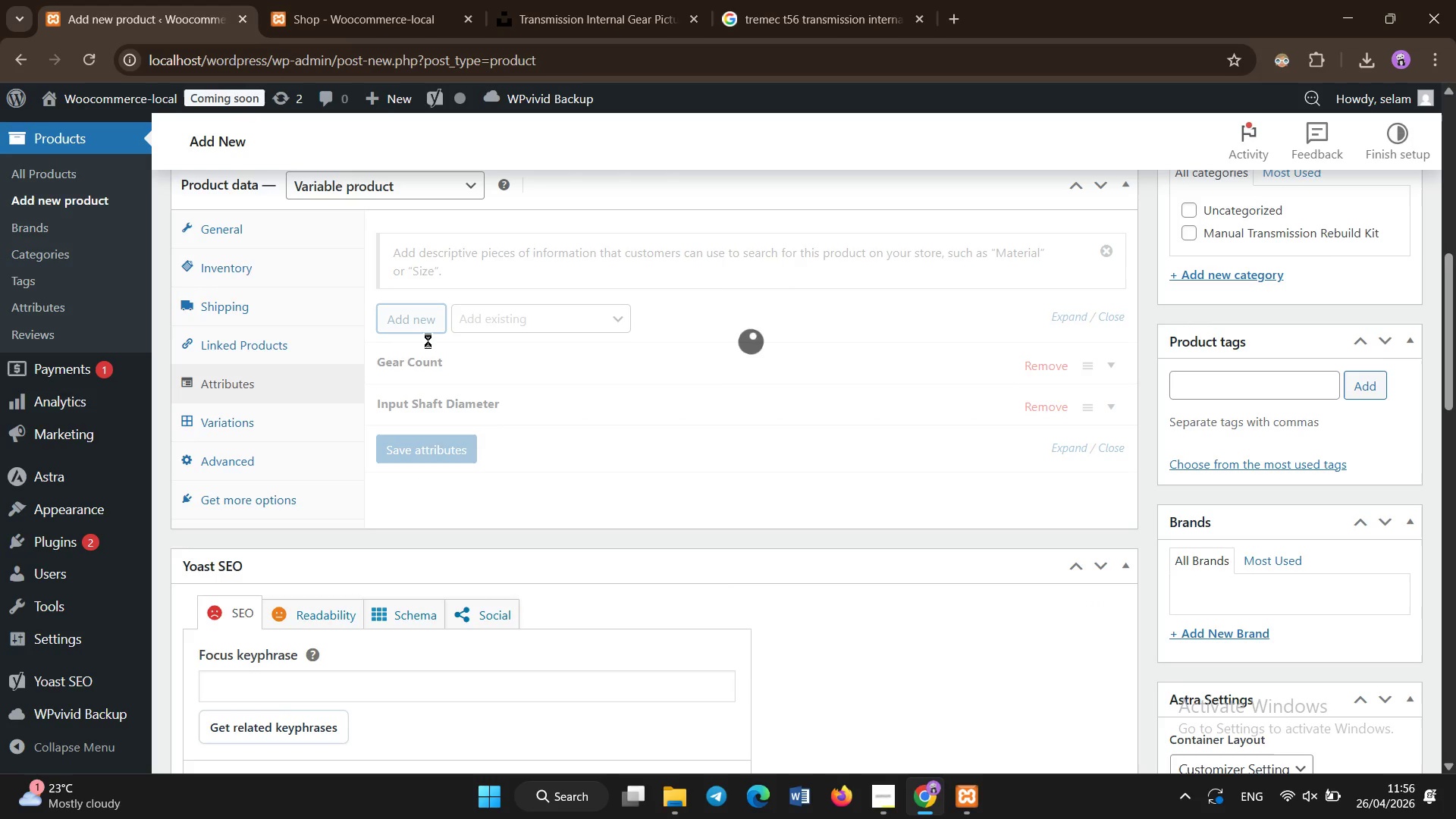 
left_click([471, 519])
 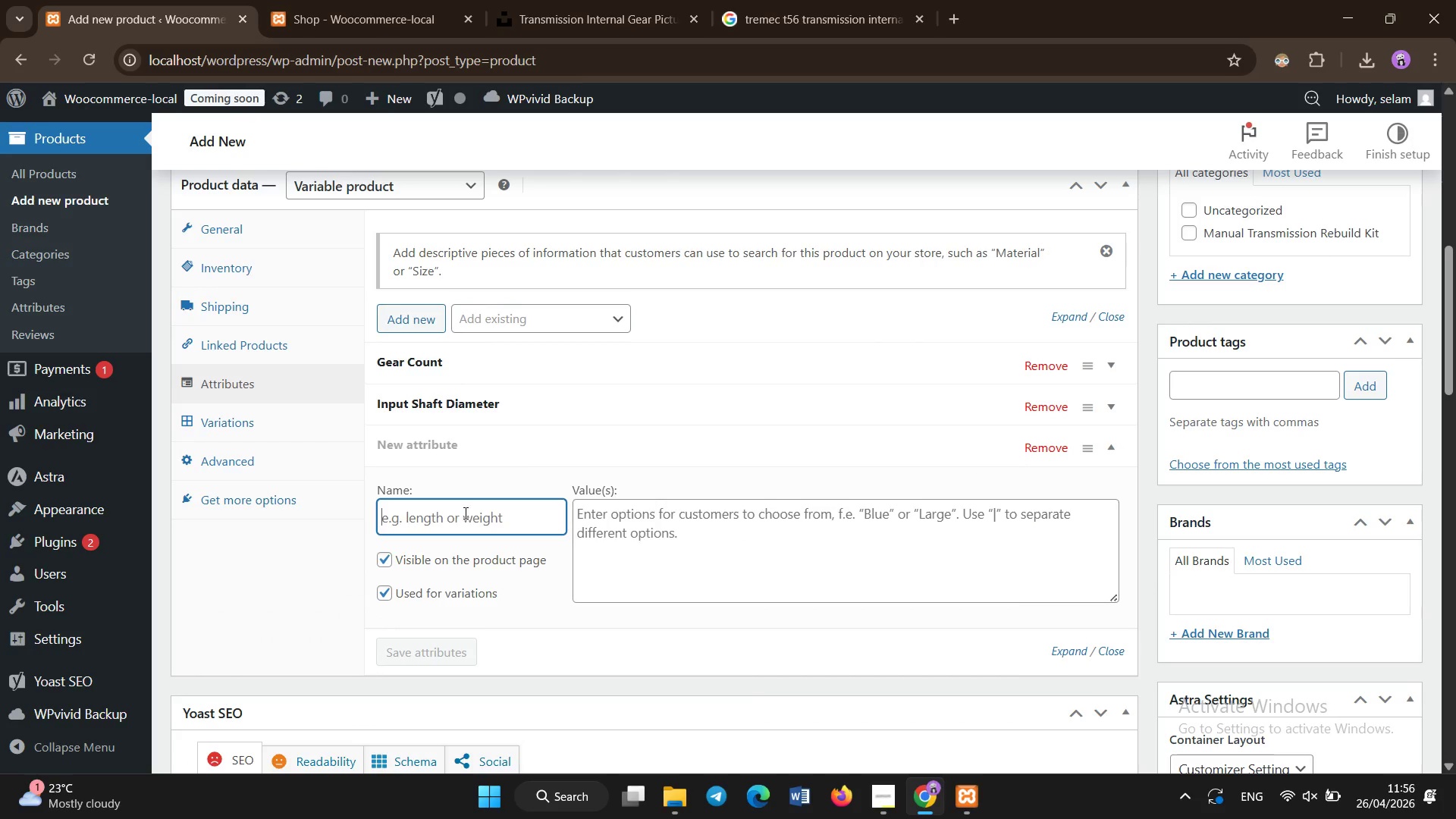 
type(synchro Material )
 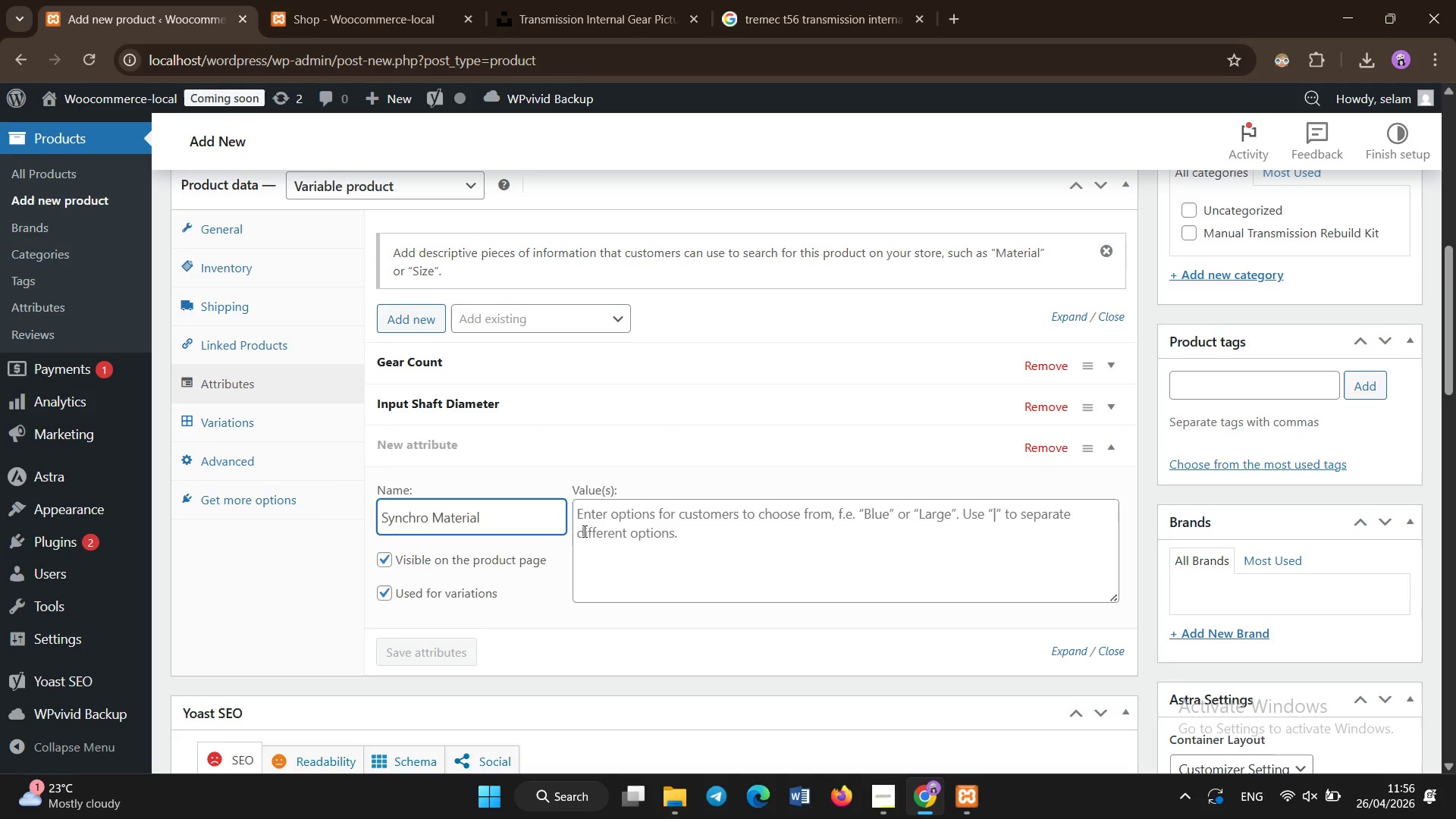 
type(Street performance | Track Pro)
 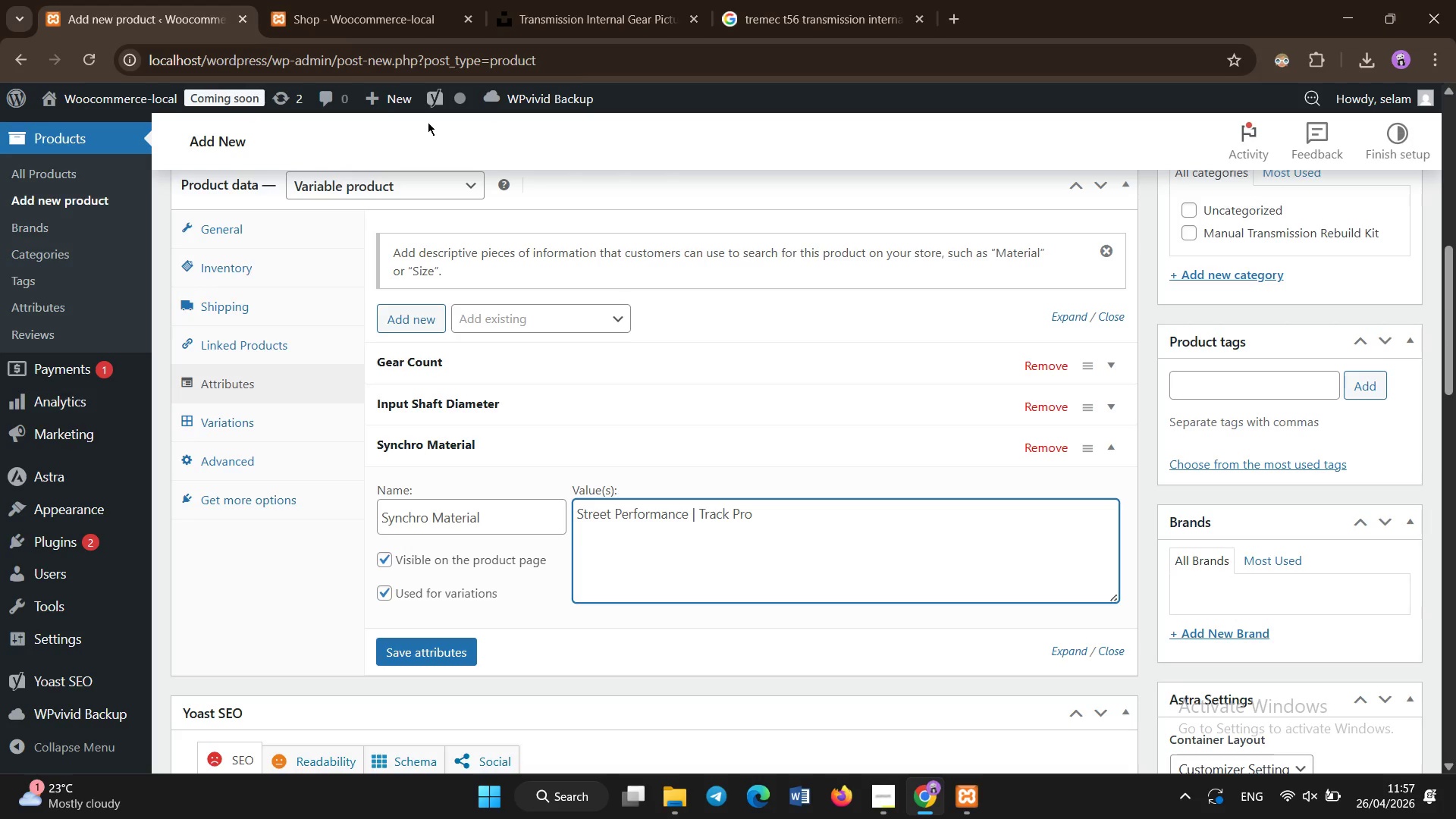 
left_click([410, 652])
 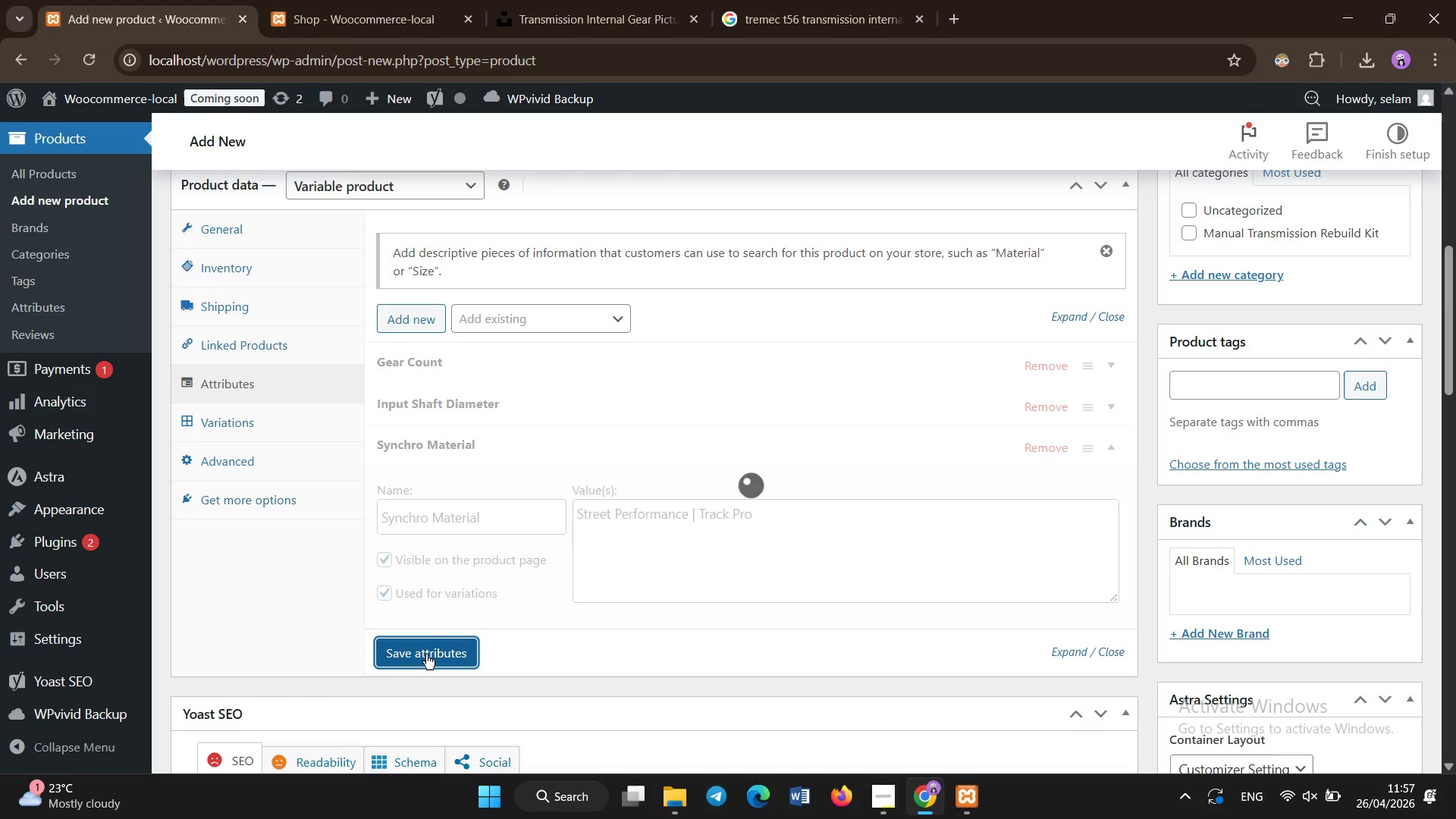 
wait(6.45)
 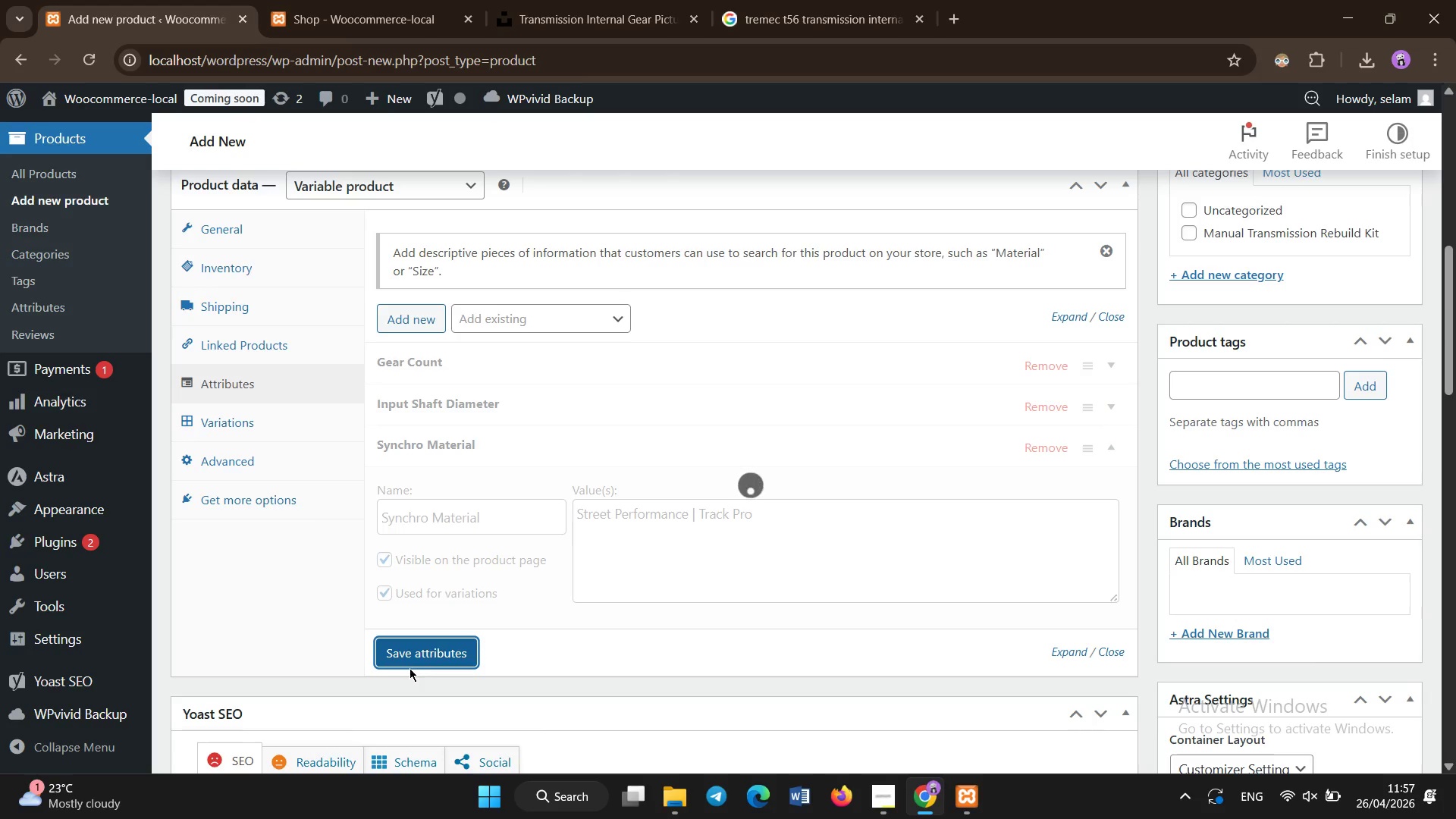 
left_click([288, 423])
 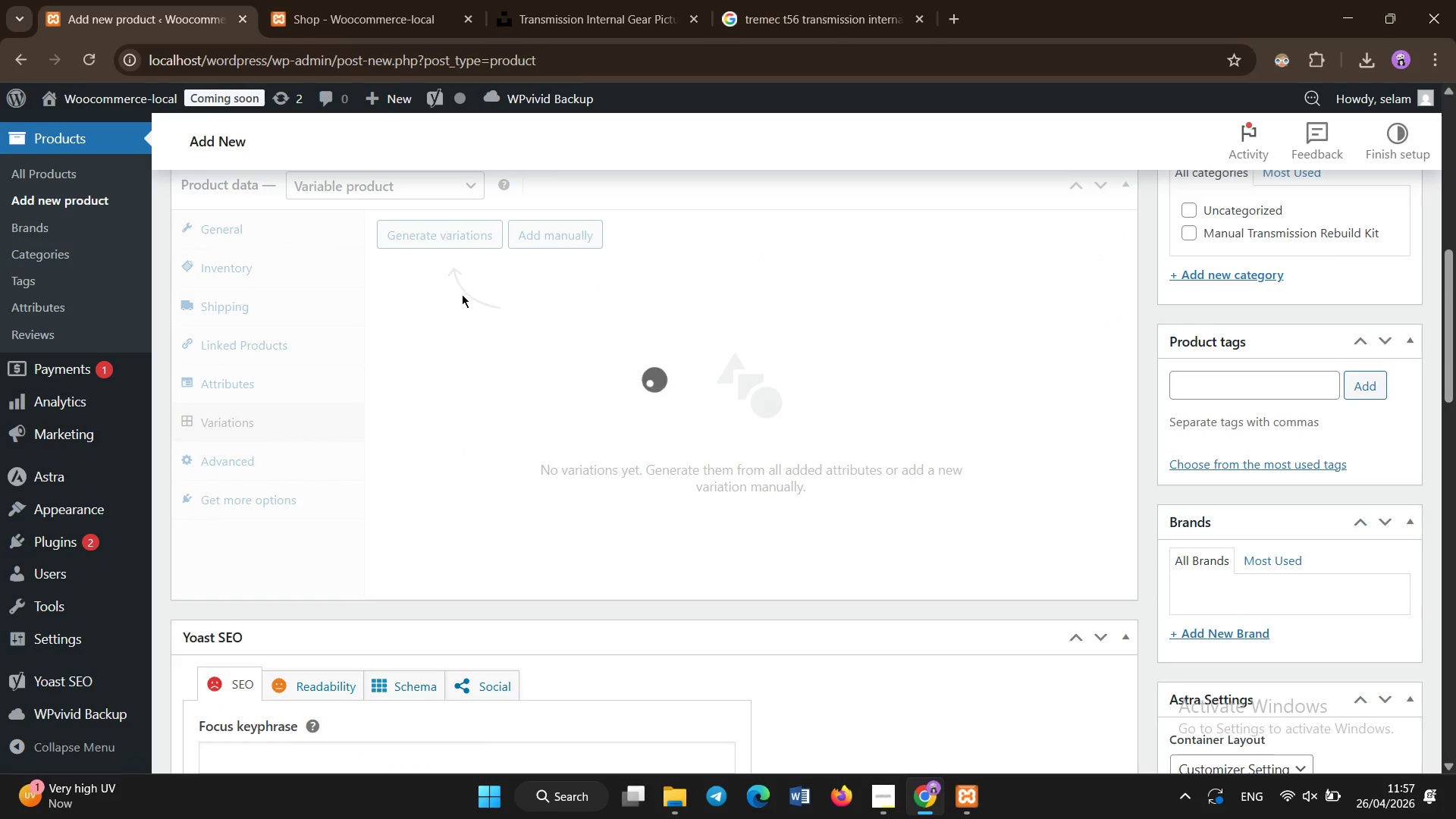 
wait(6.36)
 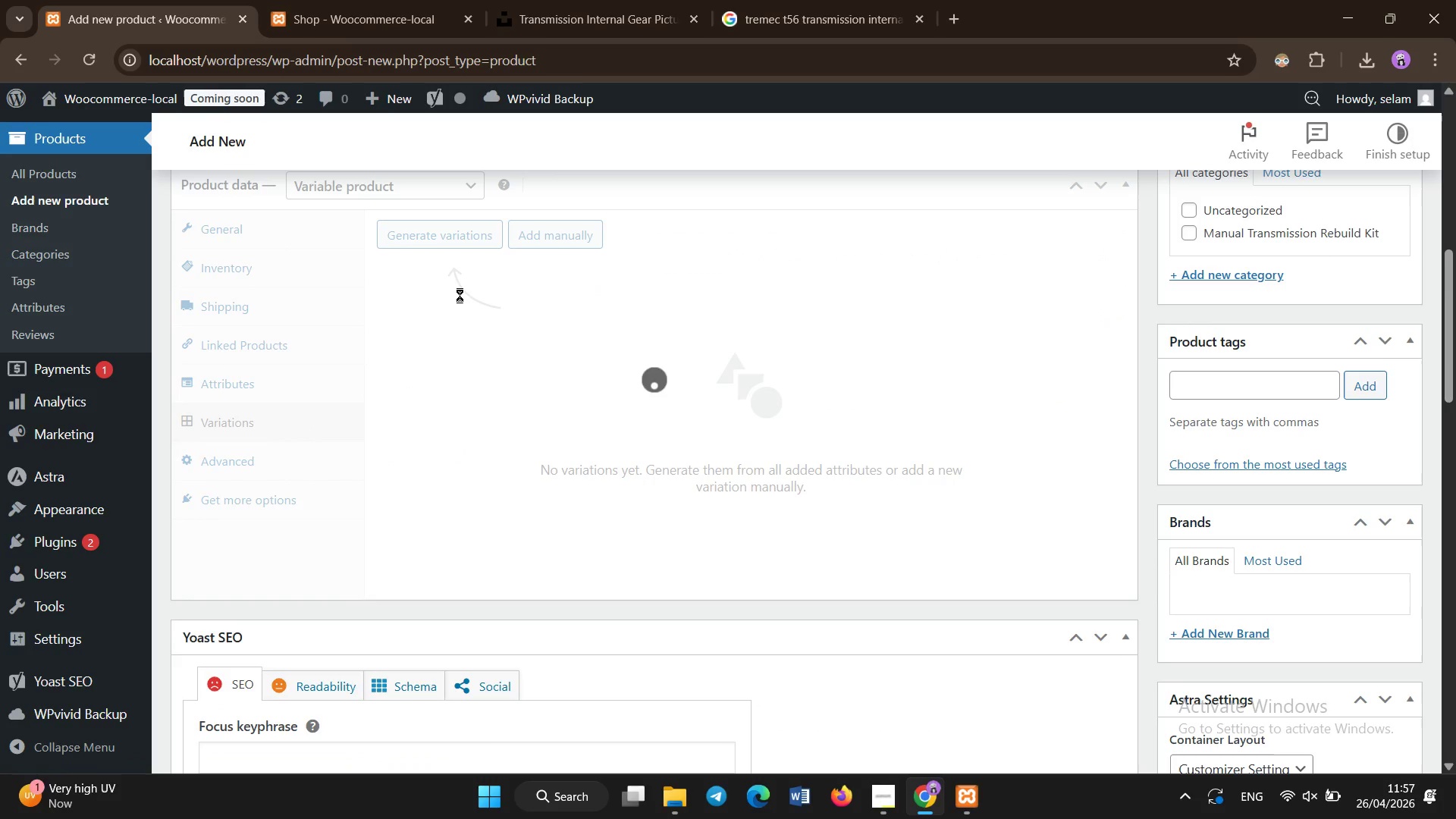 
left_click([438, 228])
 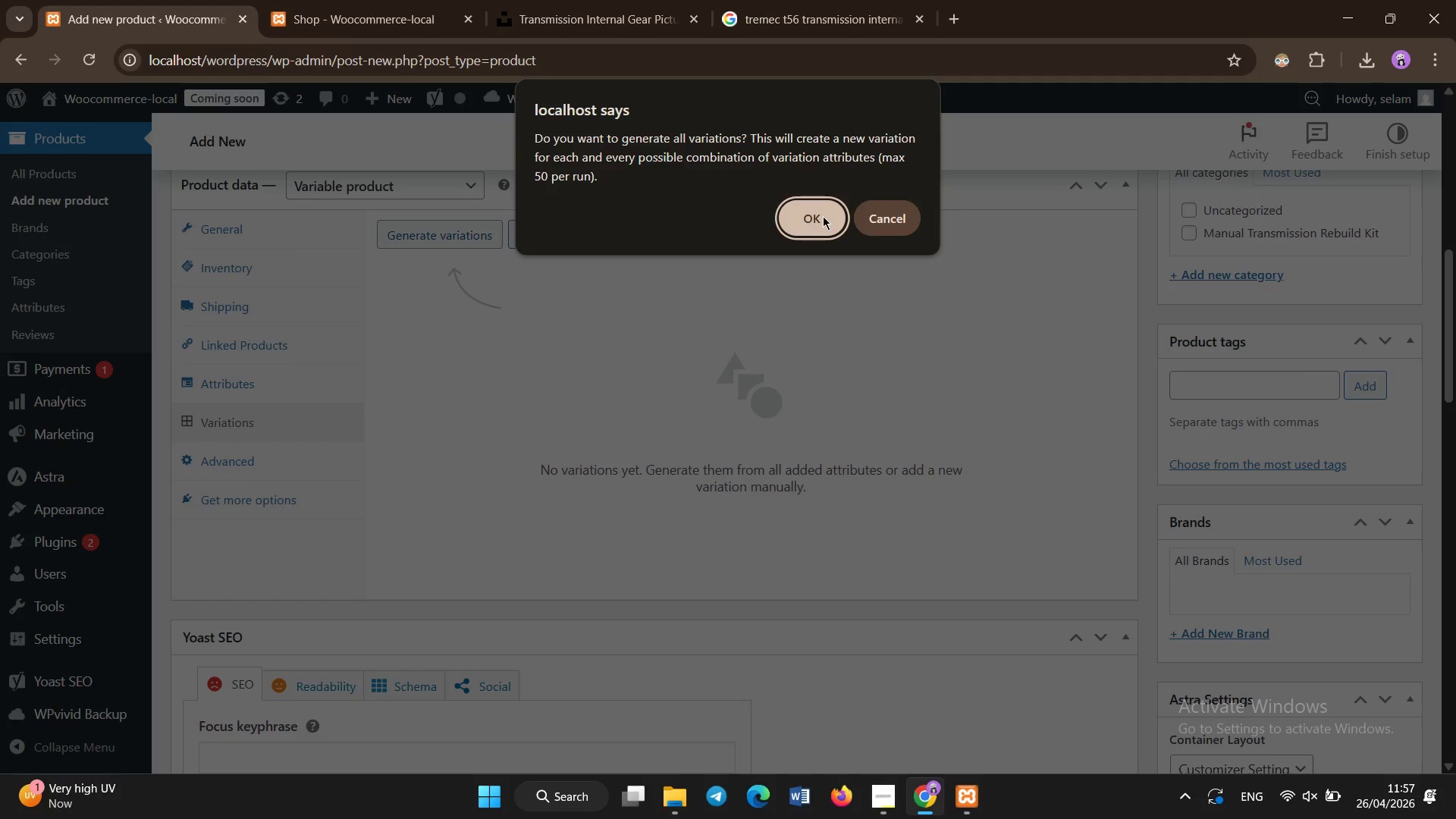 
left_click([825, 212])
 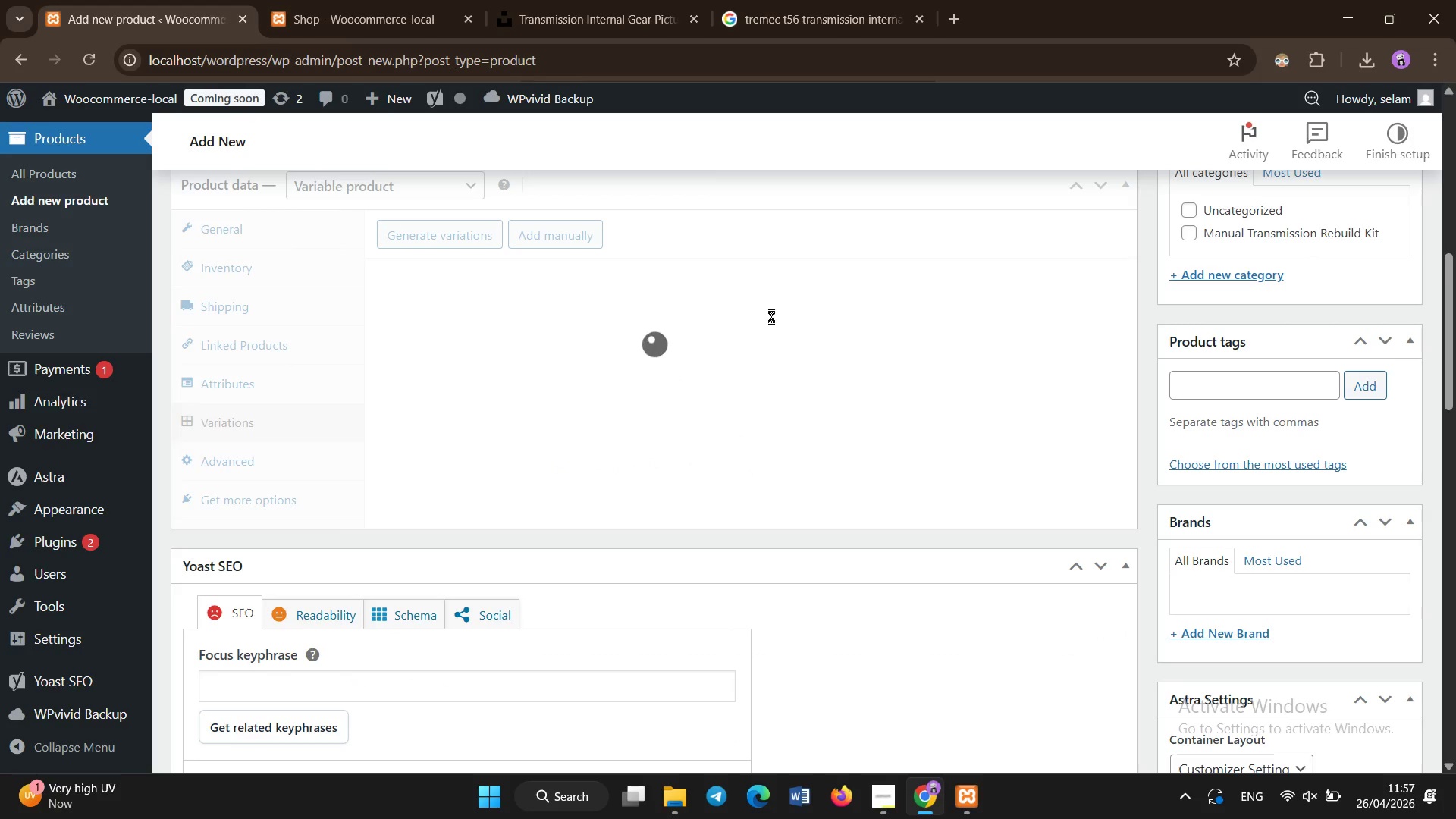 
left_click([704, 480])
 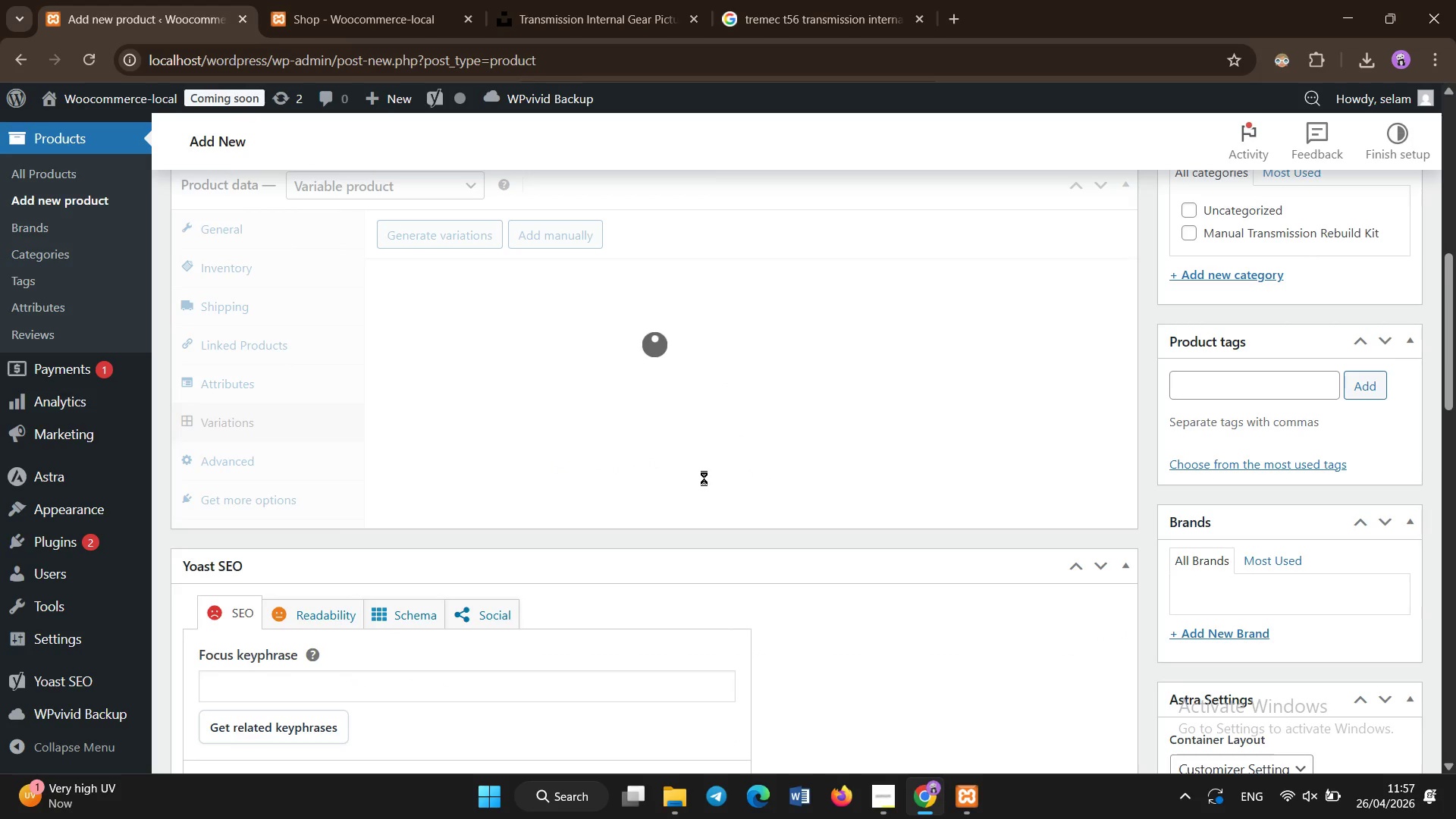 
double_click([704, 478])
 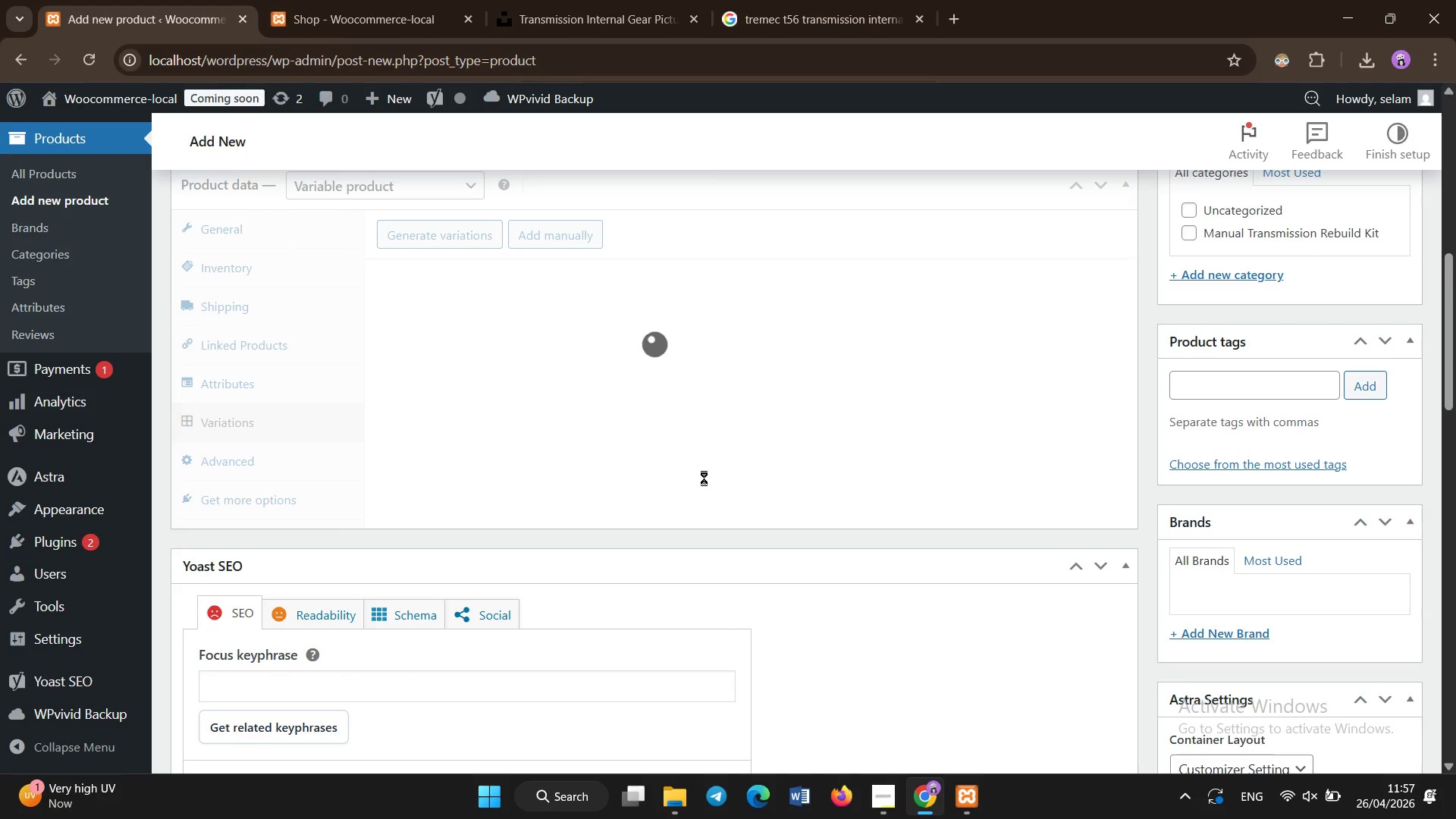 
left_click([704, 478])
 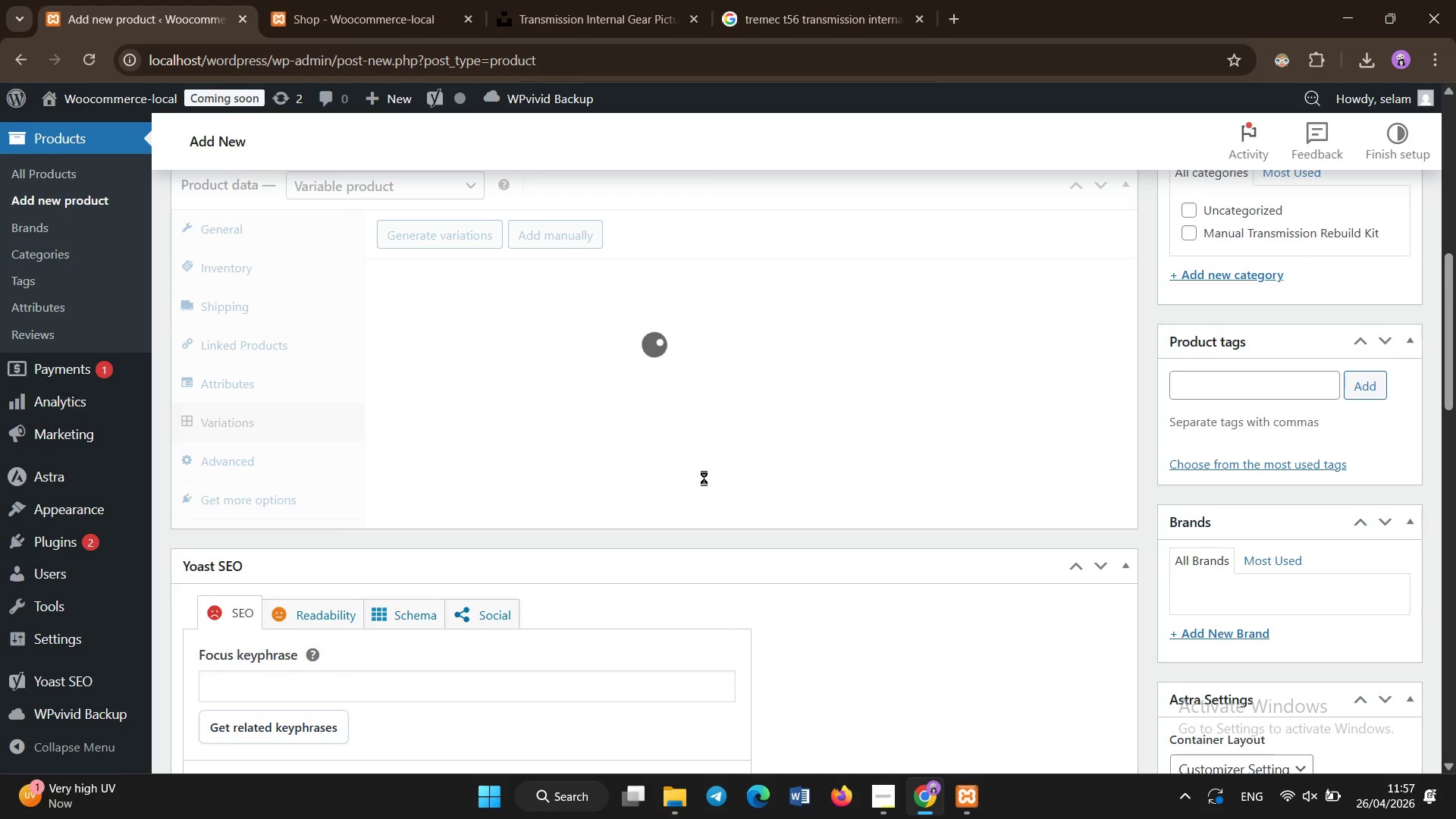 
left_click([704, 478])
 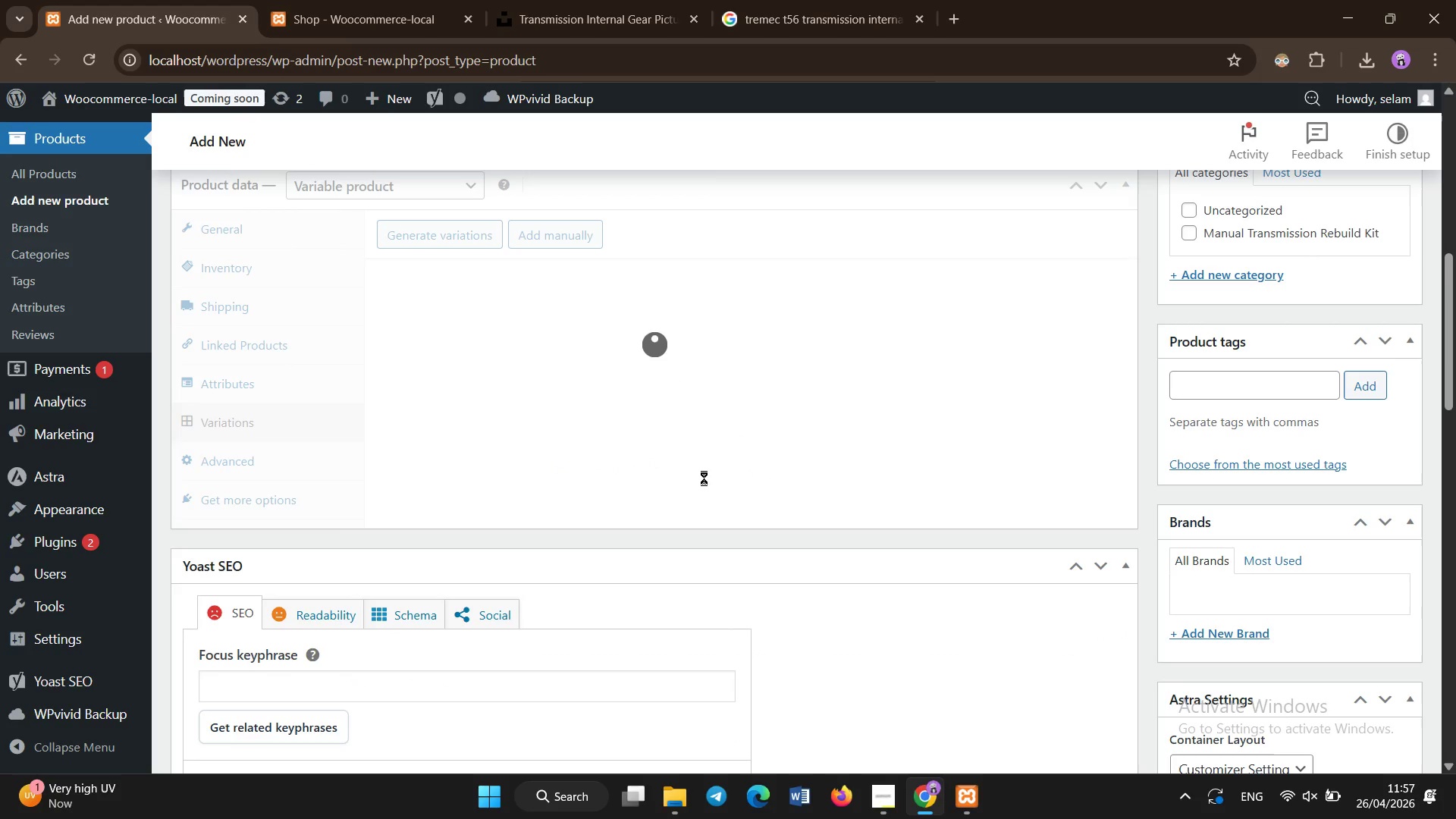 
left_click([704, 478])
 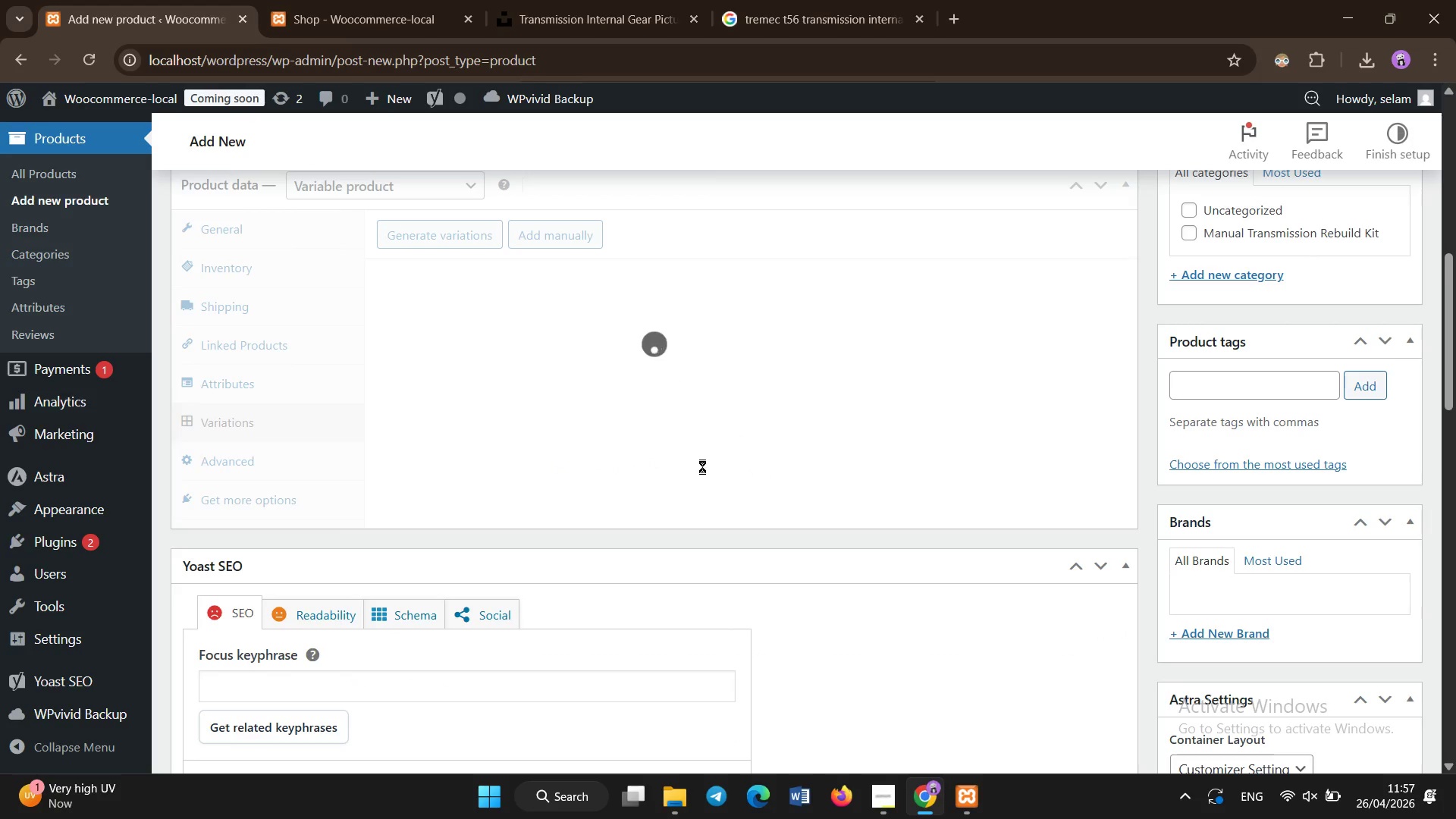 
left_click([704, 466])
 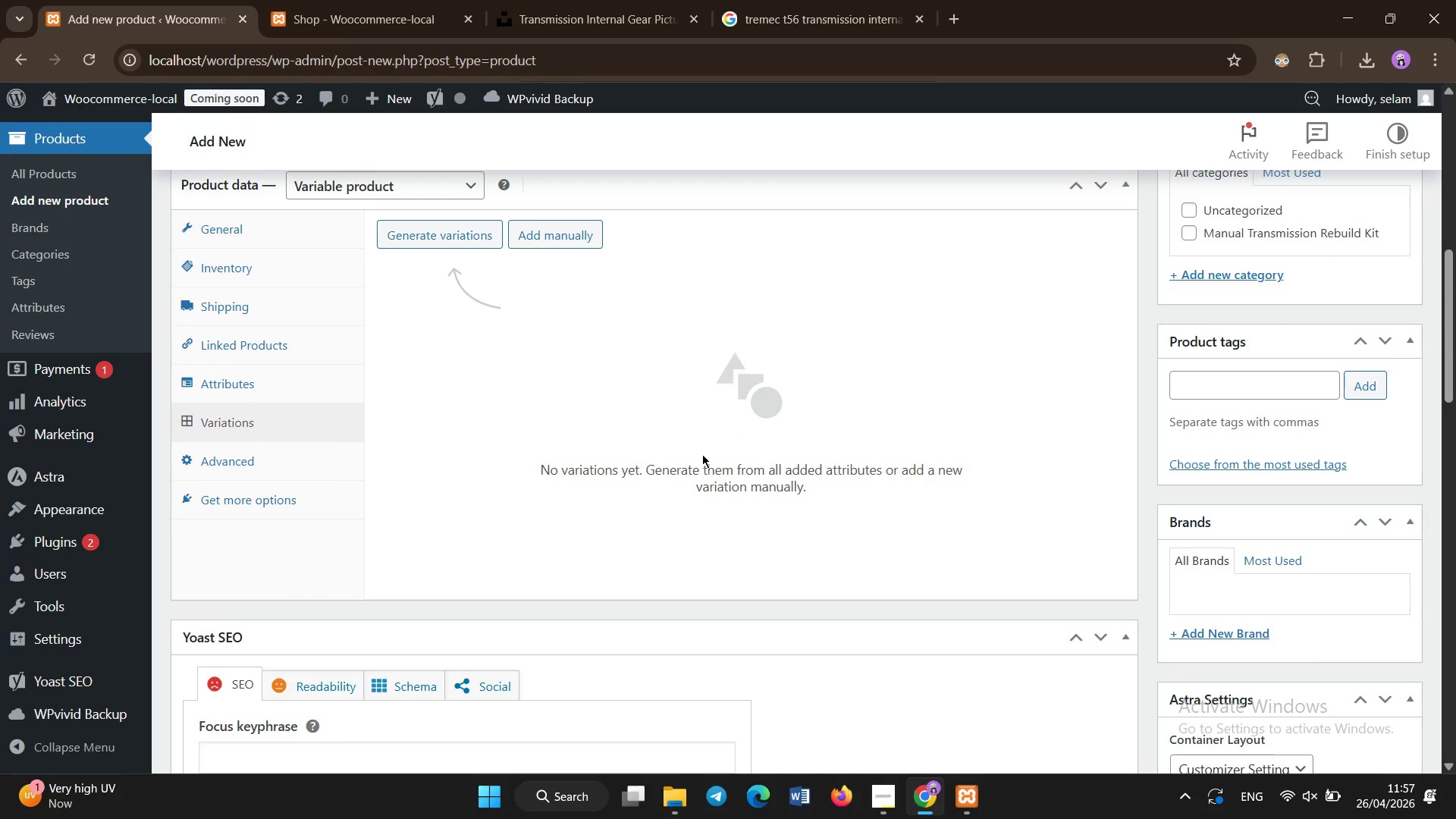 
left_click([476, 239])
 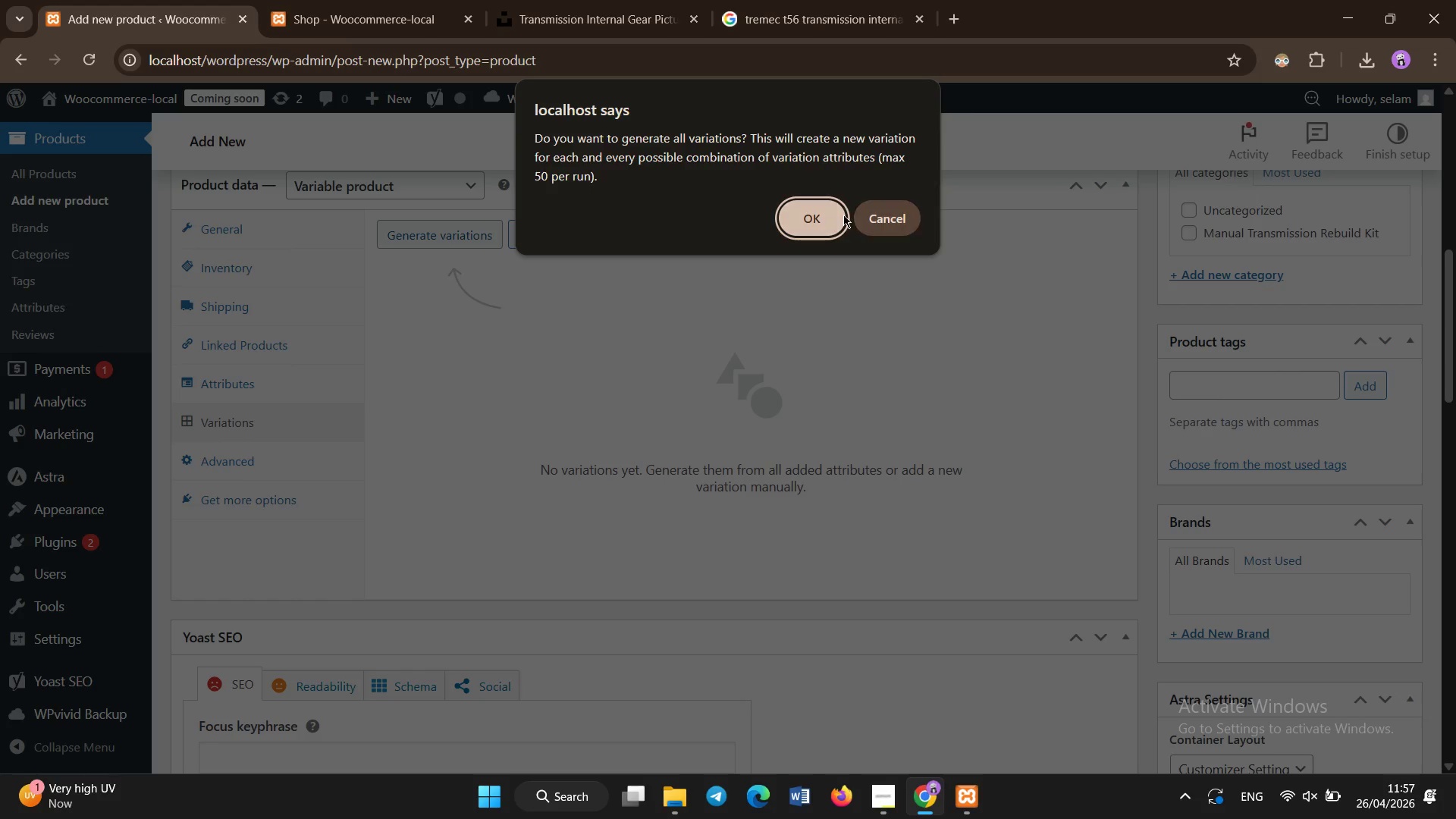 
left_click([824, 209])
 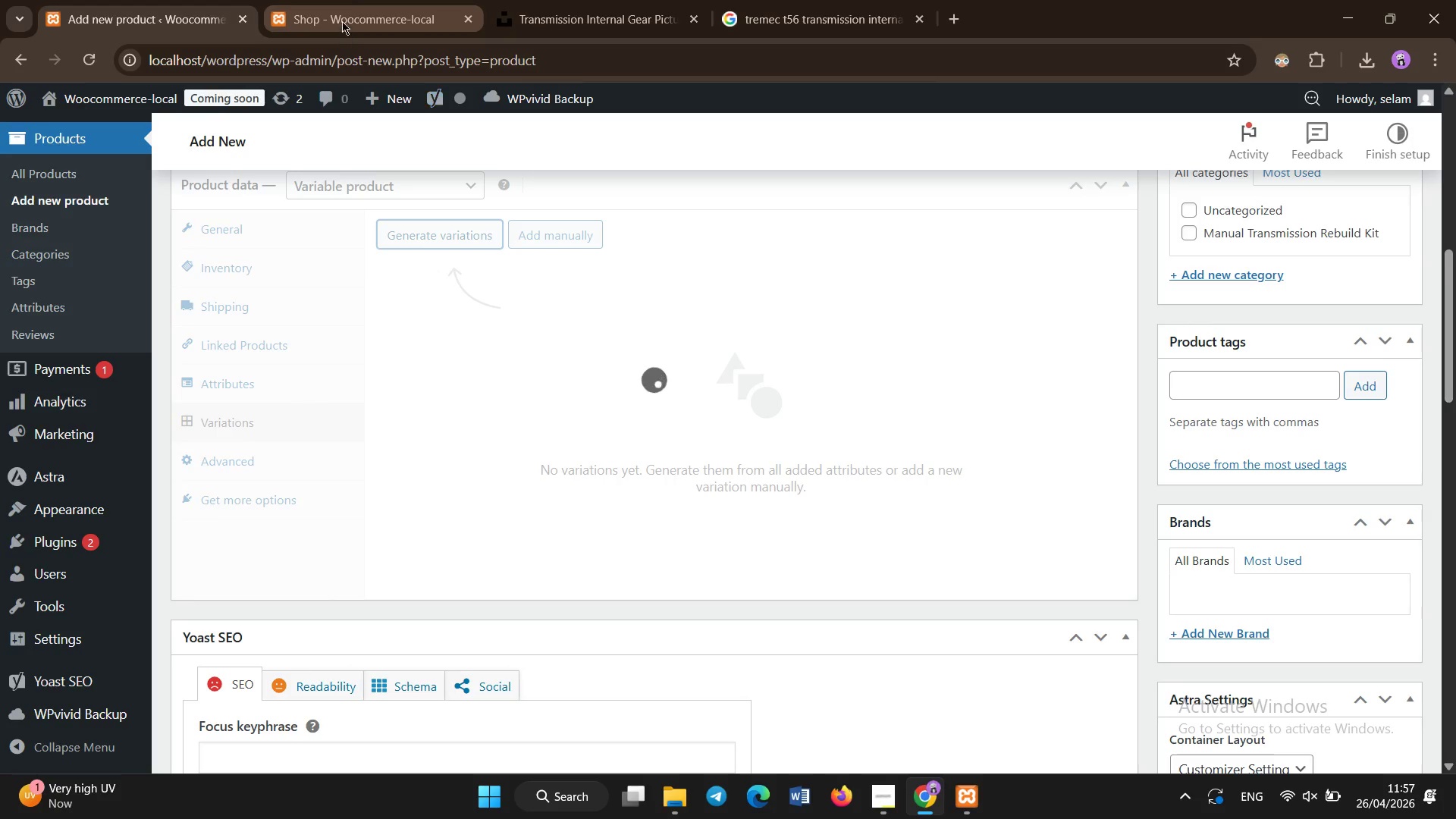 
left_click([348, 5])
 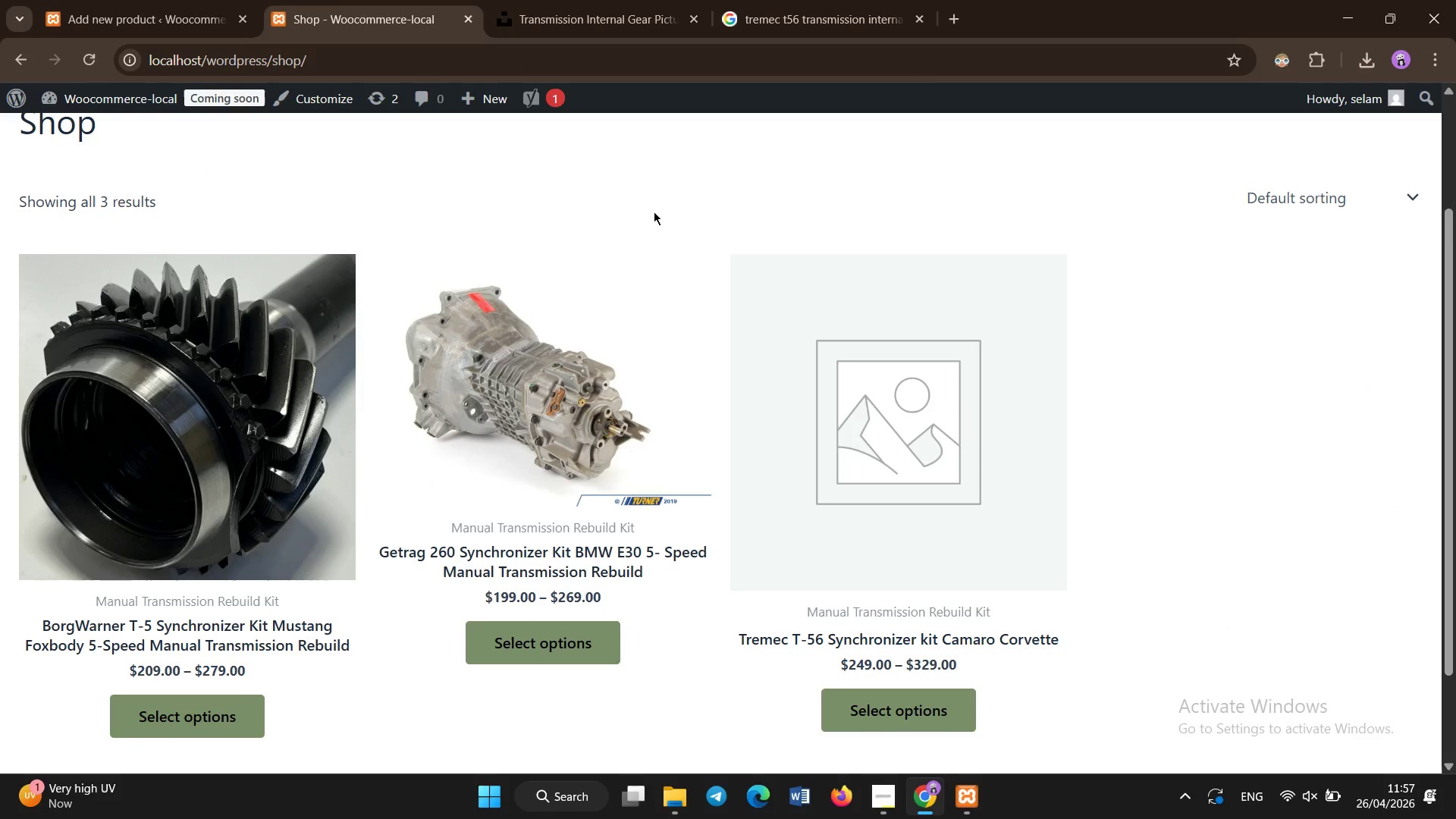 
hold_key(key=ControlLeft, duration=0.55)
 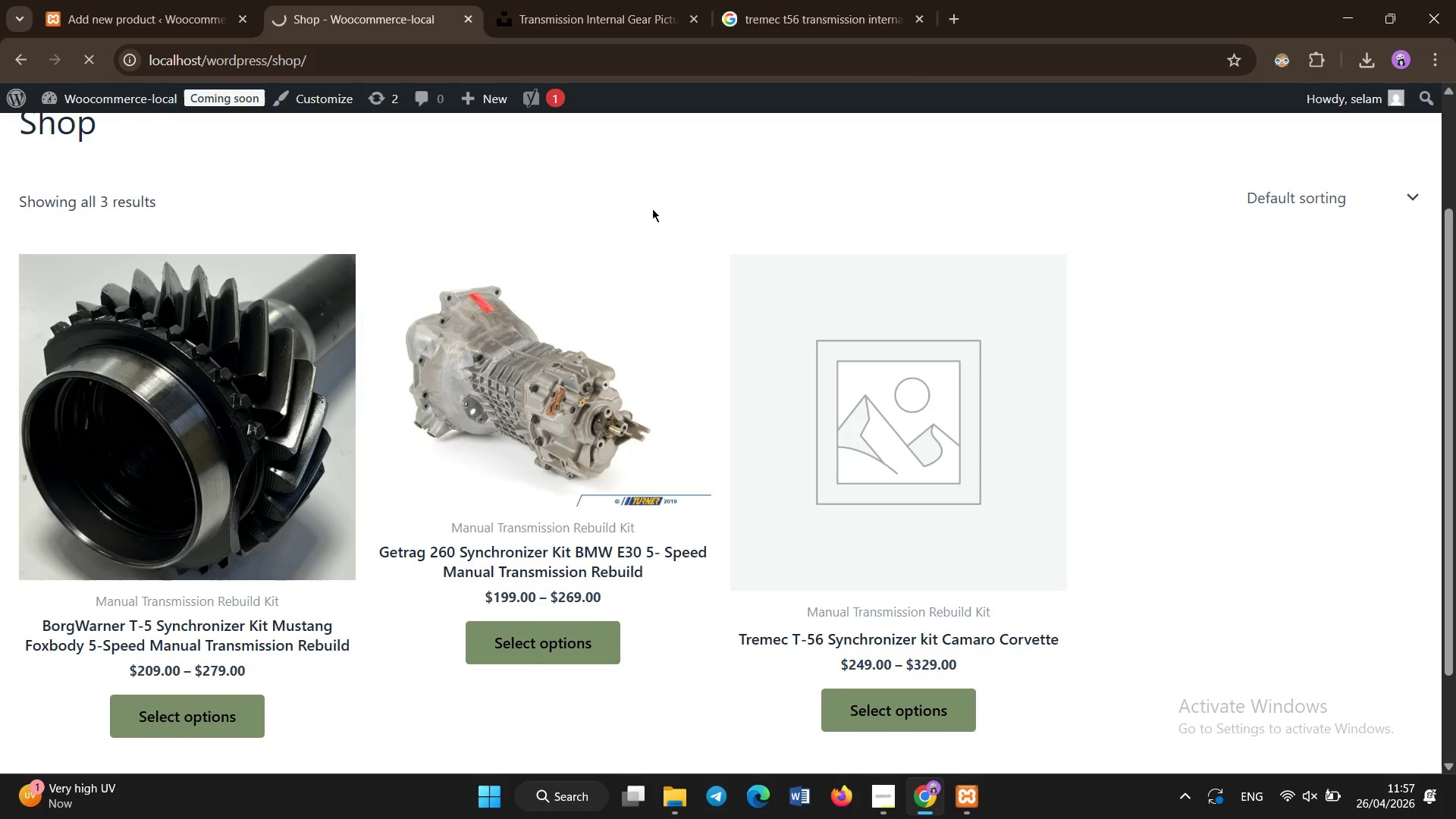 
hold_key(key=ShiftLeft, duration=0.66)
 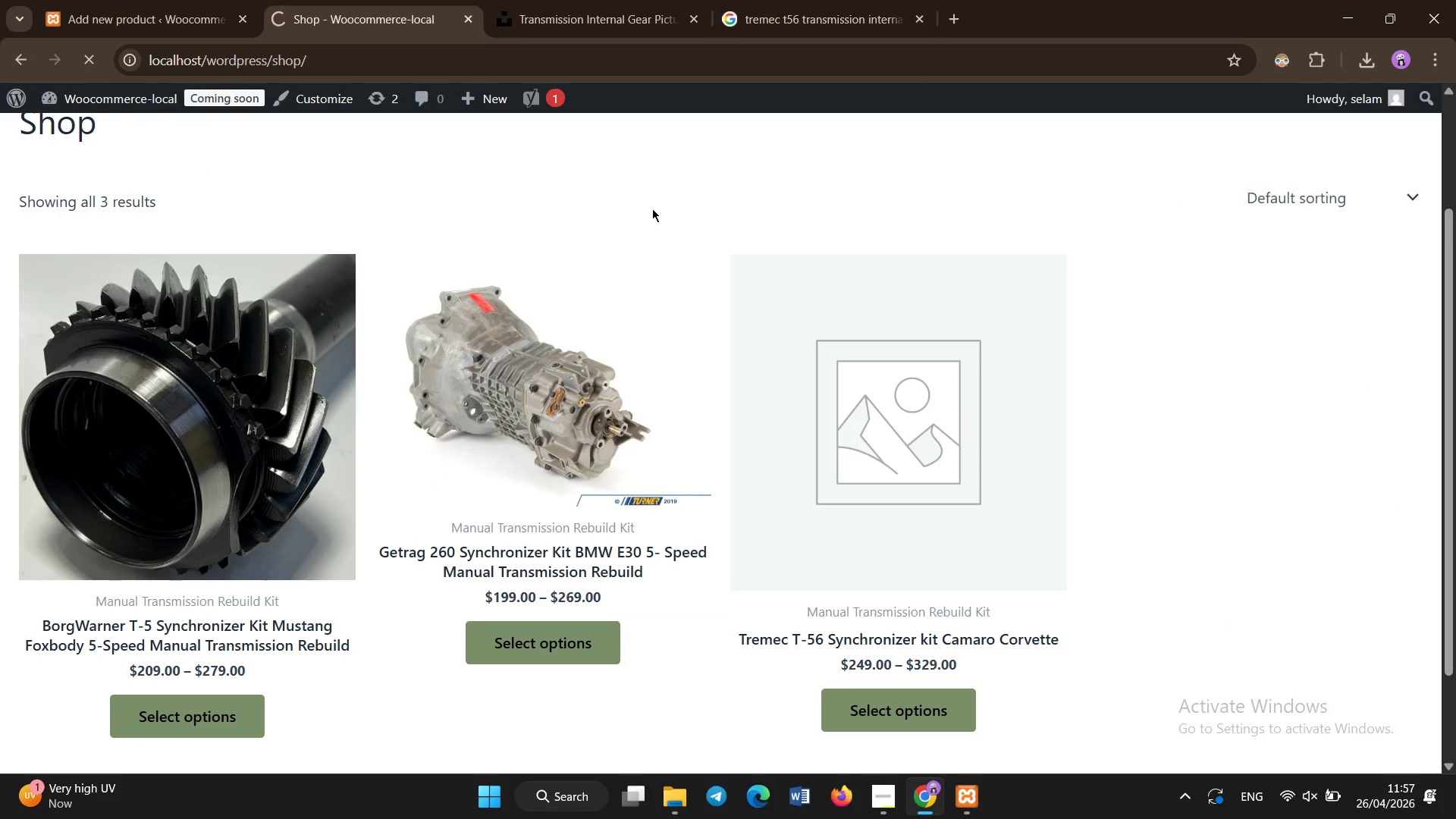 
key(Control+R)
 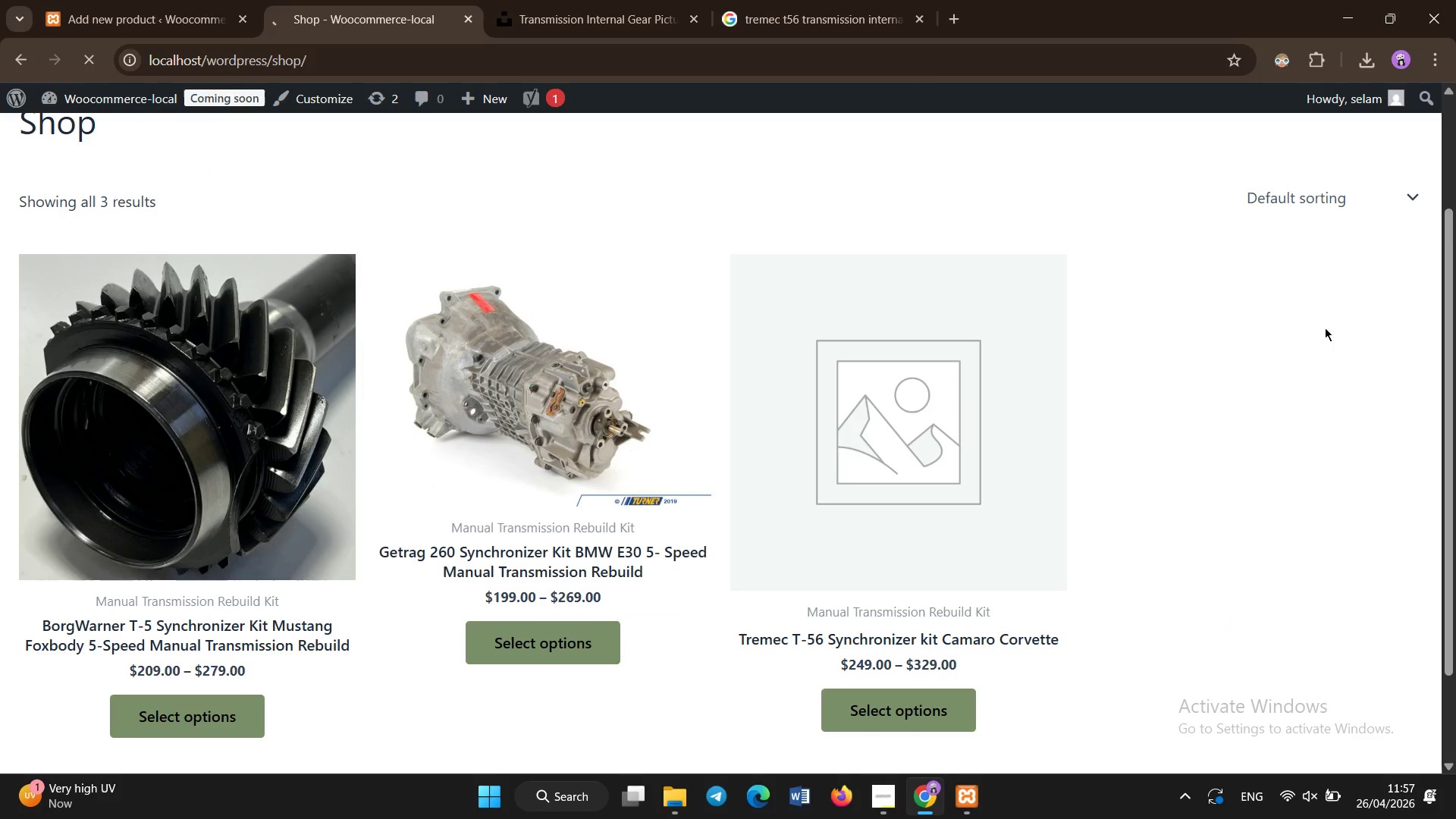 
wait(5.05)
 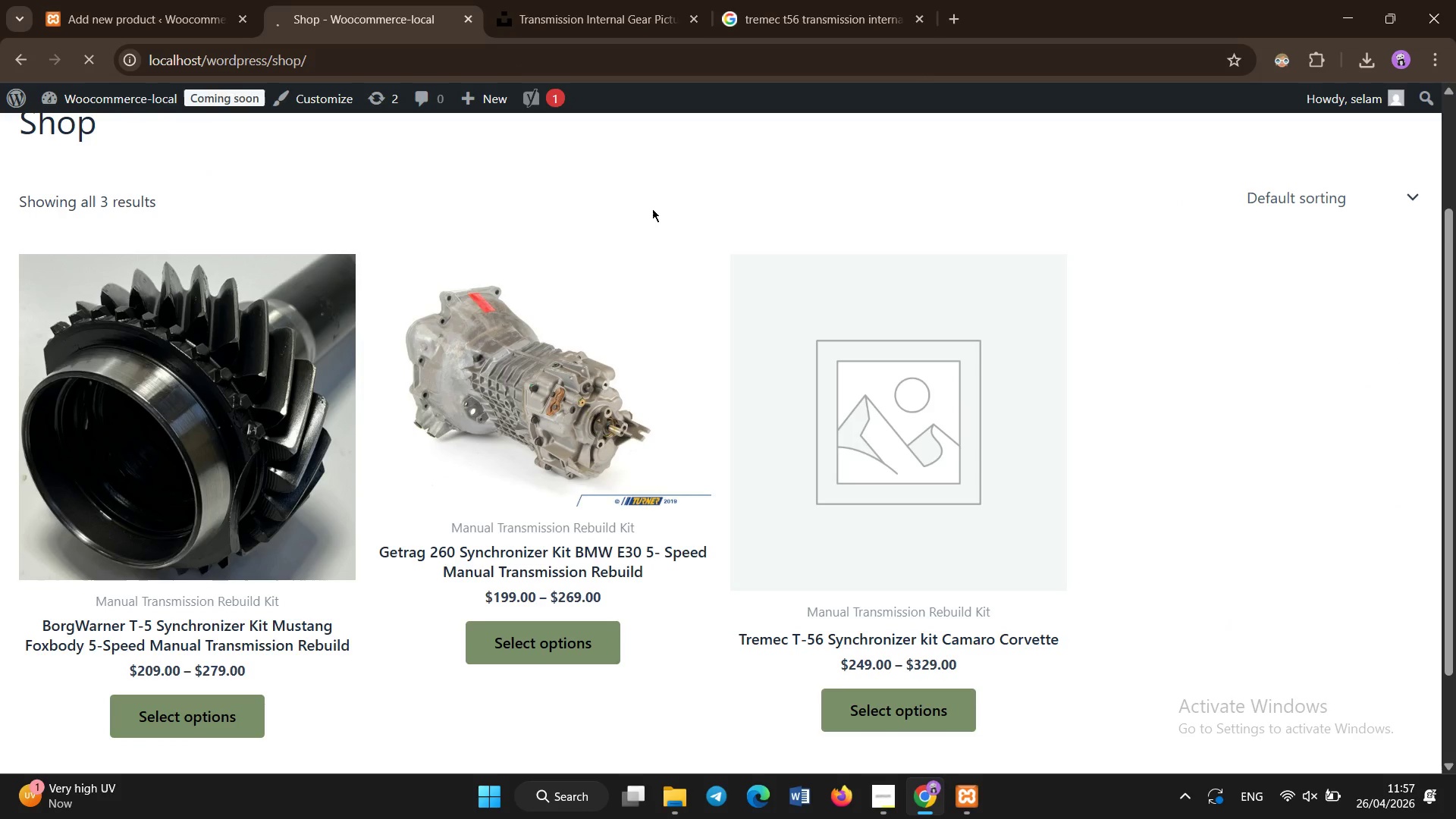 
scroll: coordinate [1134, 265], scroll_direction: up, amount: 2.0
 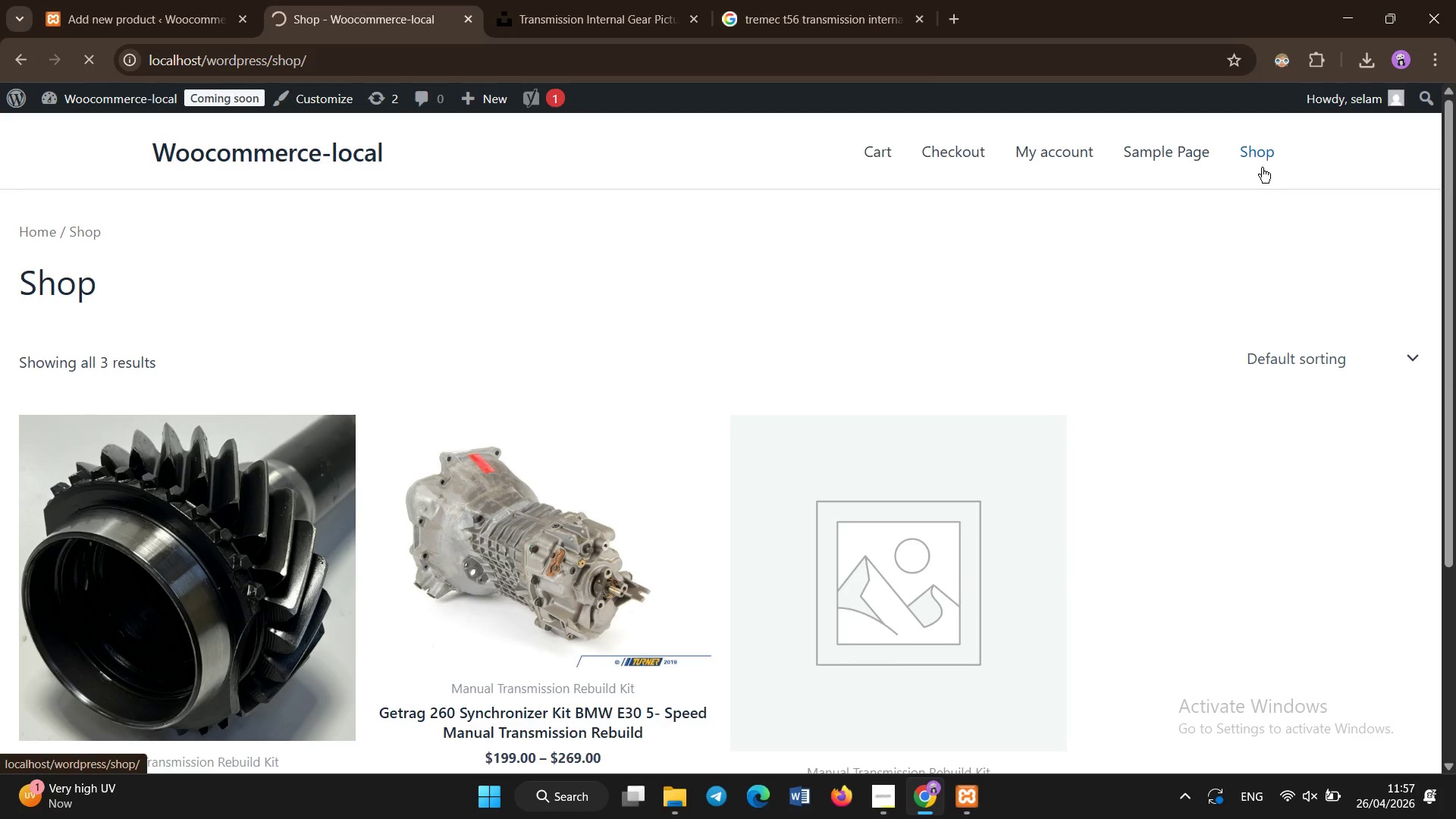 
scroll: coordinate [1132, 249], scroll_direction: down, amount: 4.0
 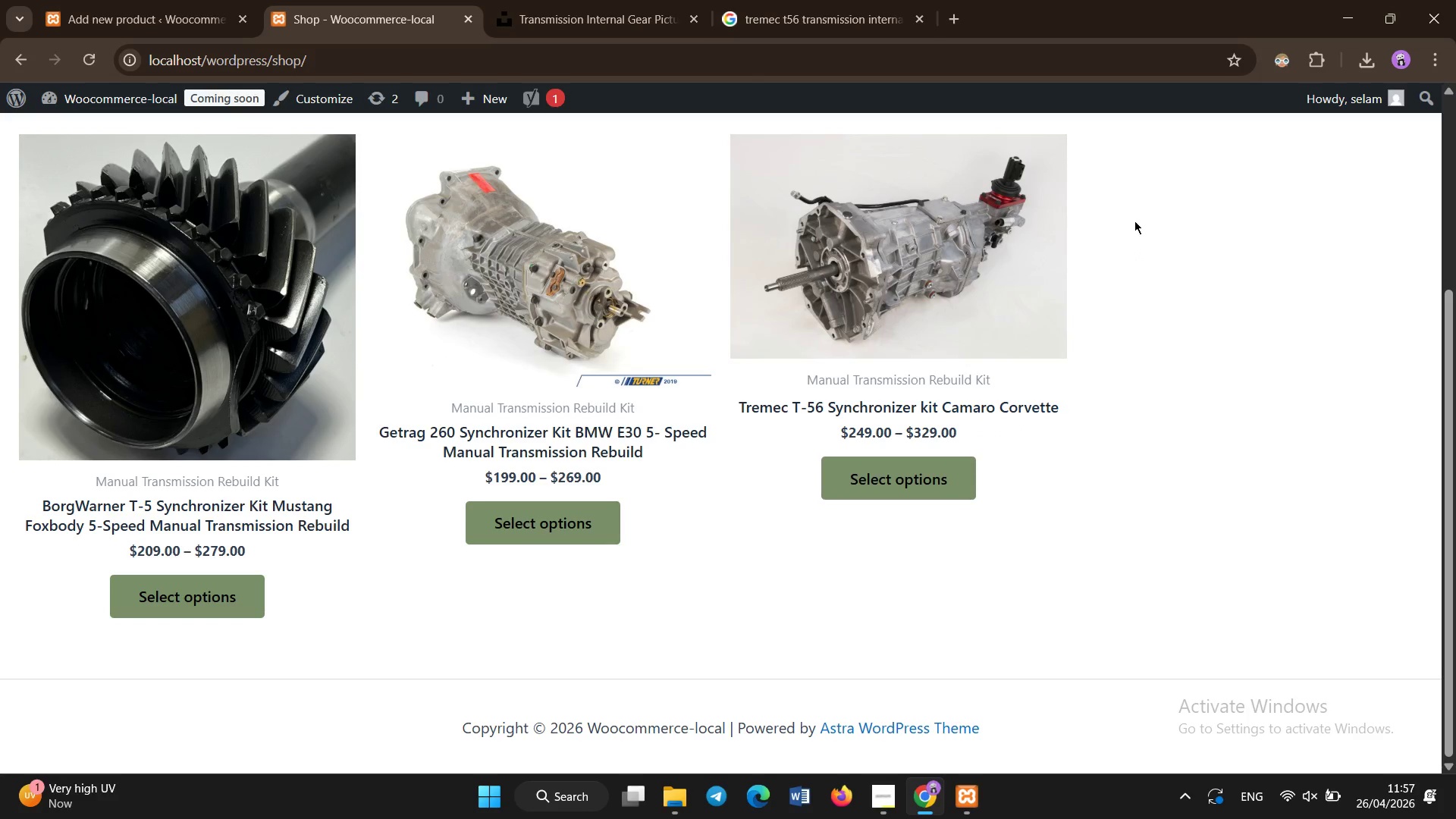 
wait(9.39)
 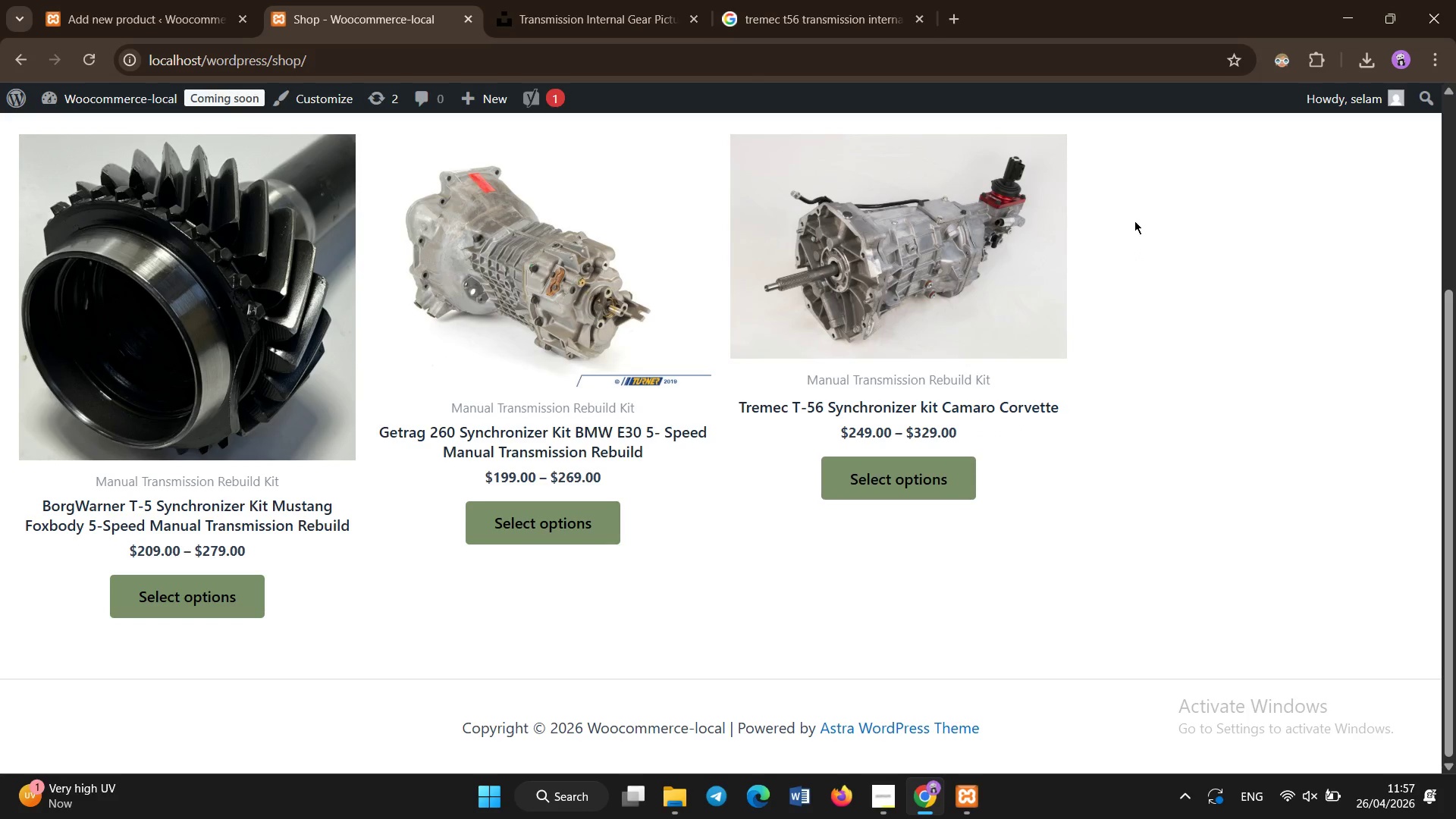 
left_click([118, 0])
 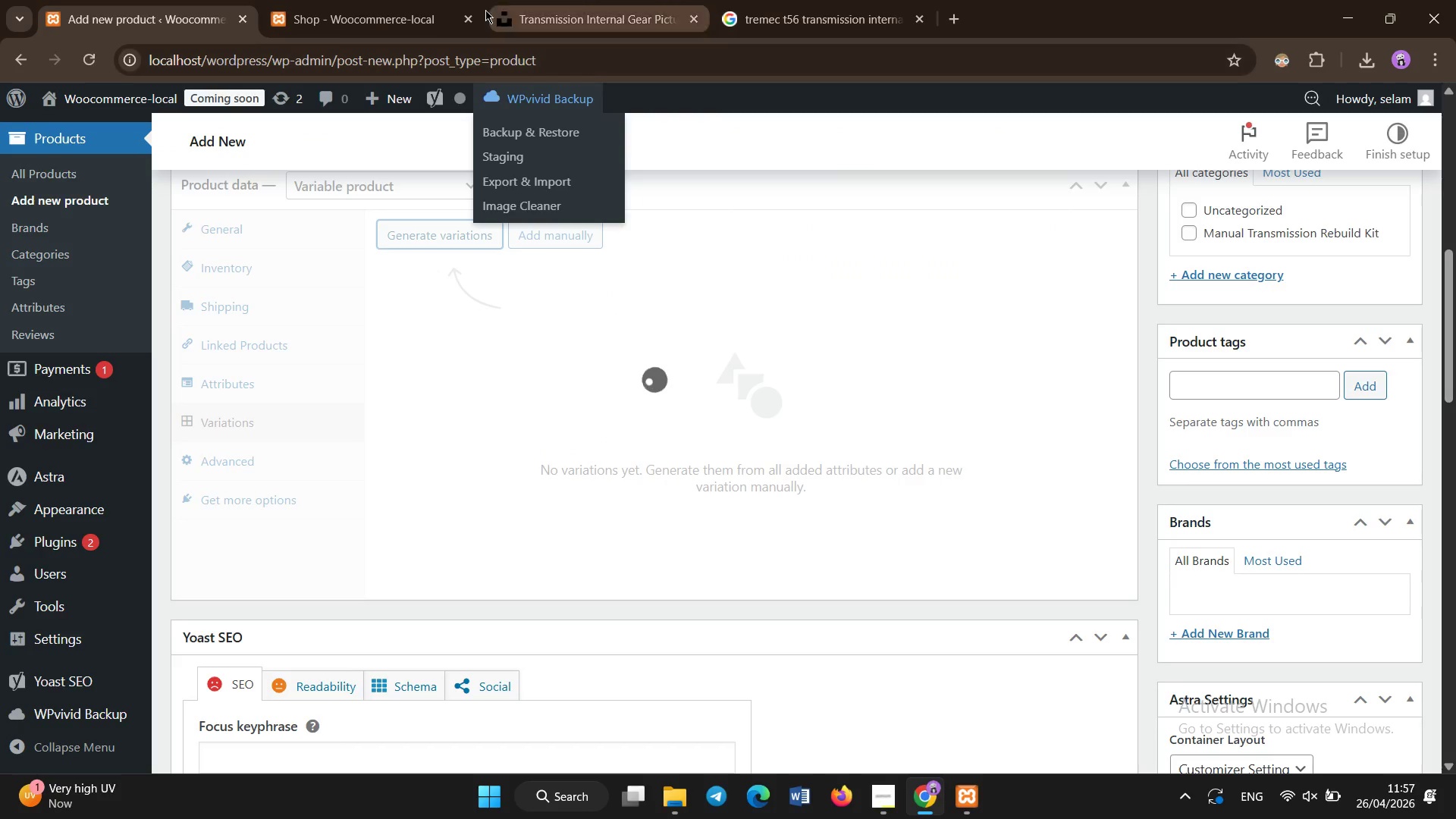 
left_click([414, 0])
 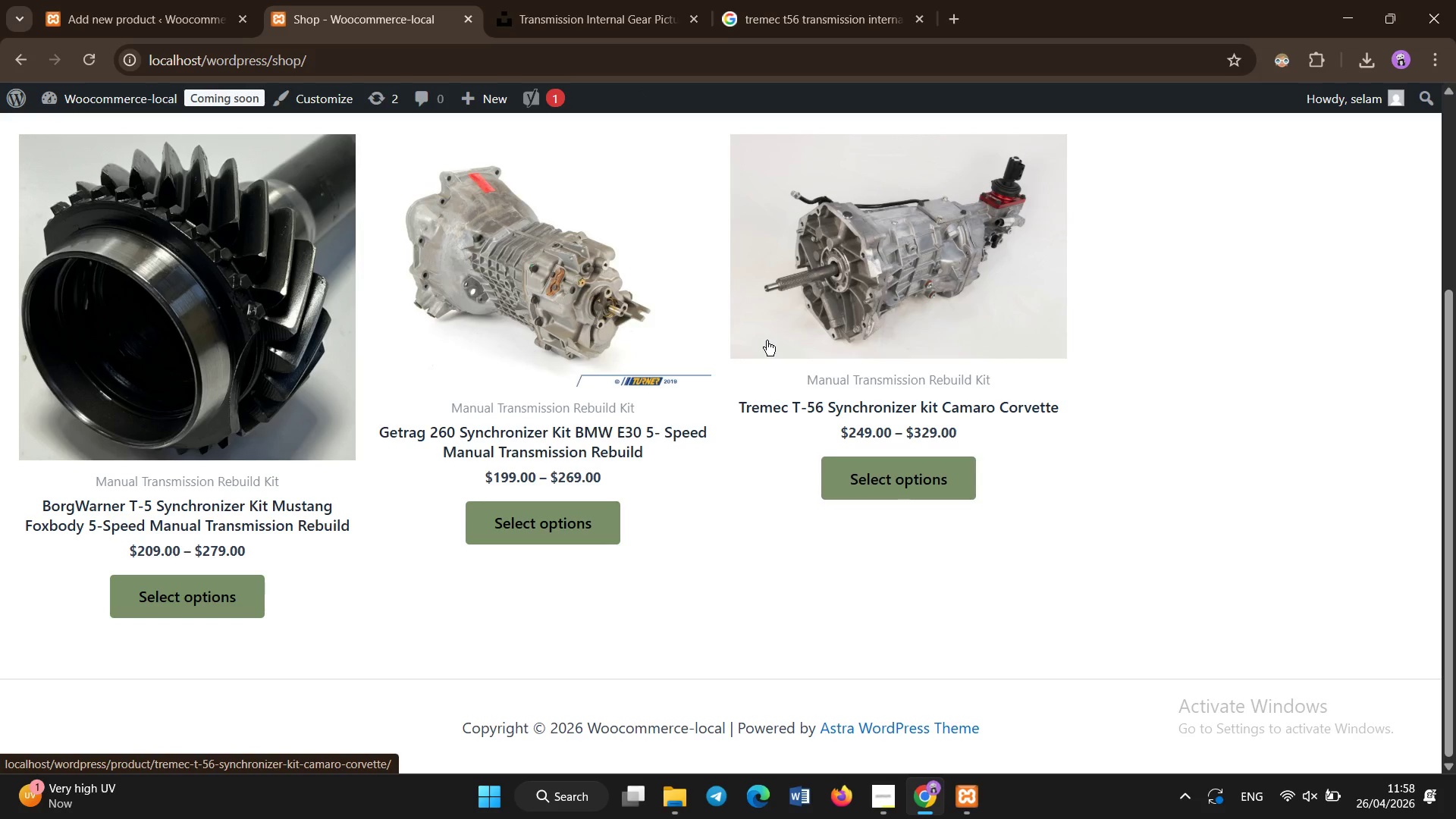 
wait(5.58)
 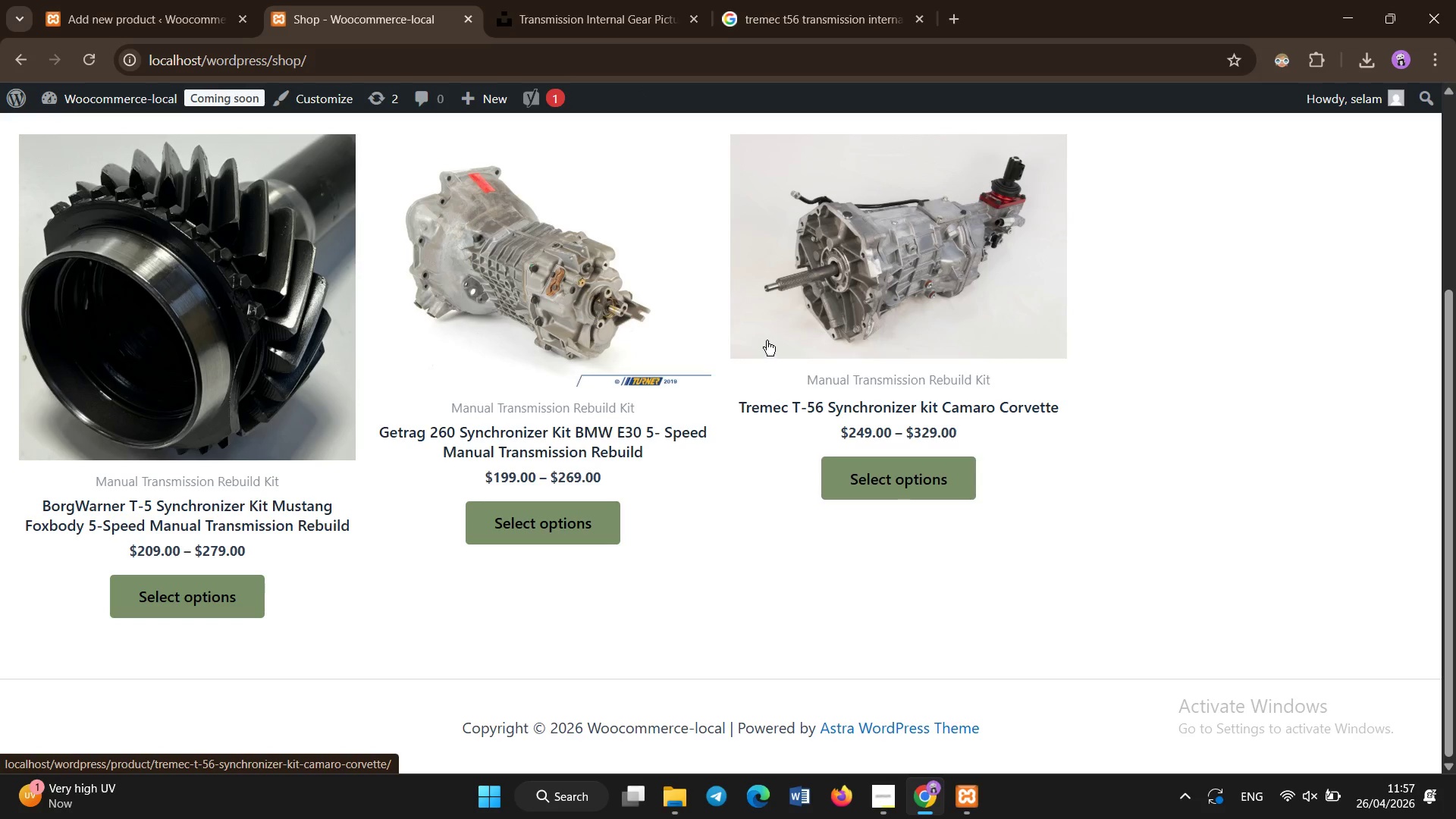 
left_click([77, 0])
 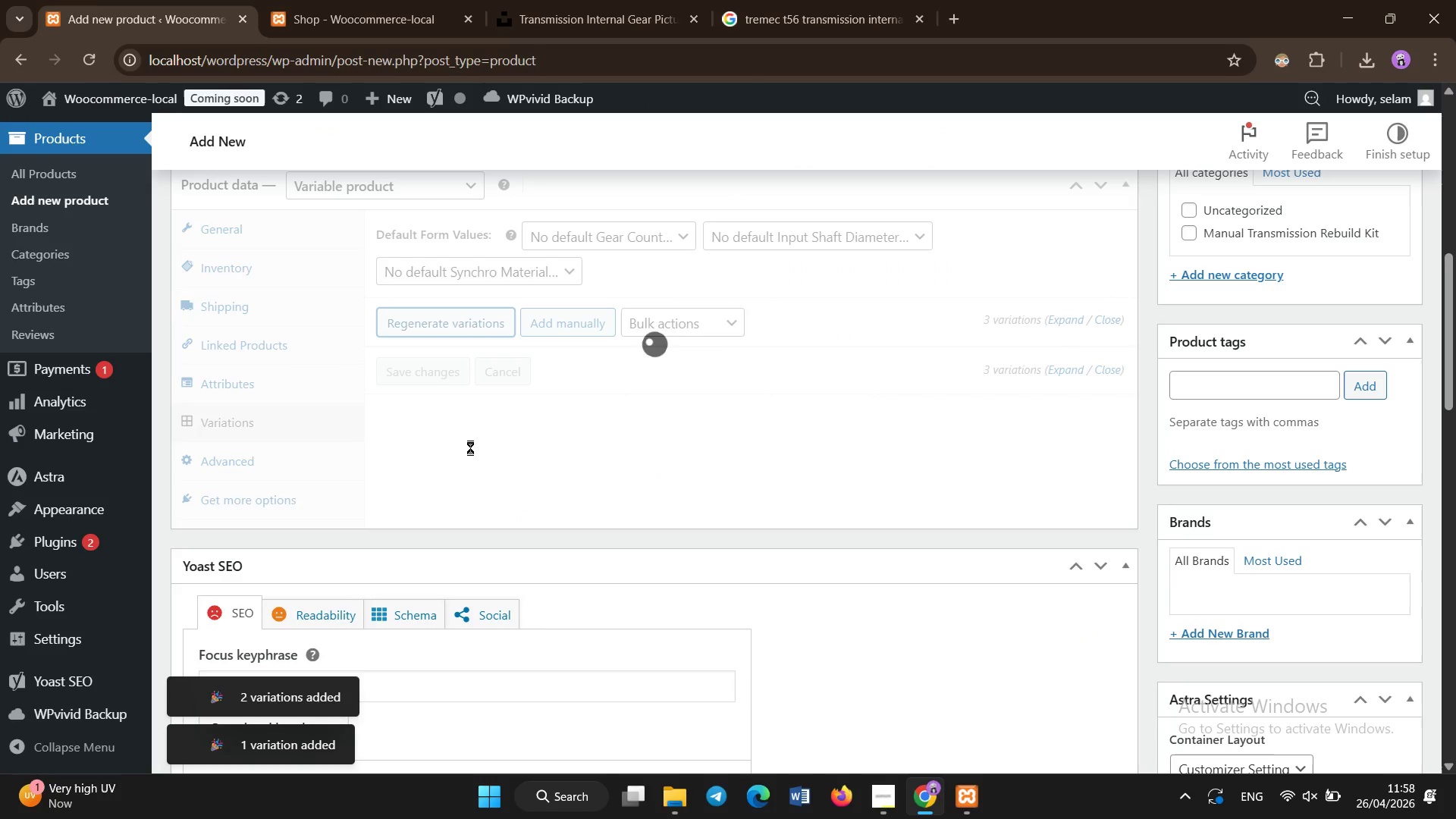 
mouse_move([560, 388])
 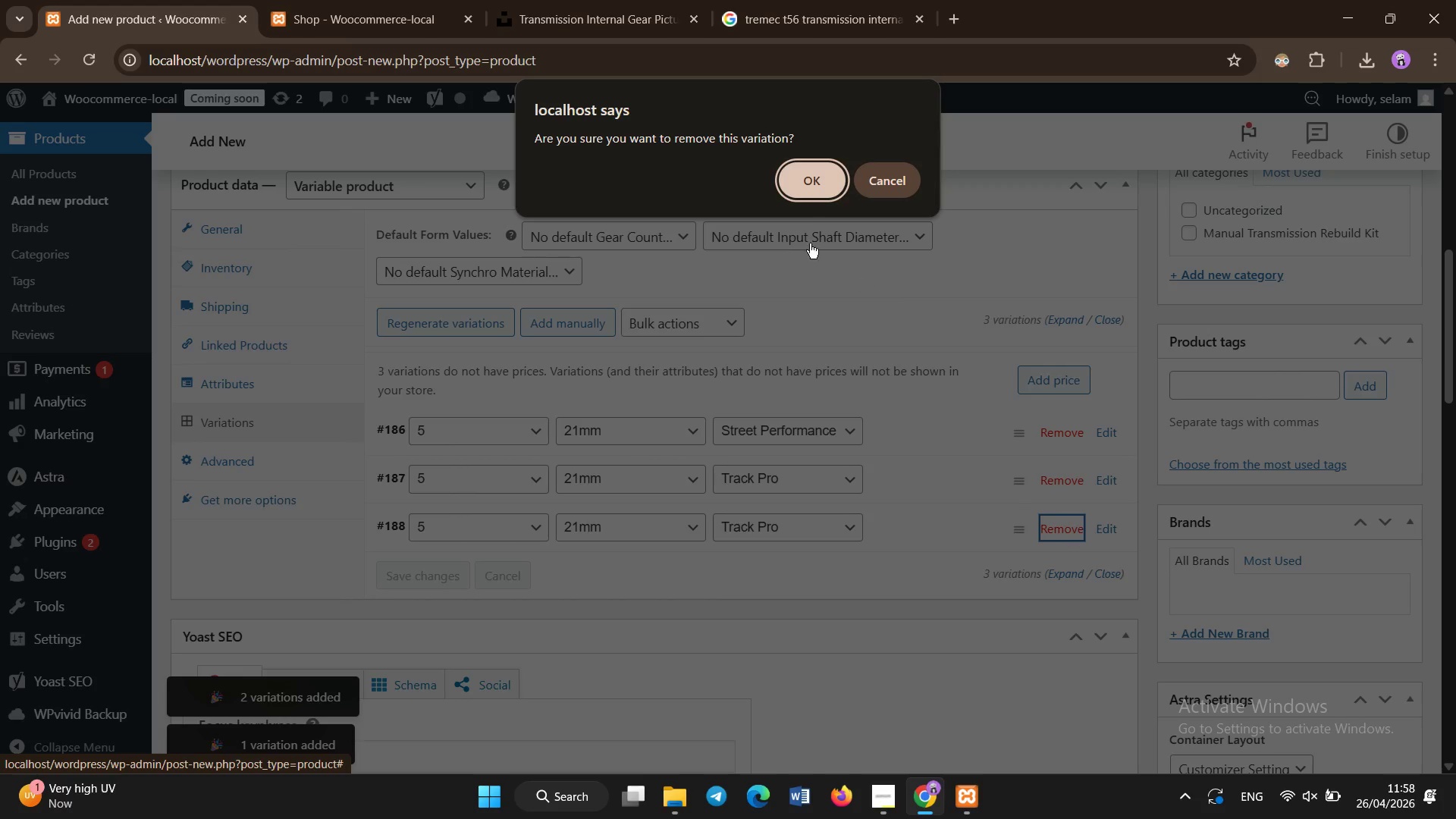 
left_click([804, 196])
 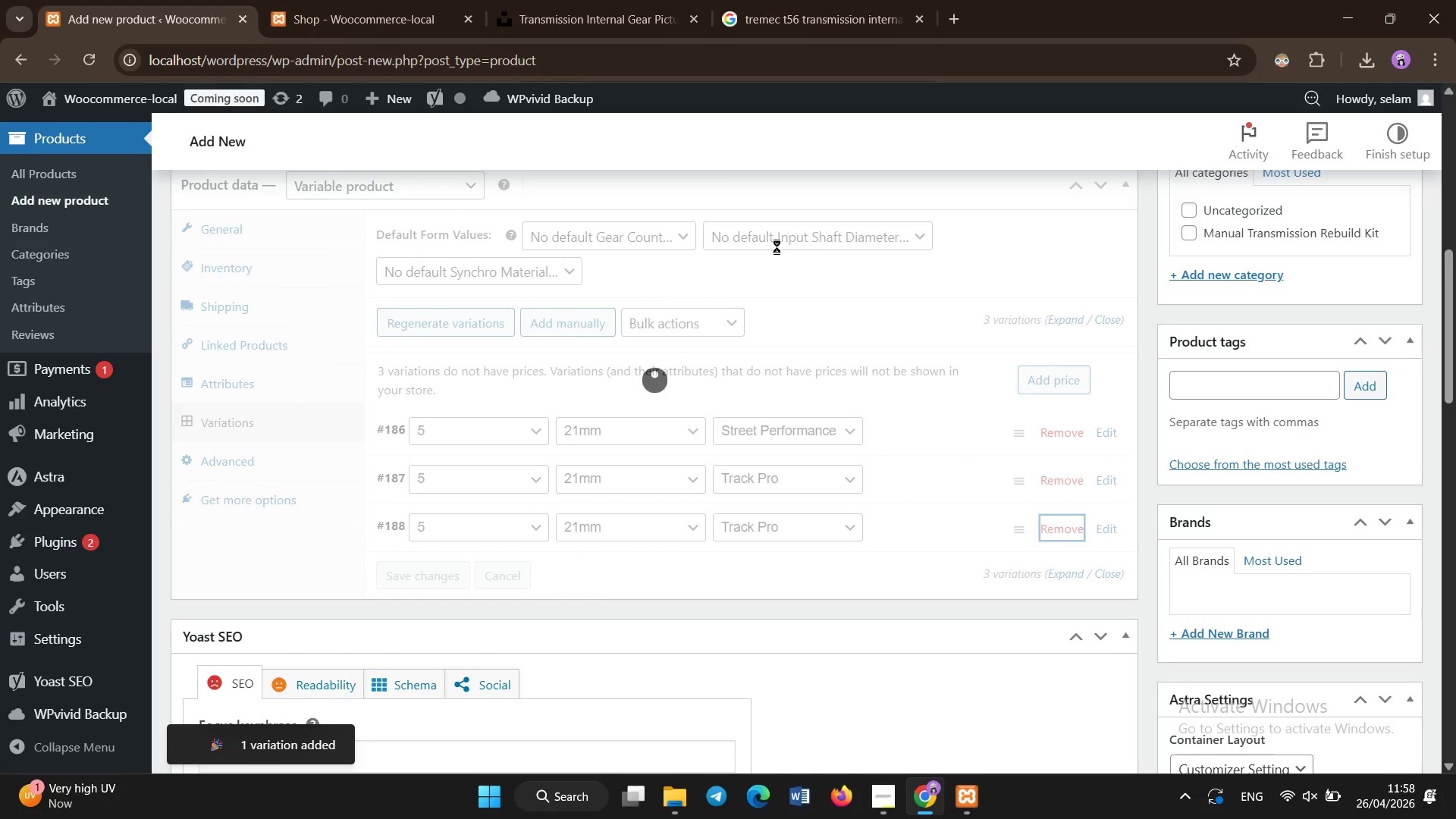 
wait(5.58)
 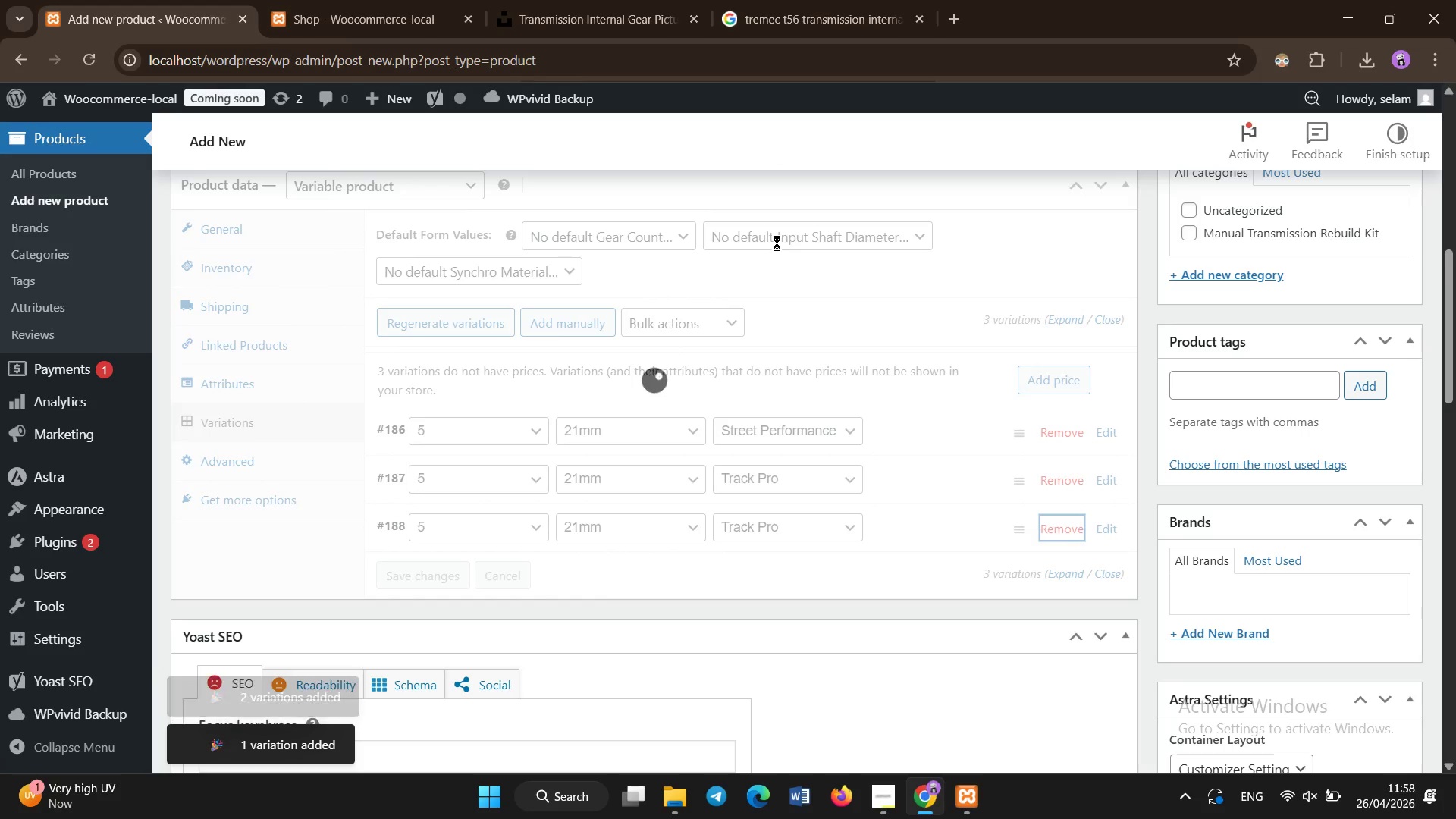 
left_click([801, 309])
 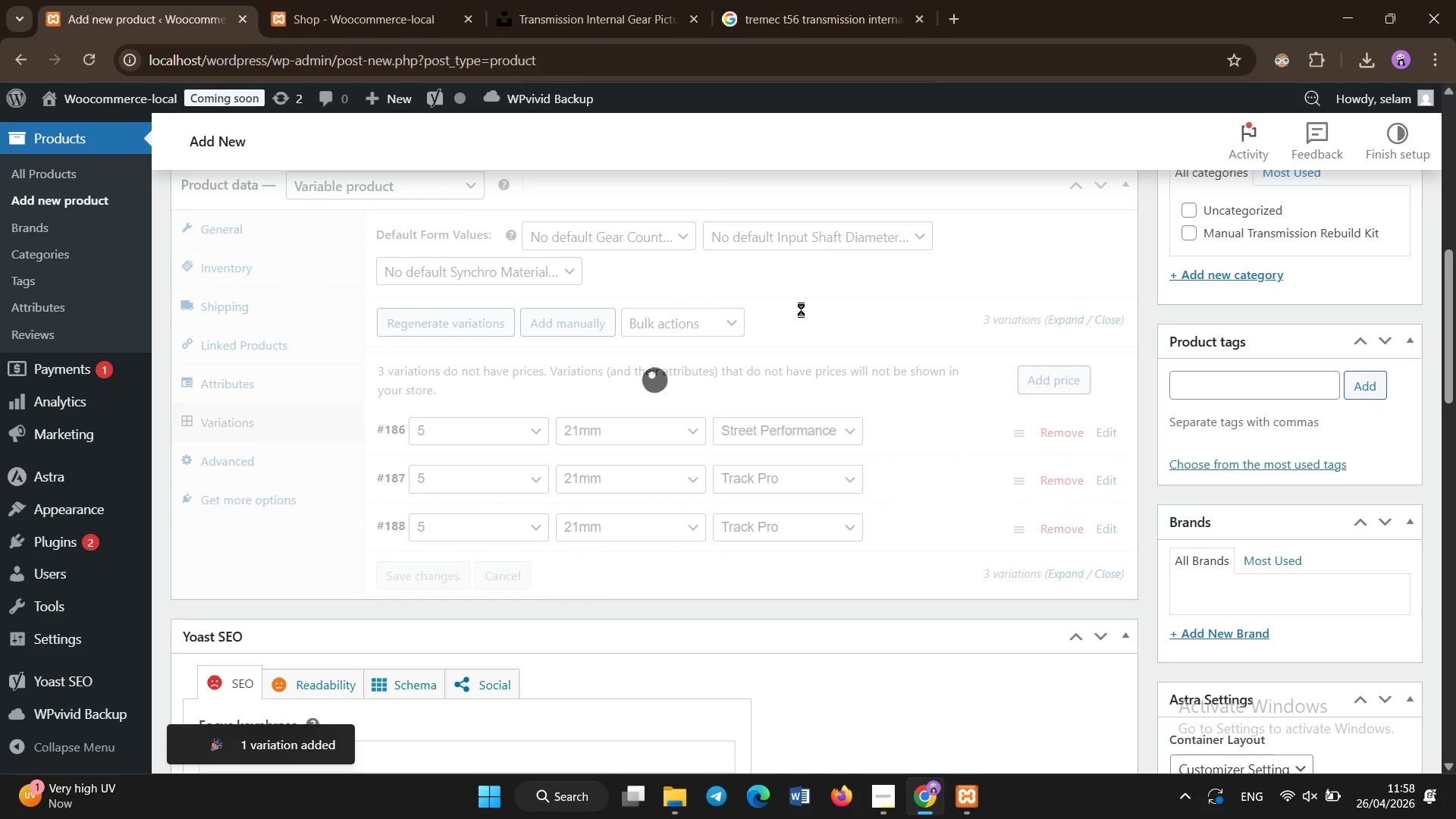 
left_click([801, 309])
 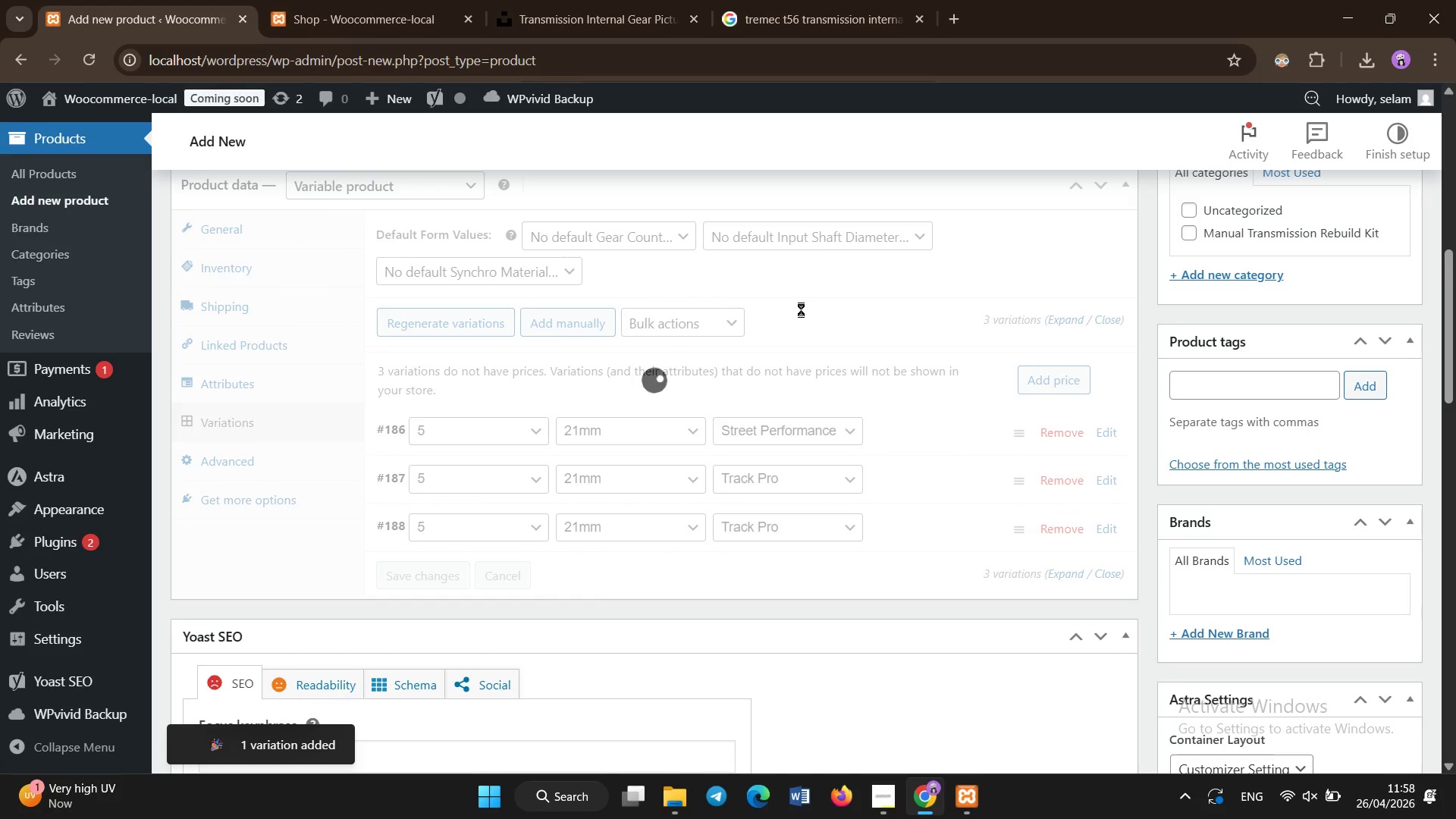 
left_click([801, 309])
 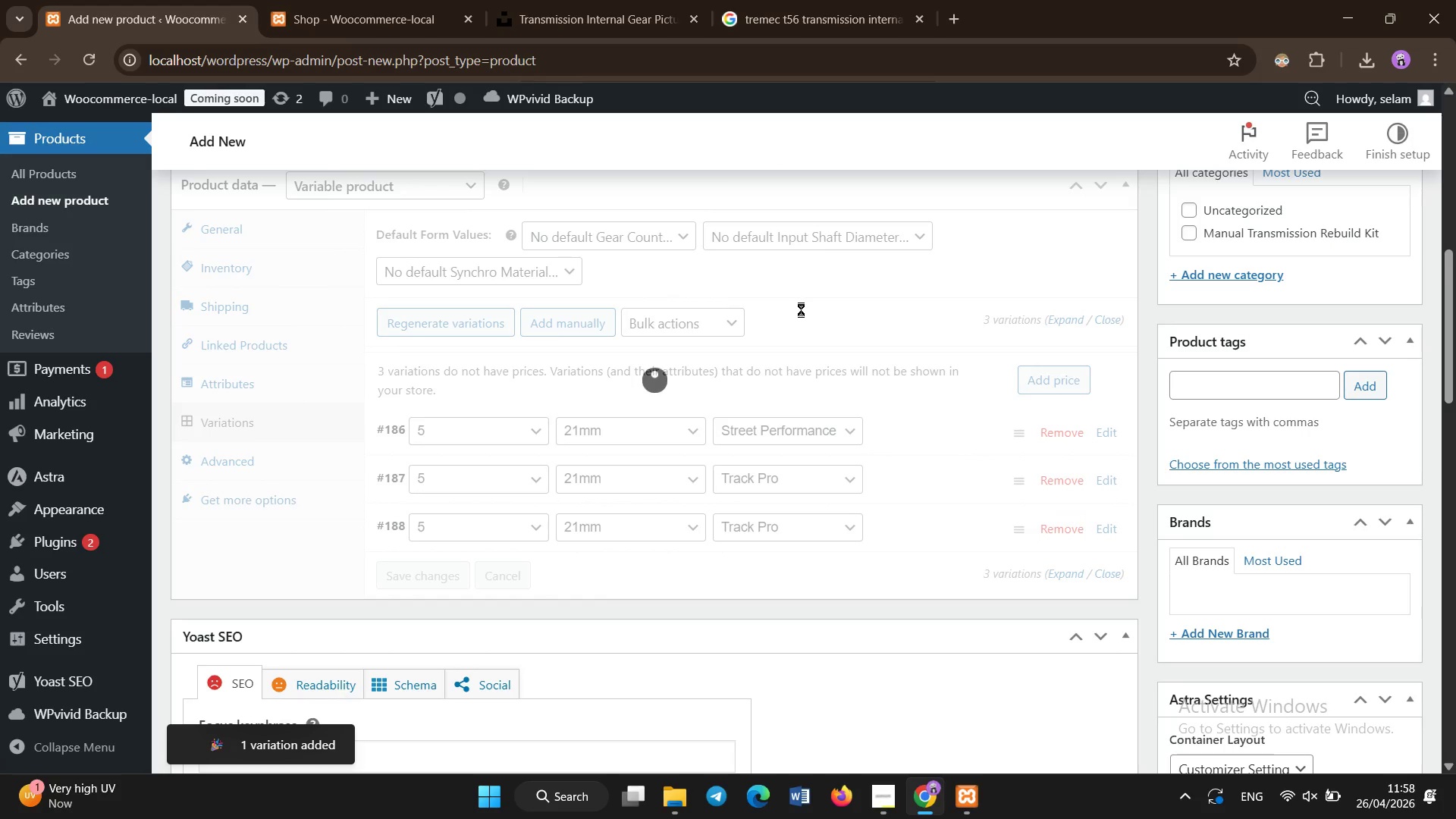 
left_click([801, 309])
 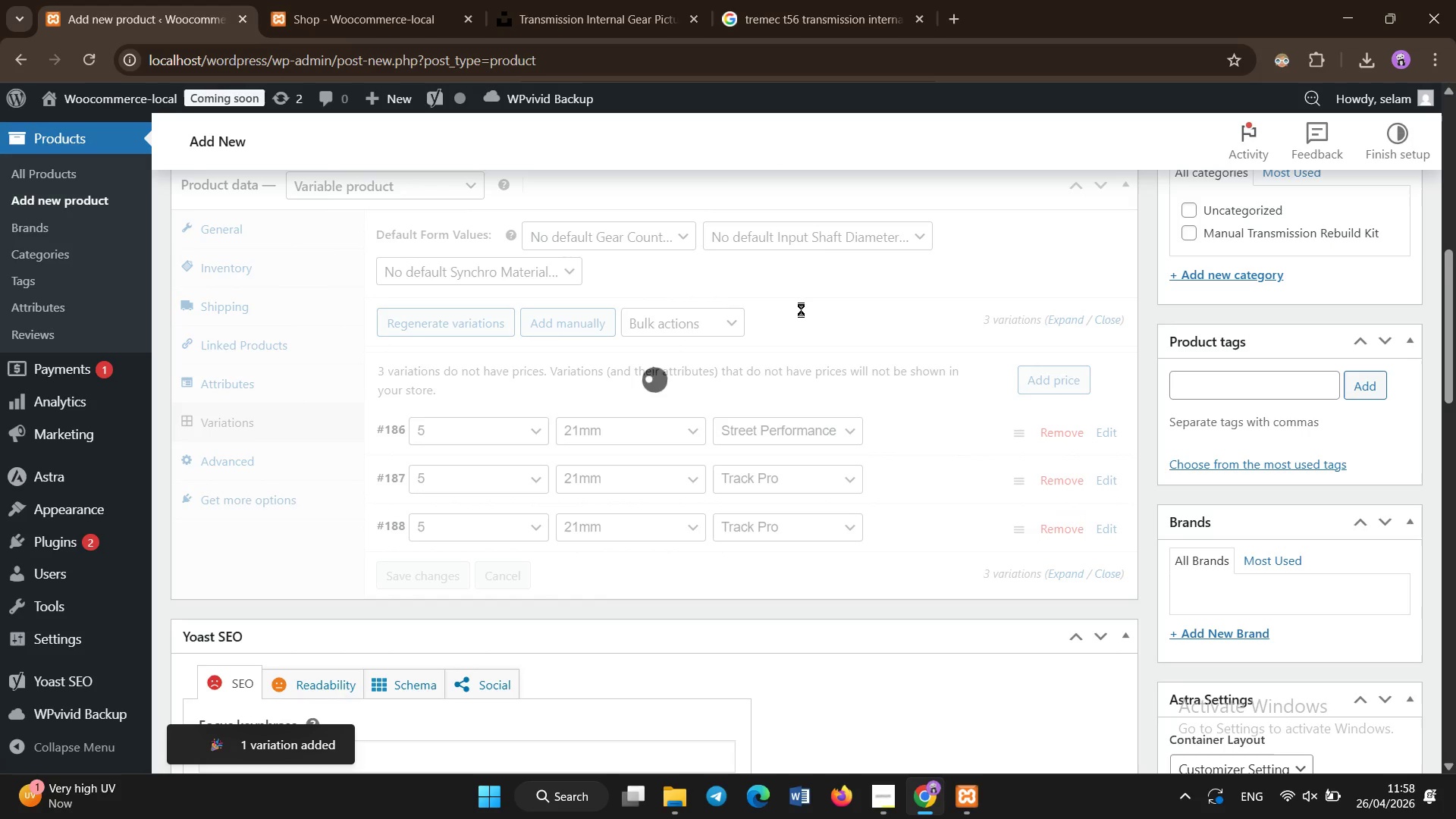 
left_click([801, 309])
 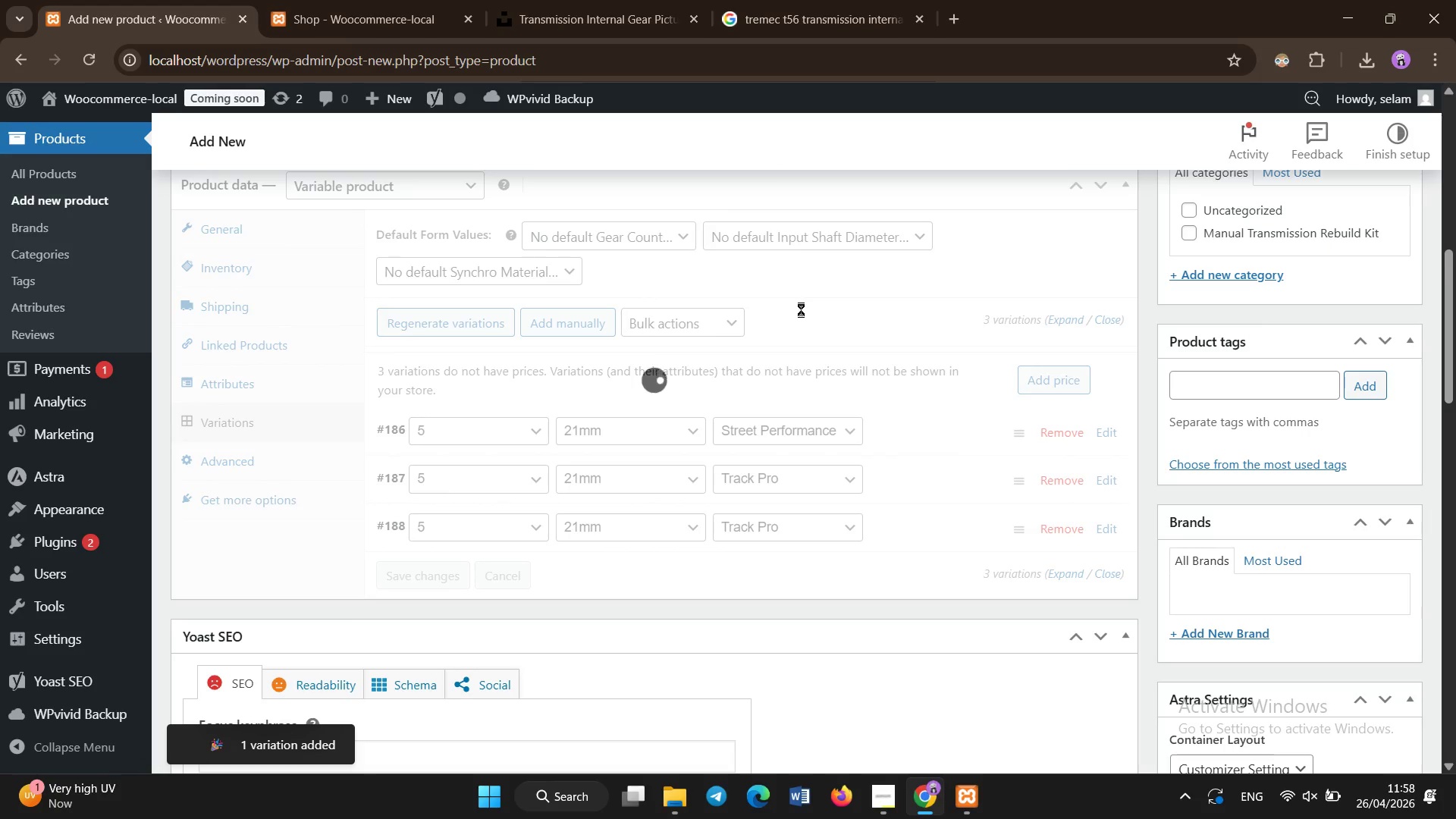 
left_click([801, 309])
 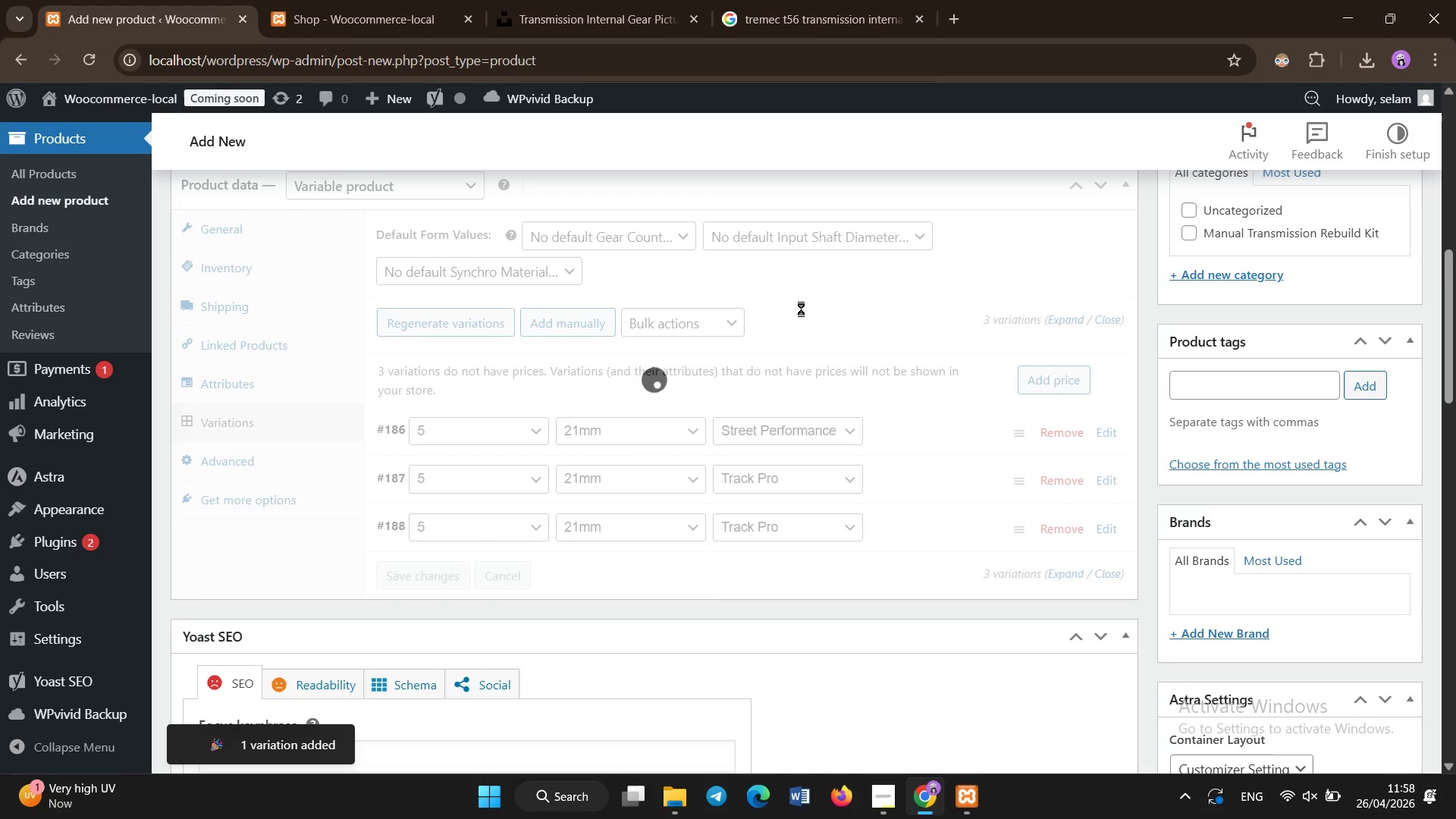 
left_click([801, 309])
 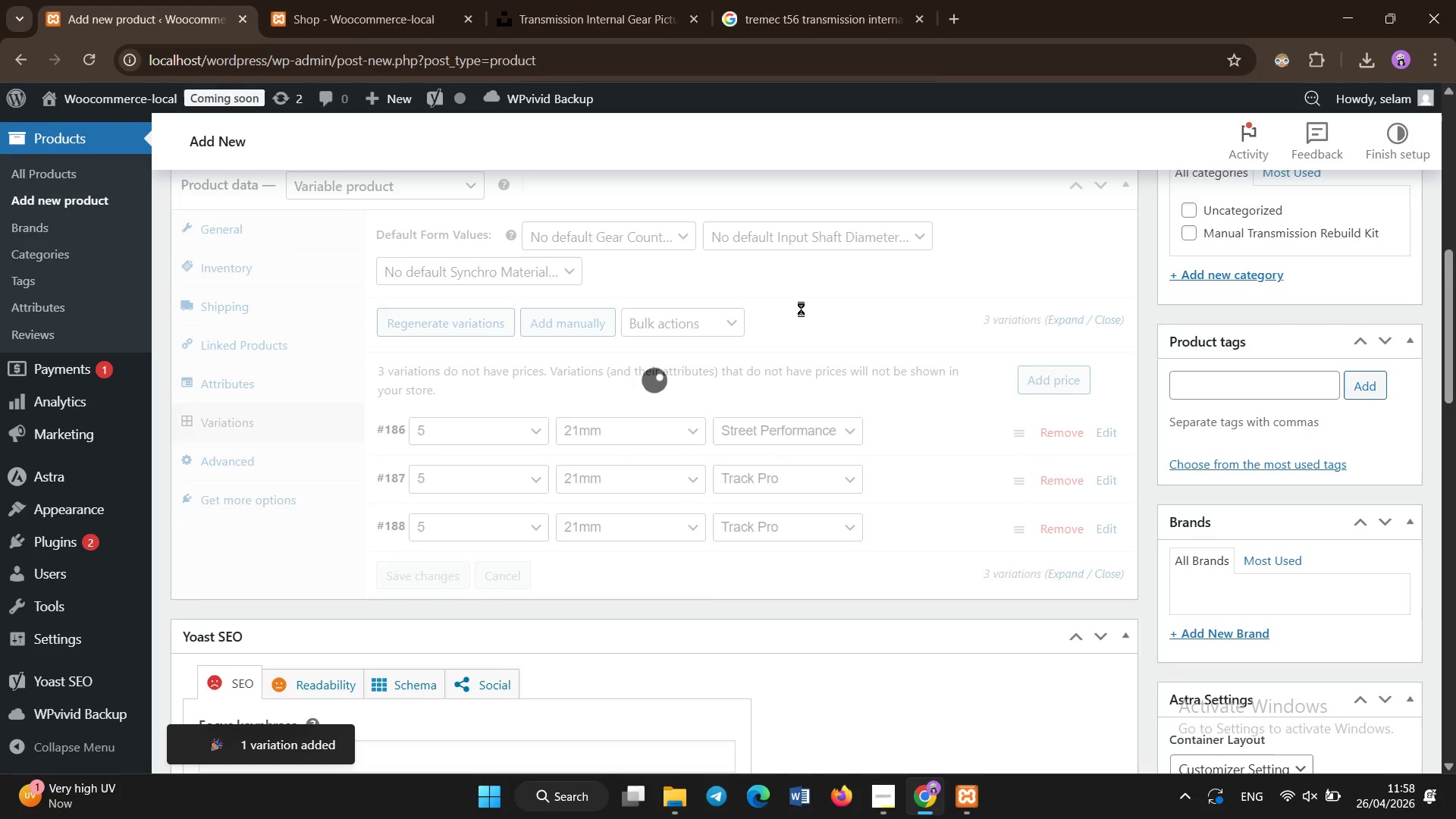 
left_click([801, 309])
 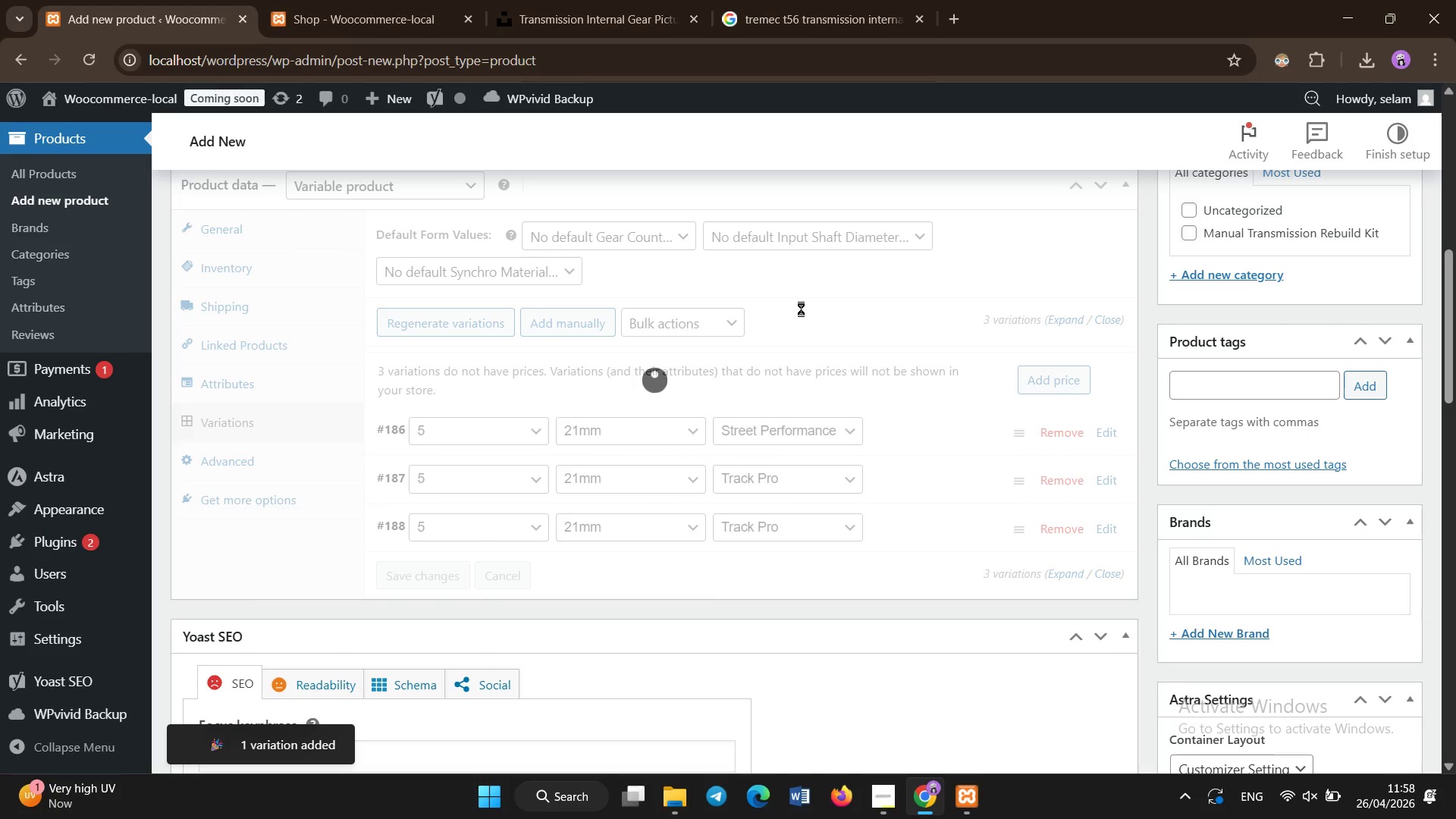 
left_click([801, 309])
 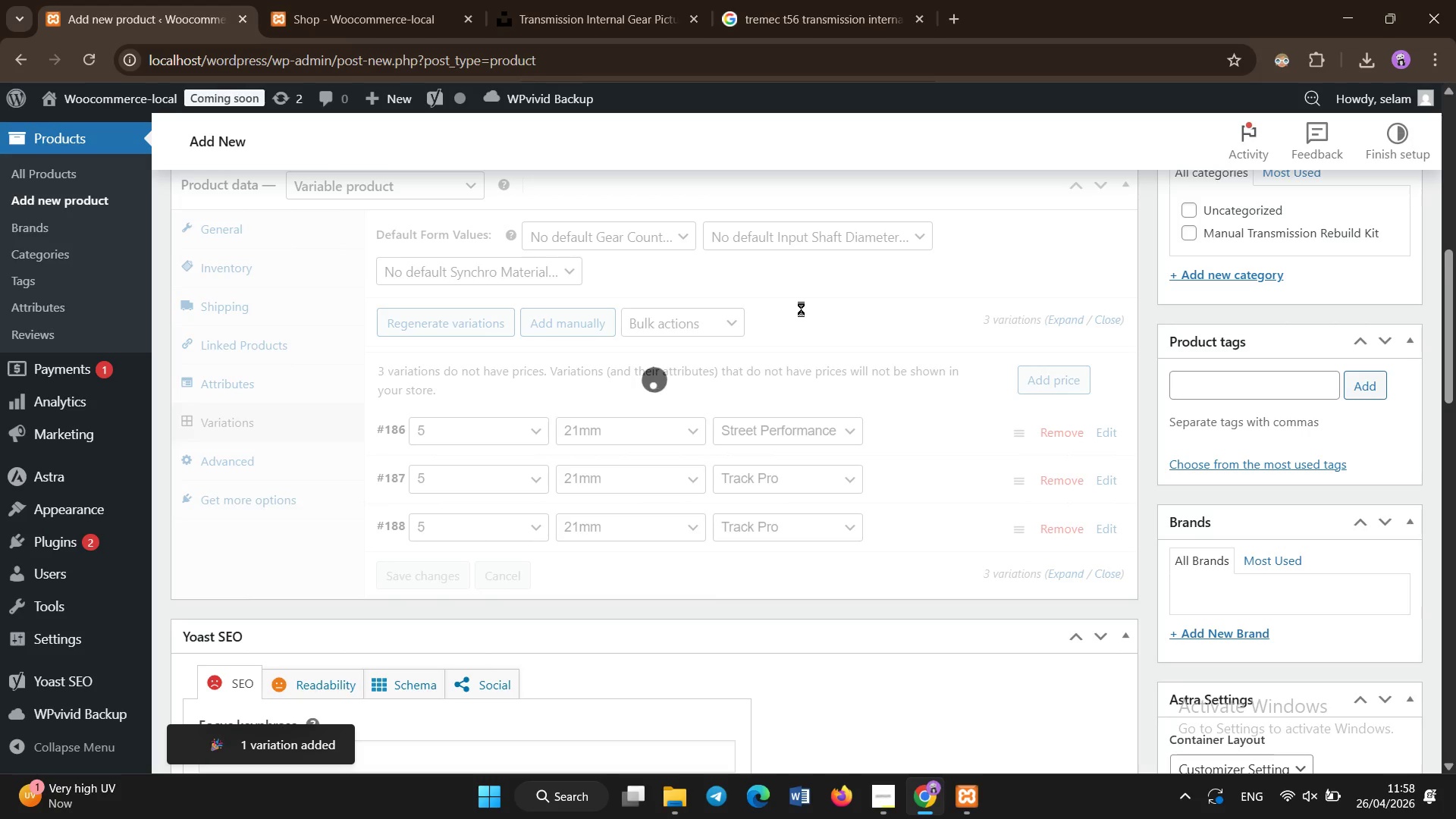 
left_click([801, 309])
 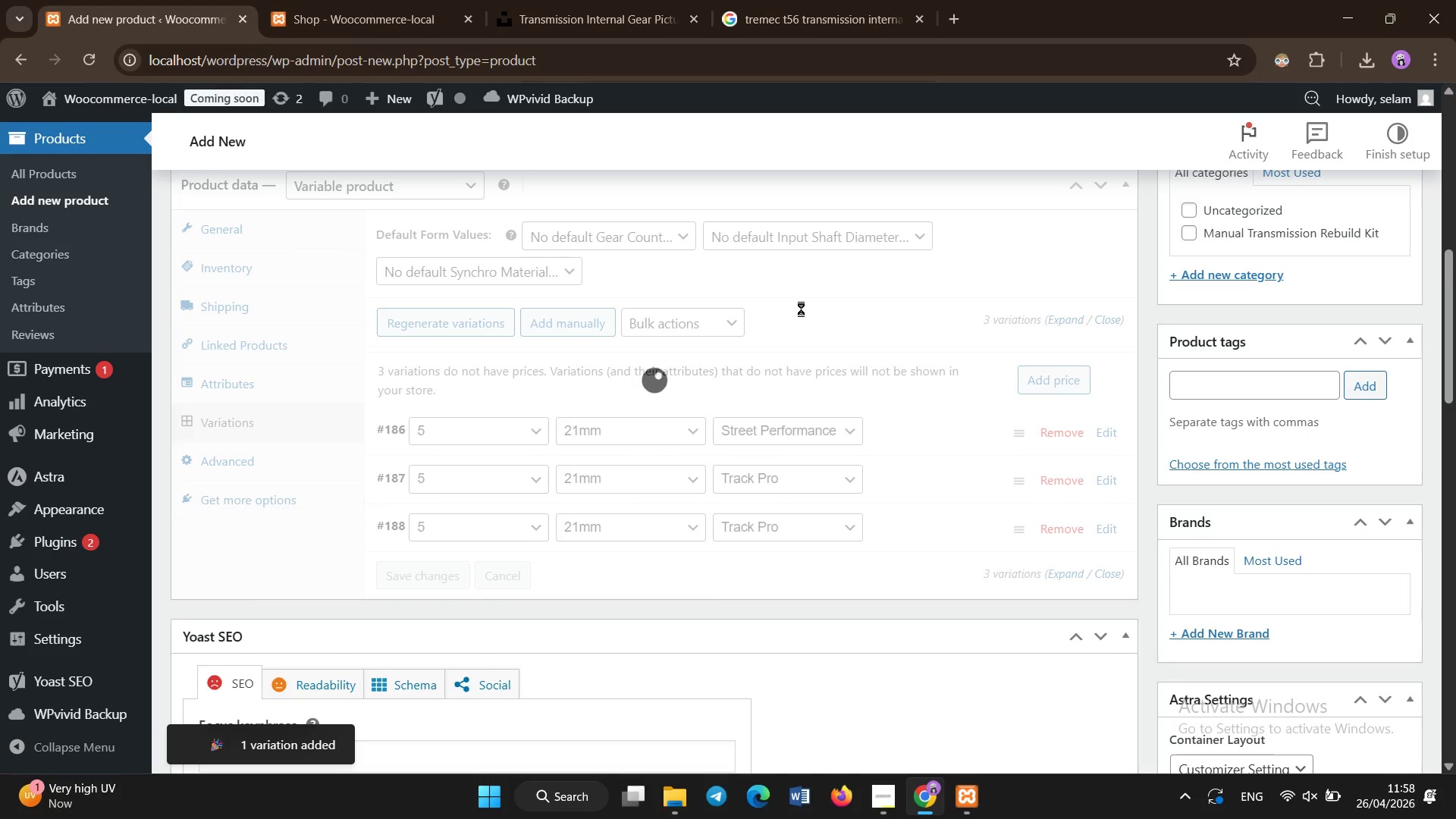 
left_click([801, 309])
 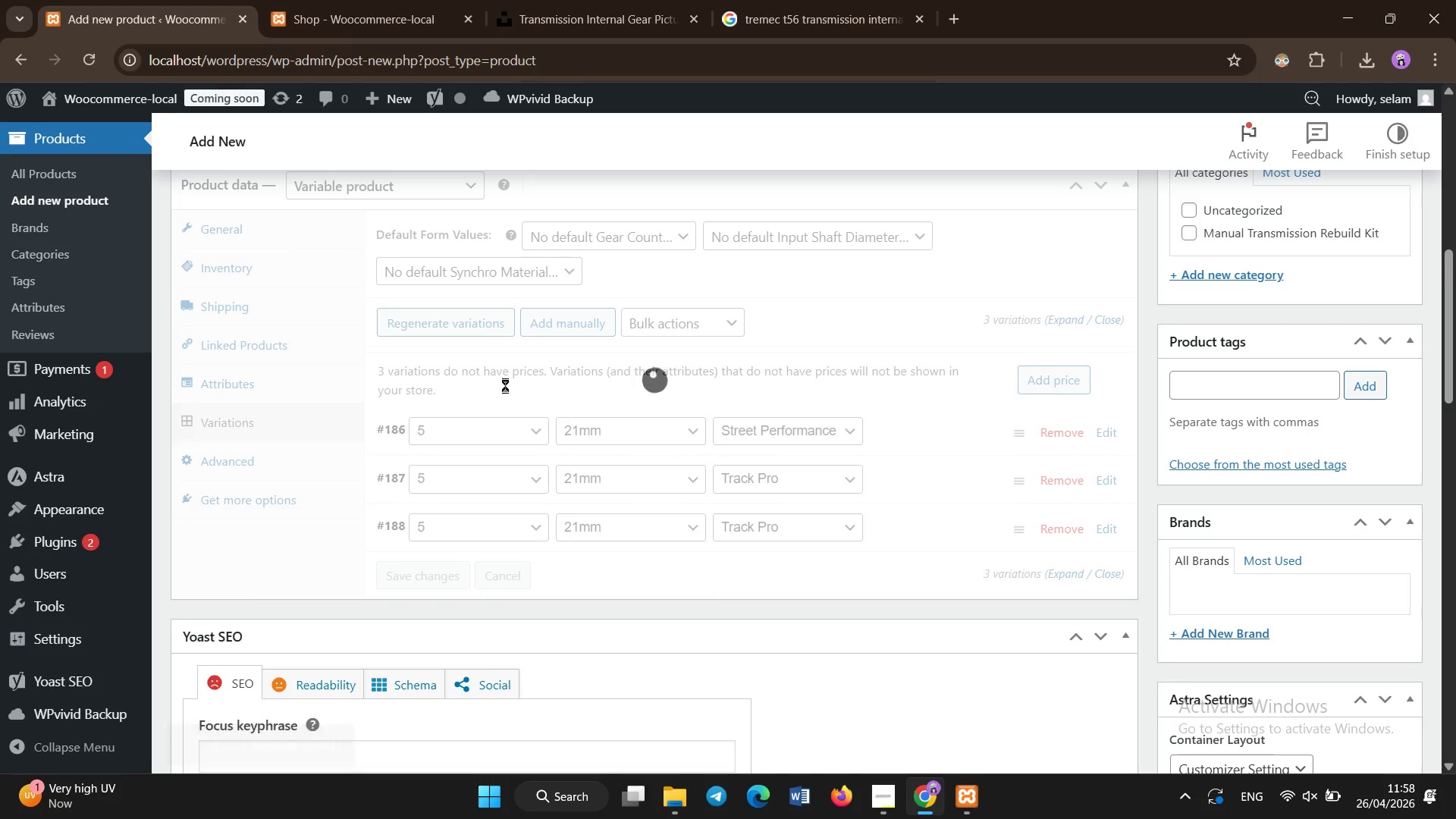 
left_click([381, 418])
 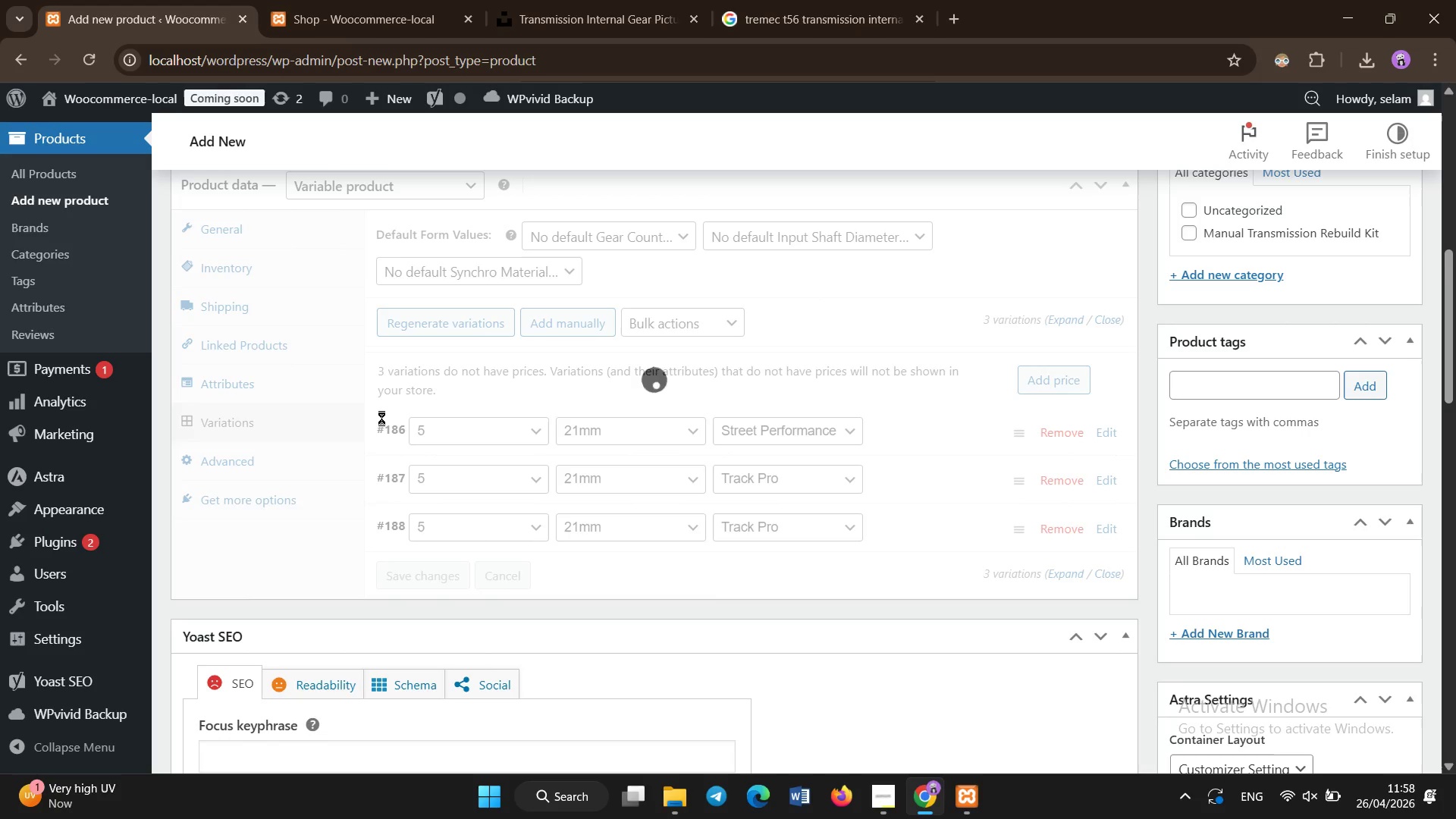 
left_click([381, 418])
 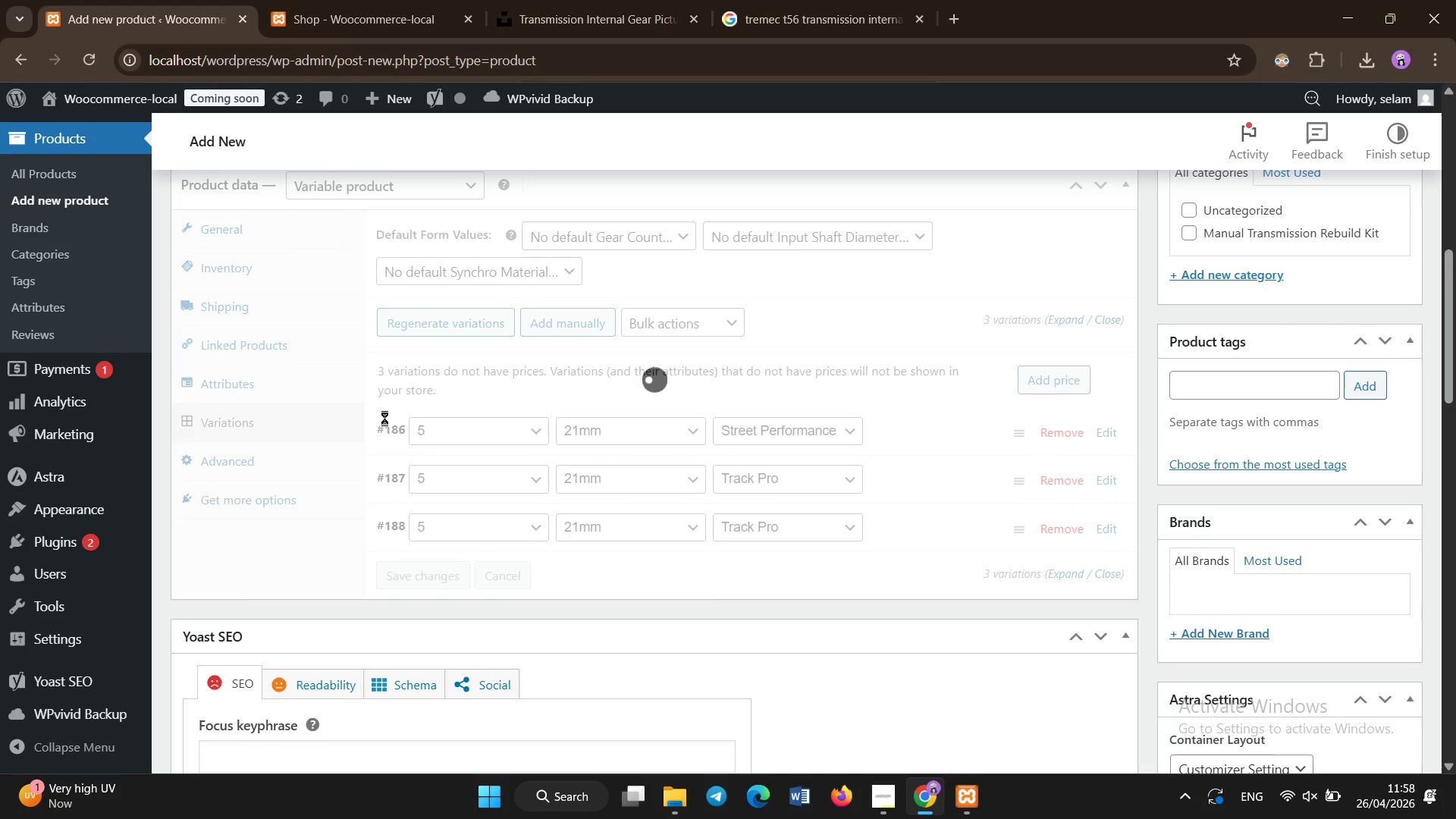 
left_click([384, 418])
 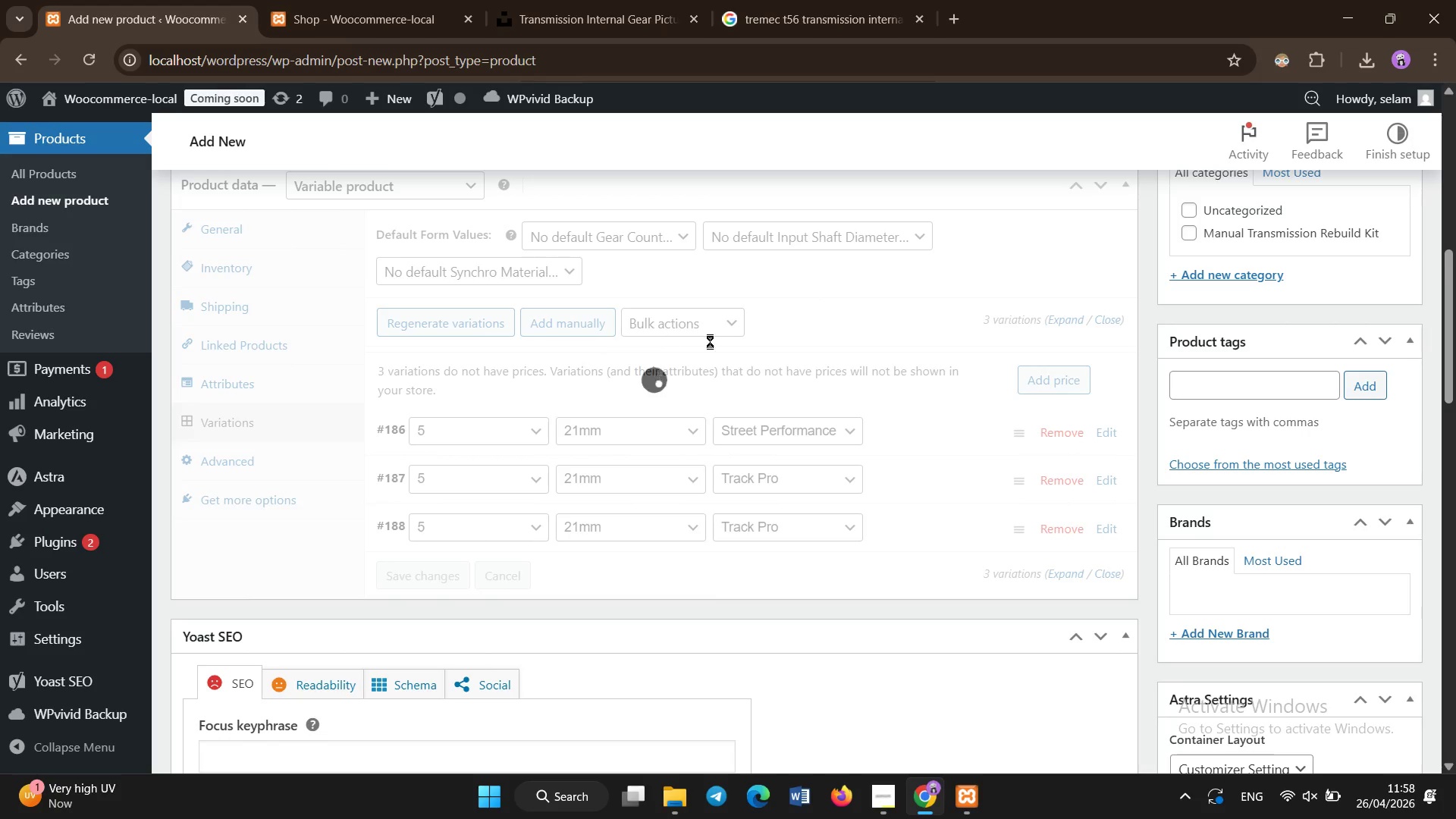 
left_click([710, 341])
 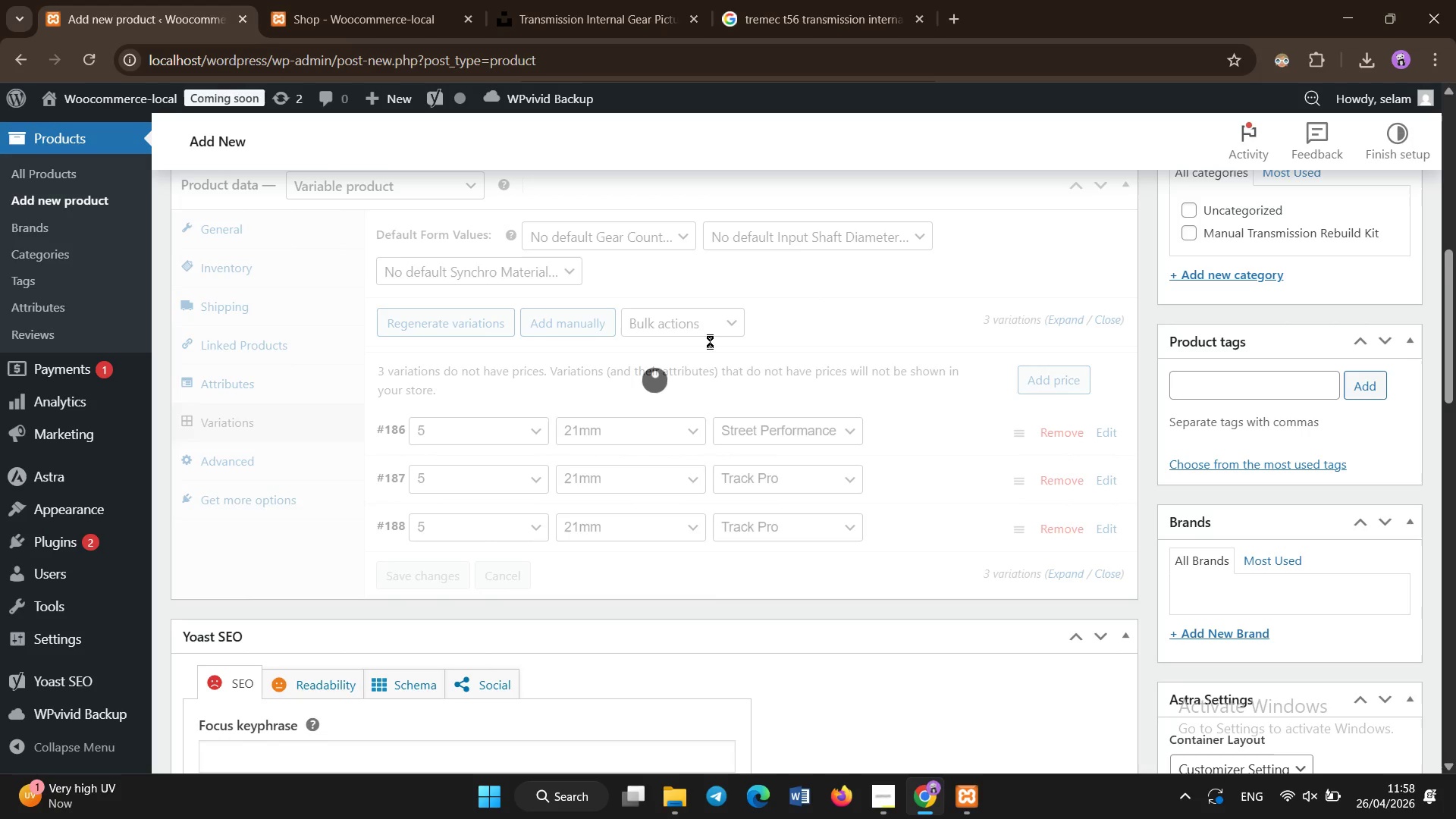 
left_click([710, 341])
 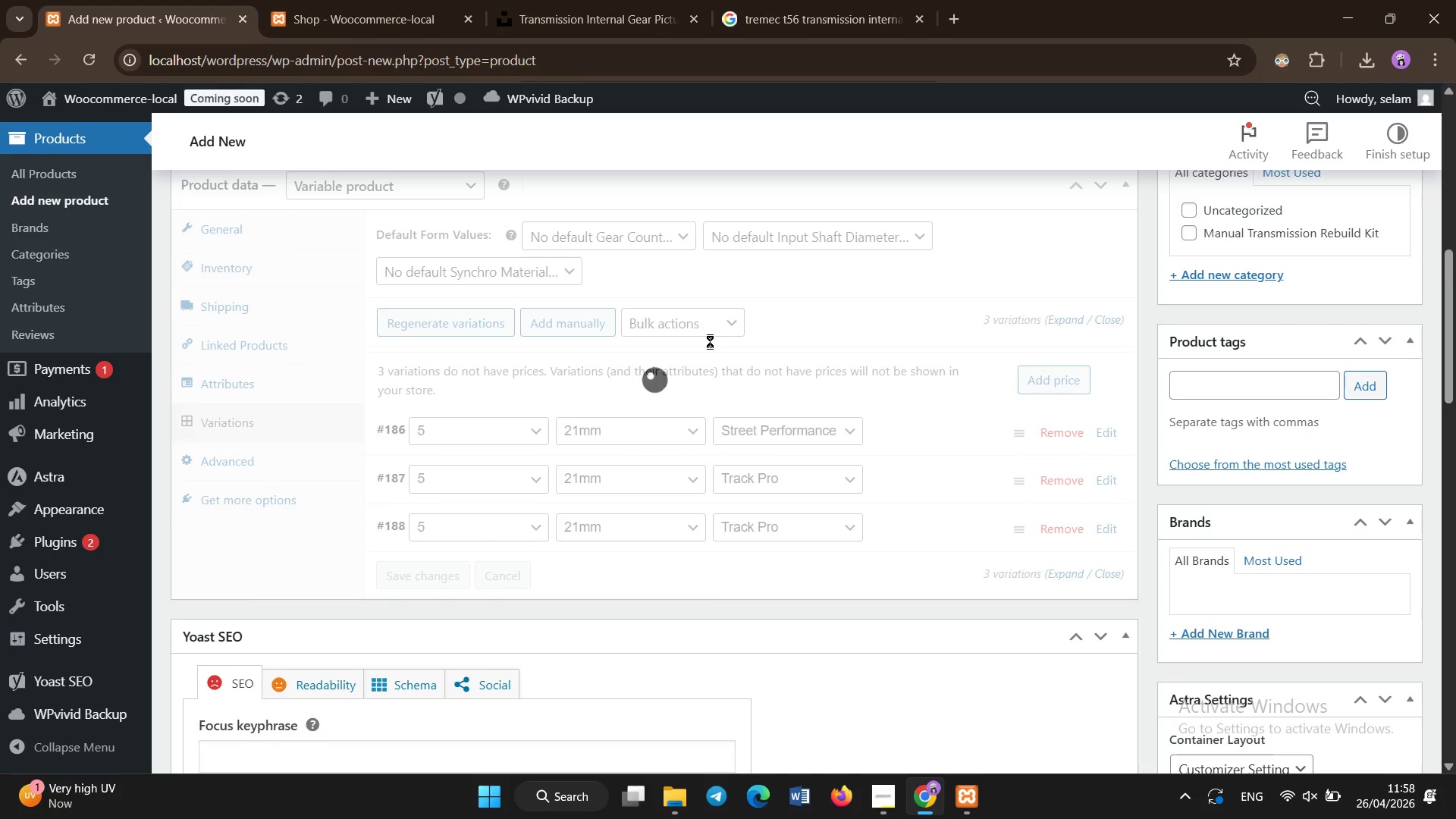 
left_click([710, 341])
 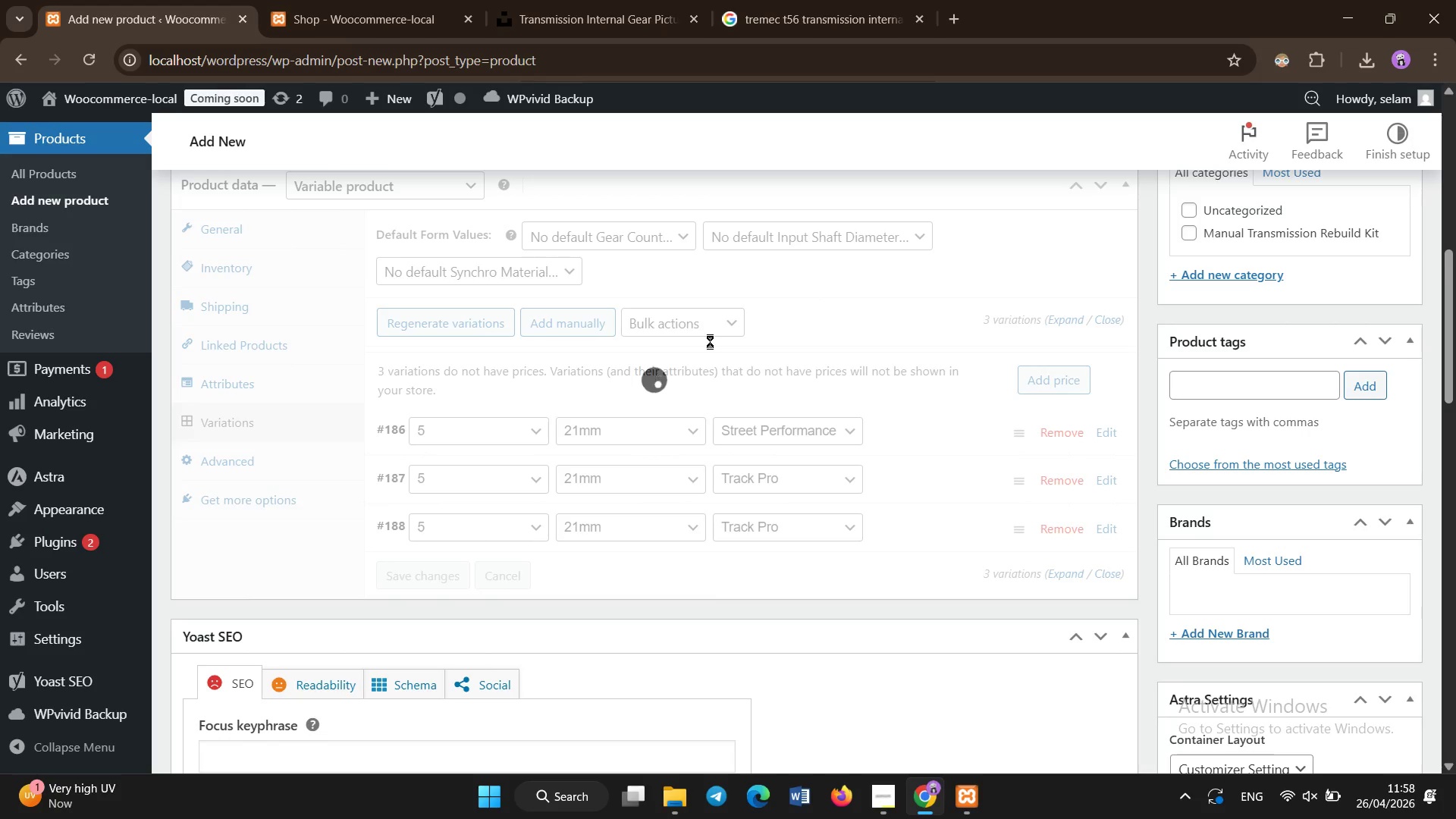 
left_click([710, 341])
 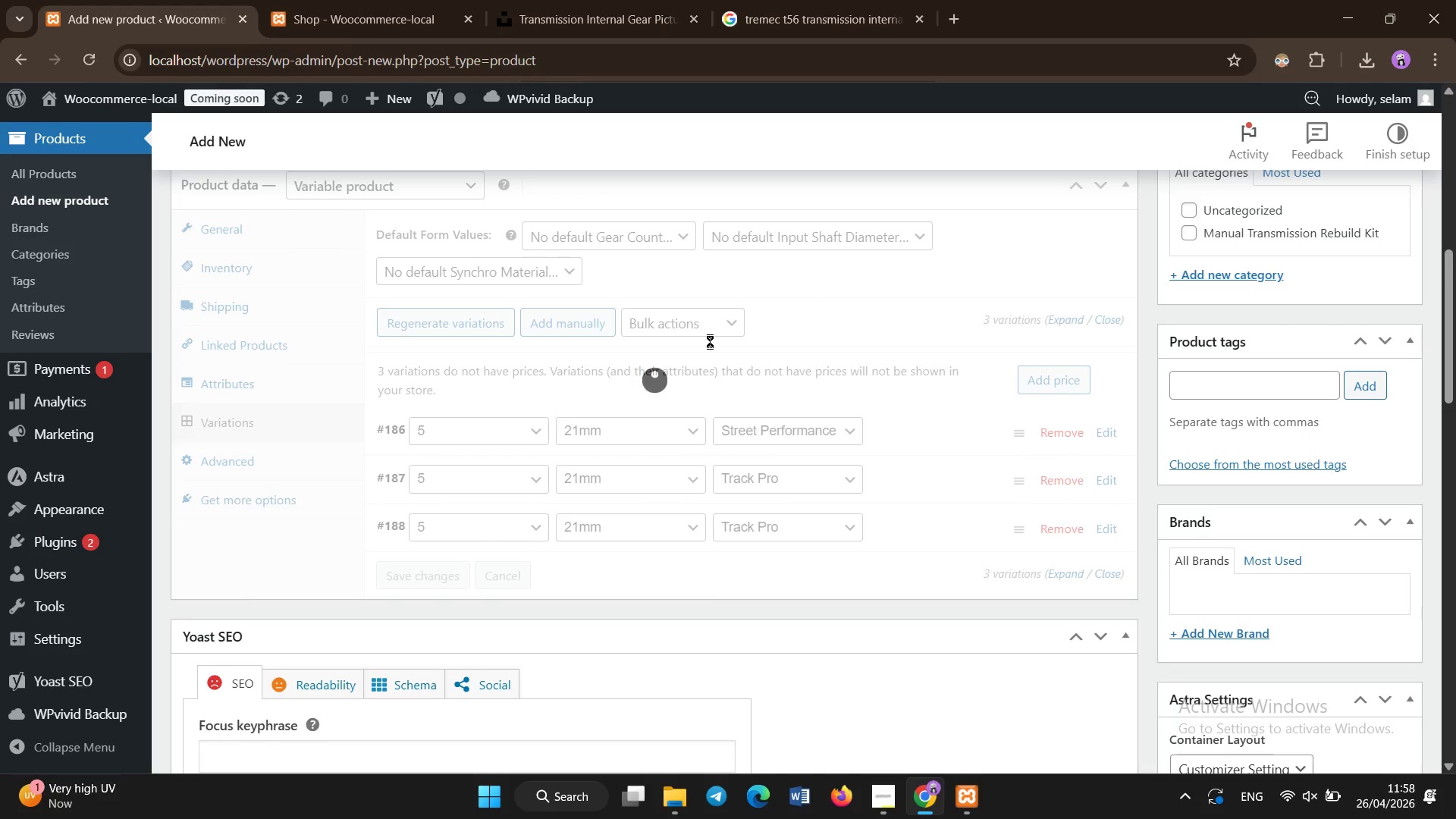 
left_click([710, 341])
 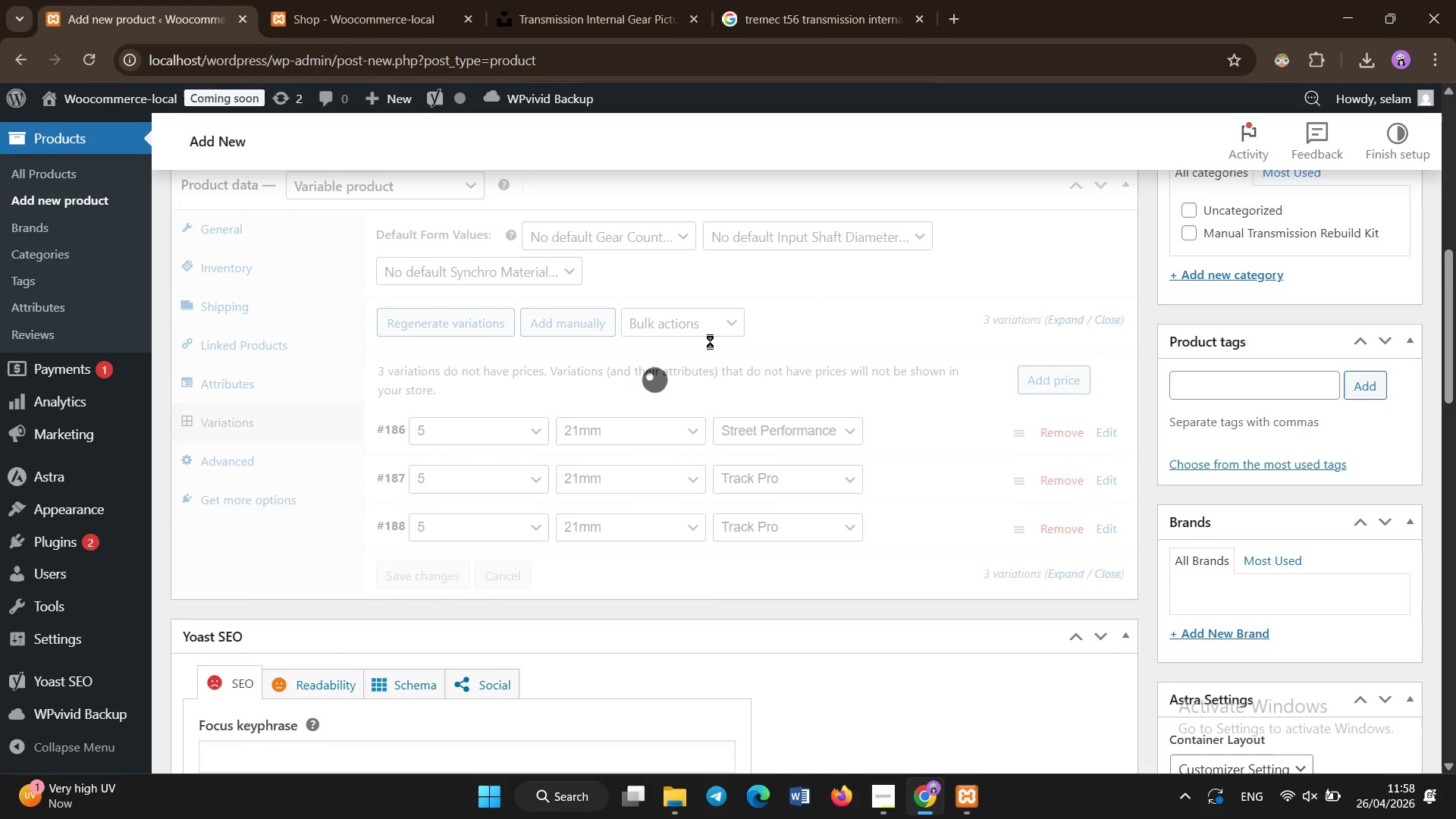 
left_click([710, 341])
 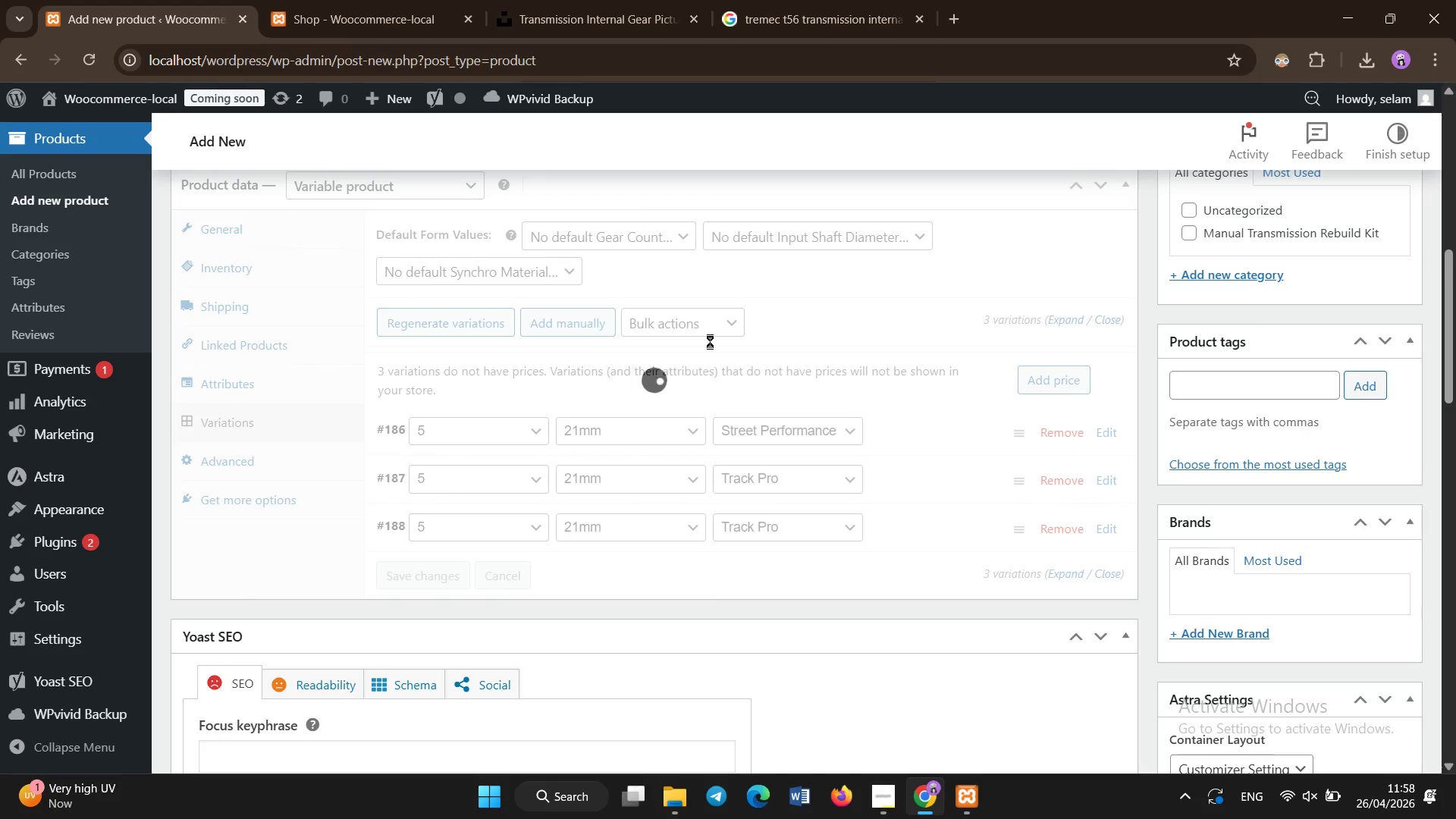 
left_click([710, 341])
 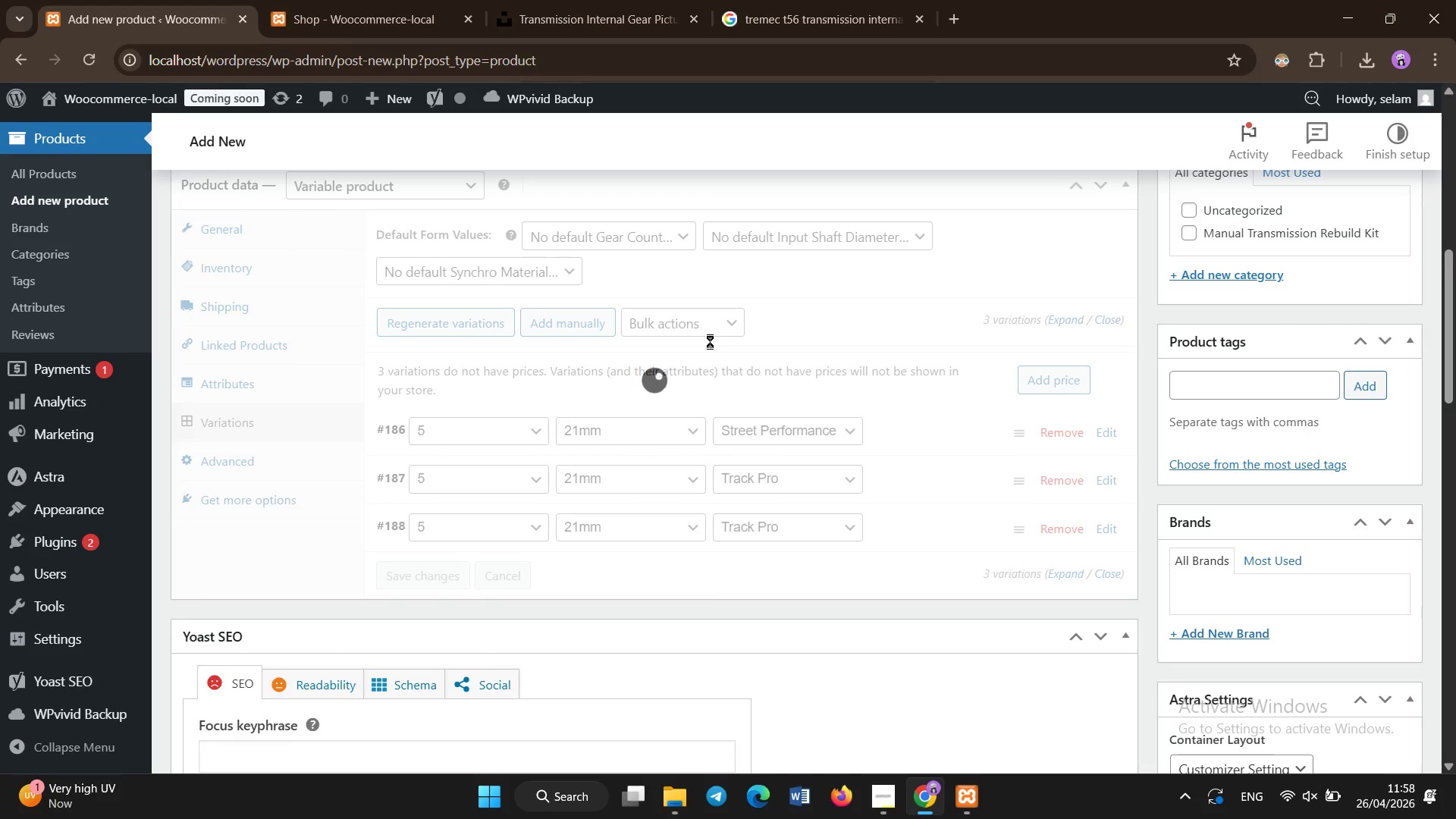 
double_click([710, 341])
 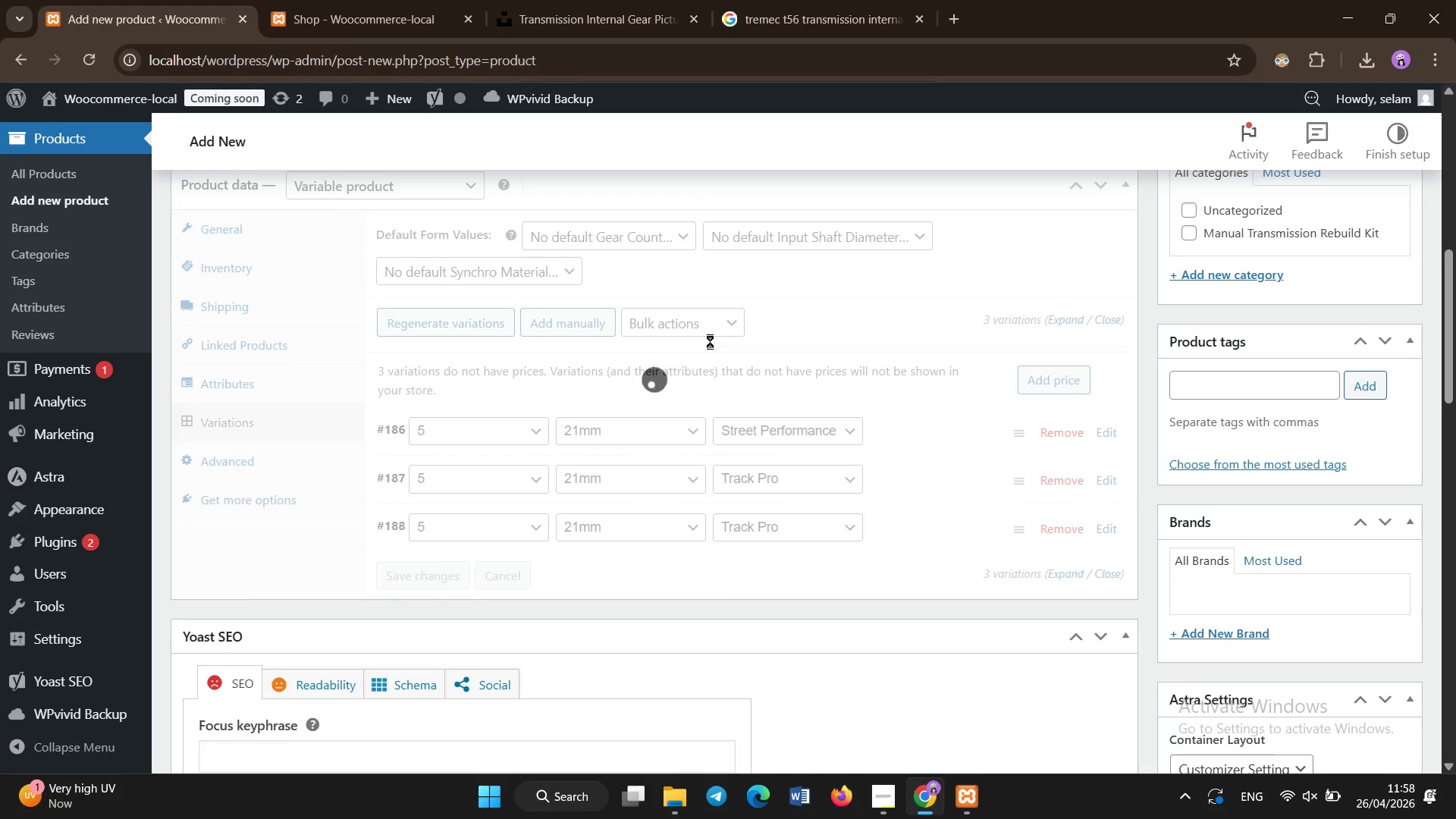 
triple_click([710, 341])
 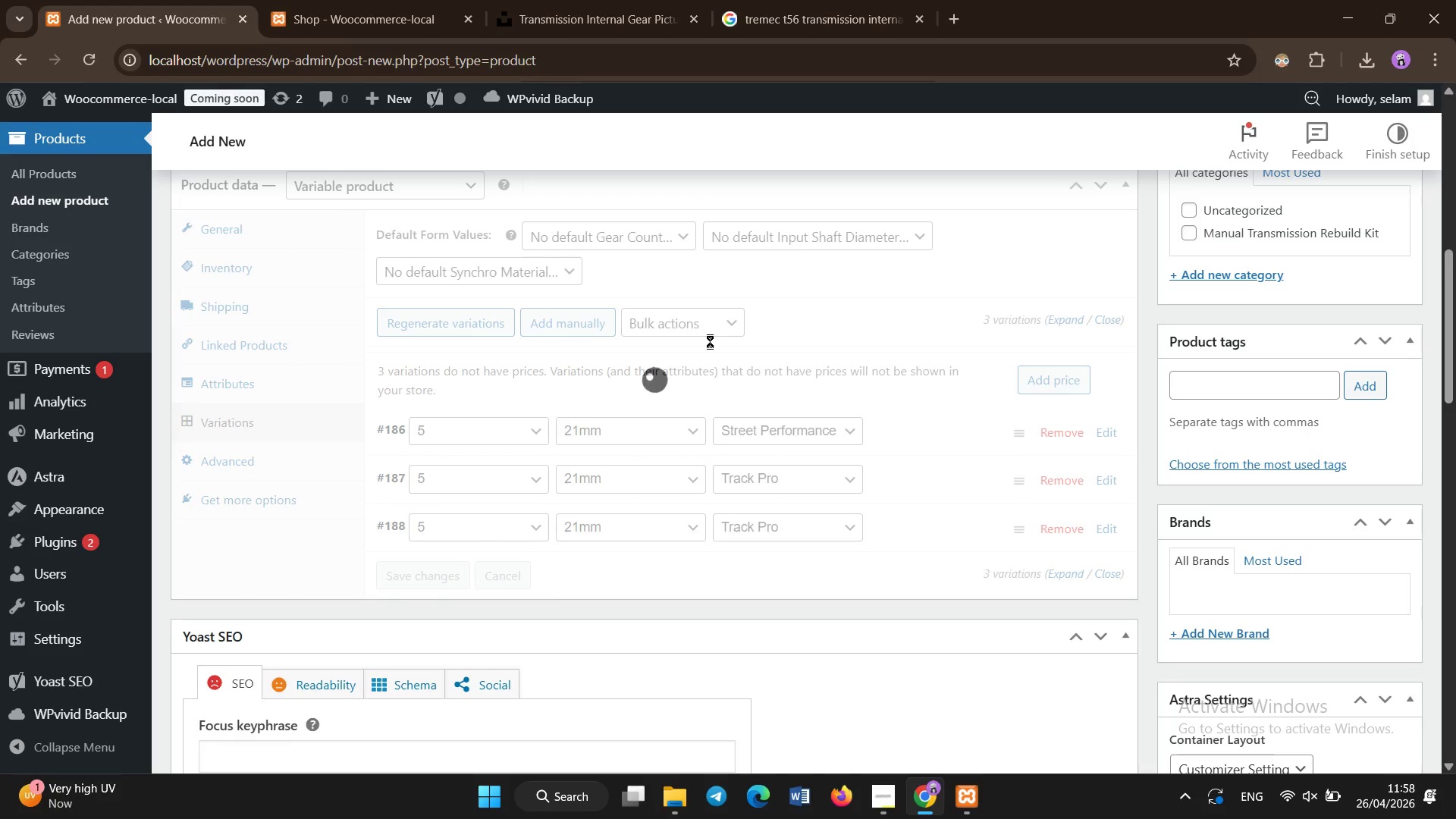 
triple_click([710, 341])
 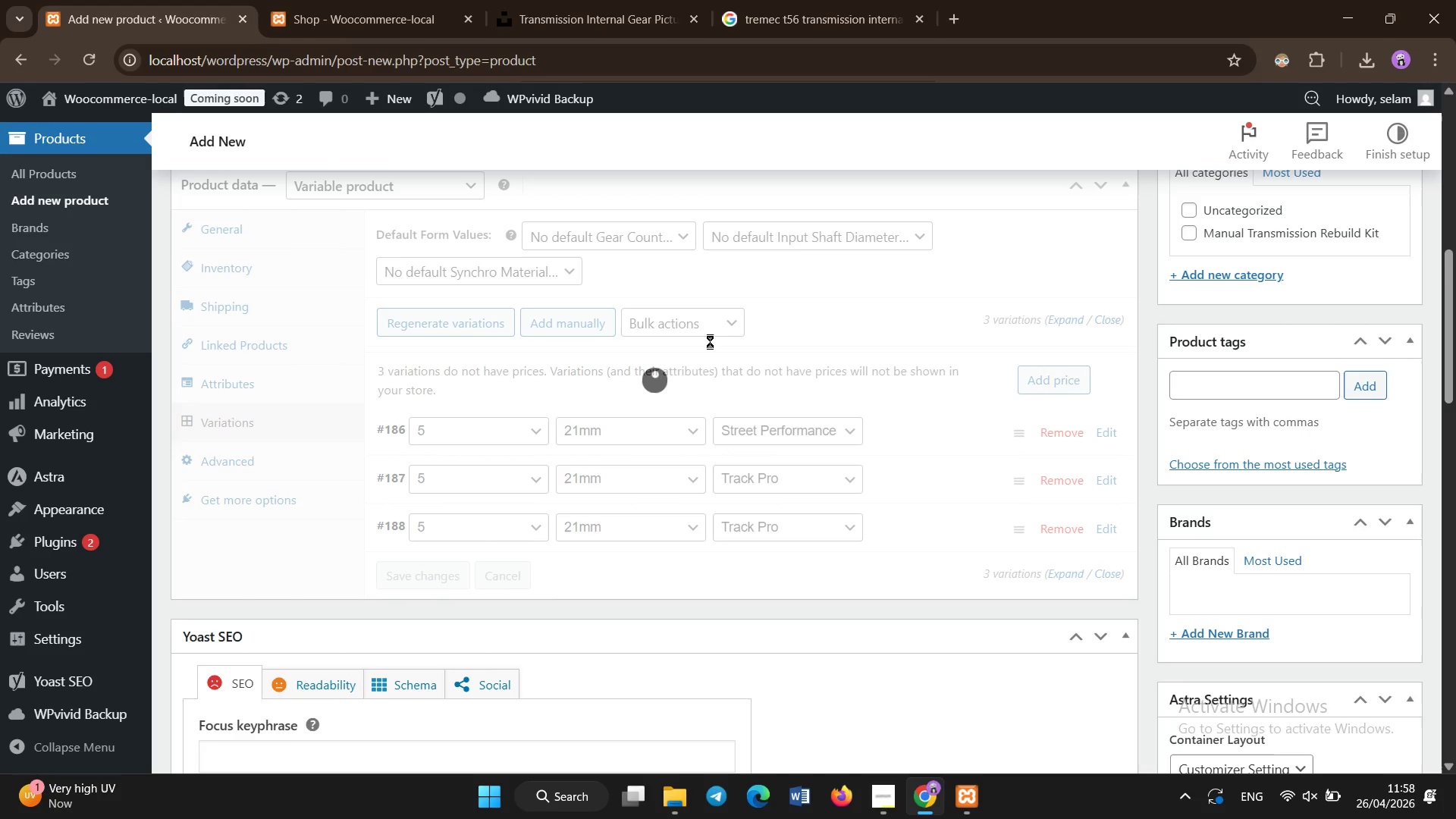 
triple_click([710, 341])
 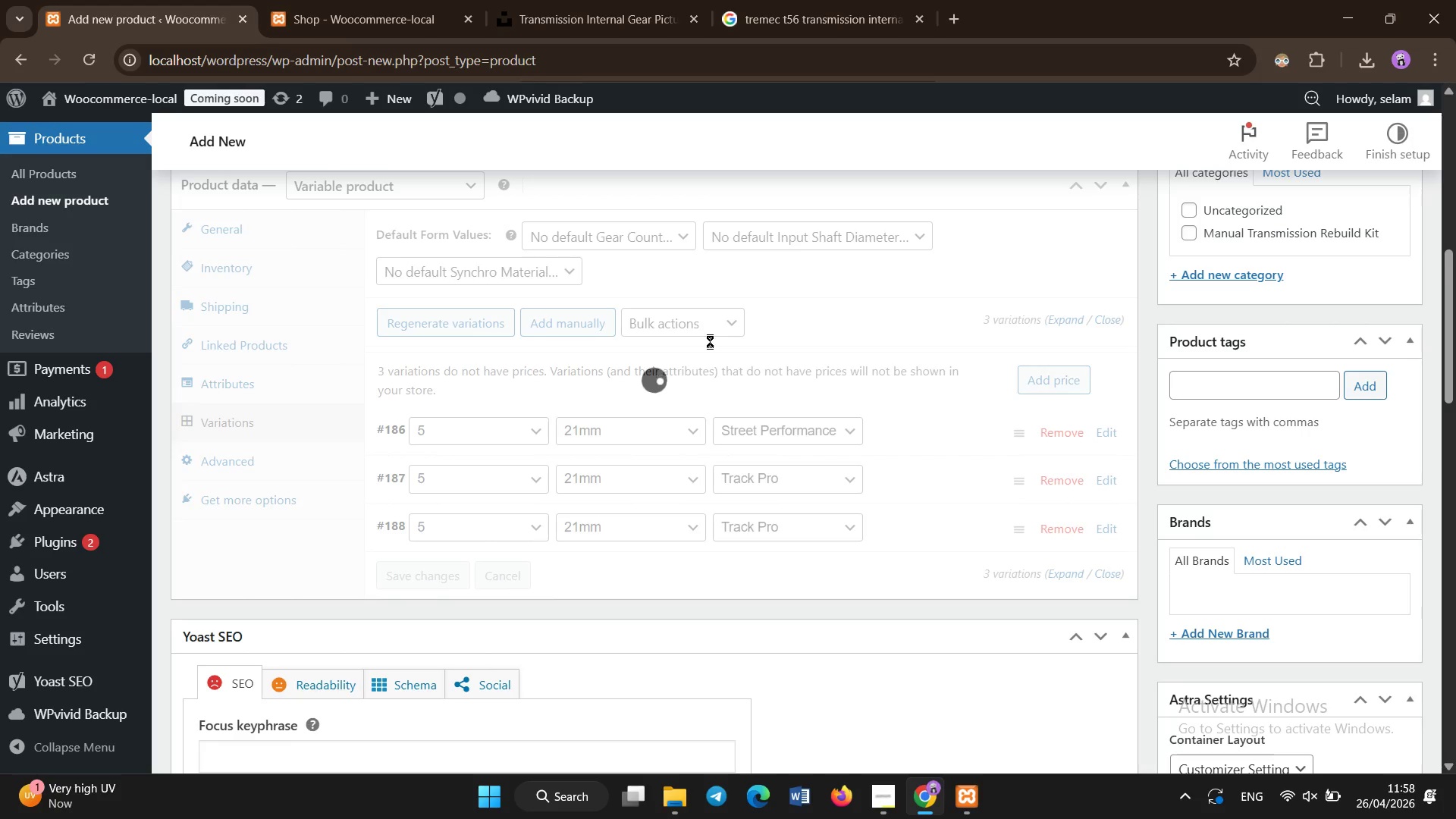 
triple_click([710, 341])
 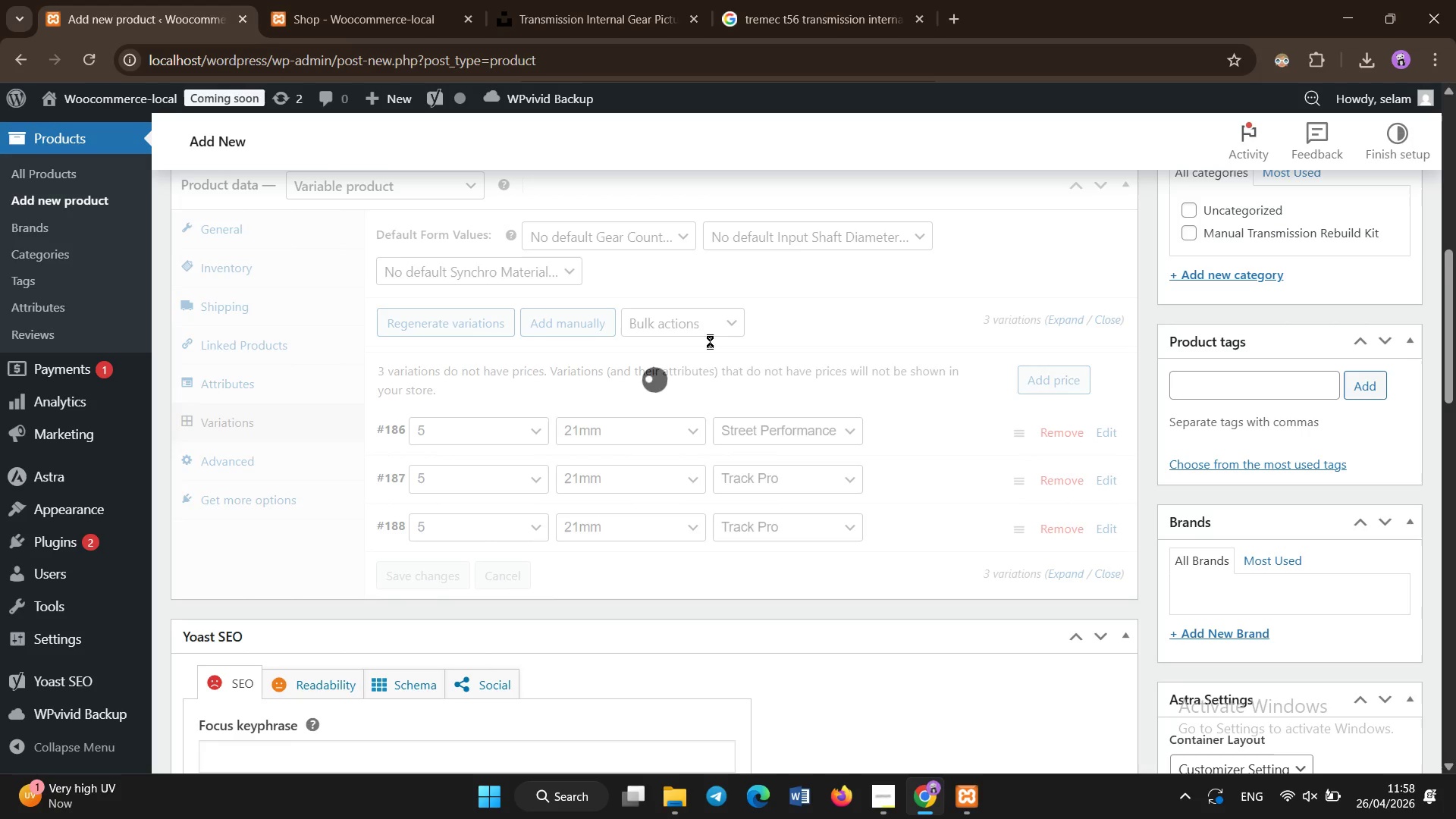 
triple_click([710, 341])
 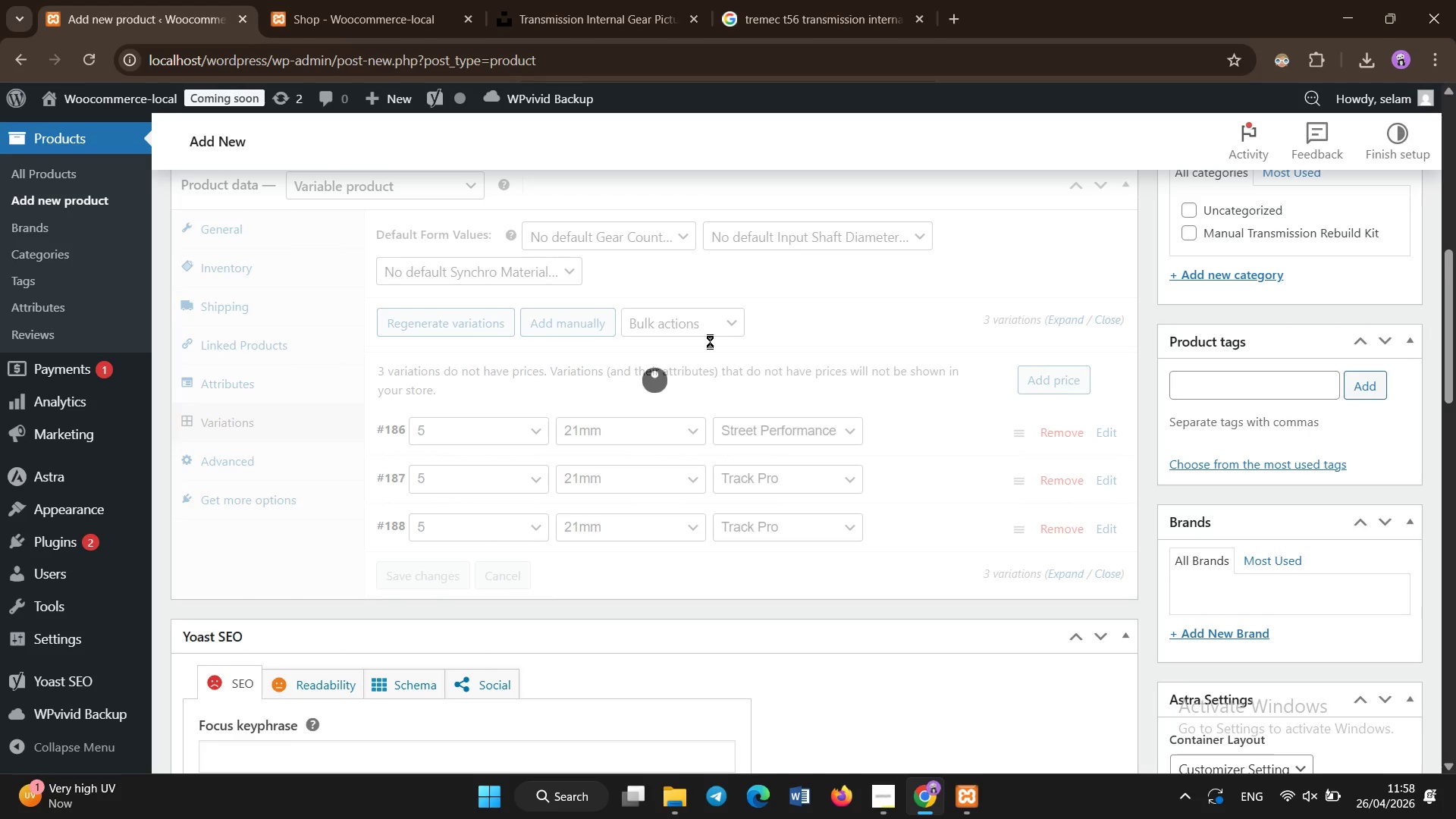 
triple_click([710, 341])
 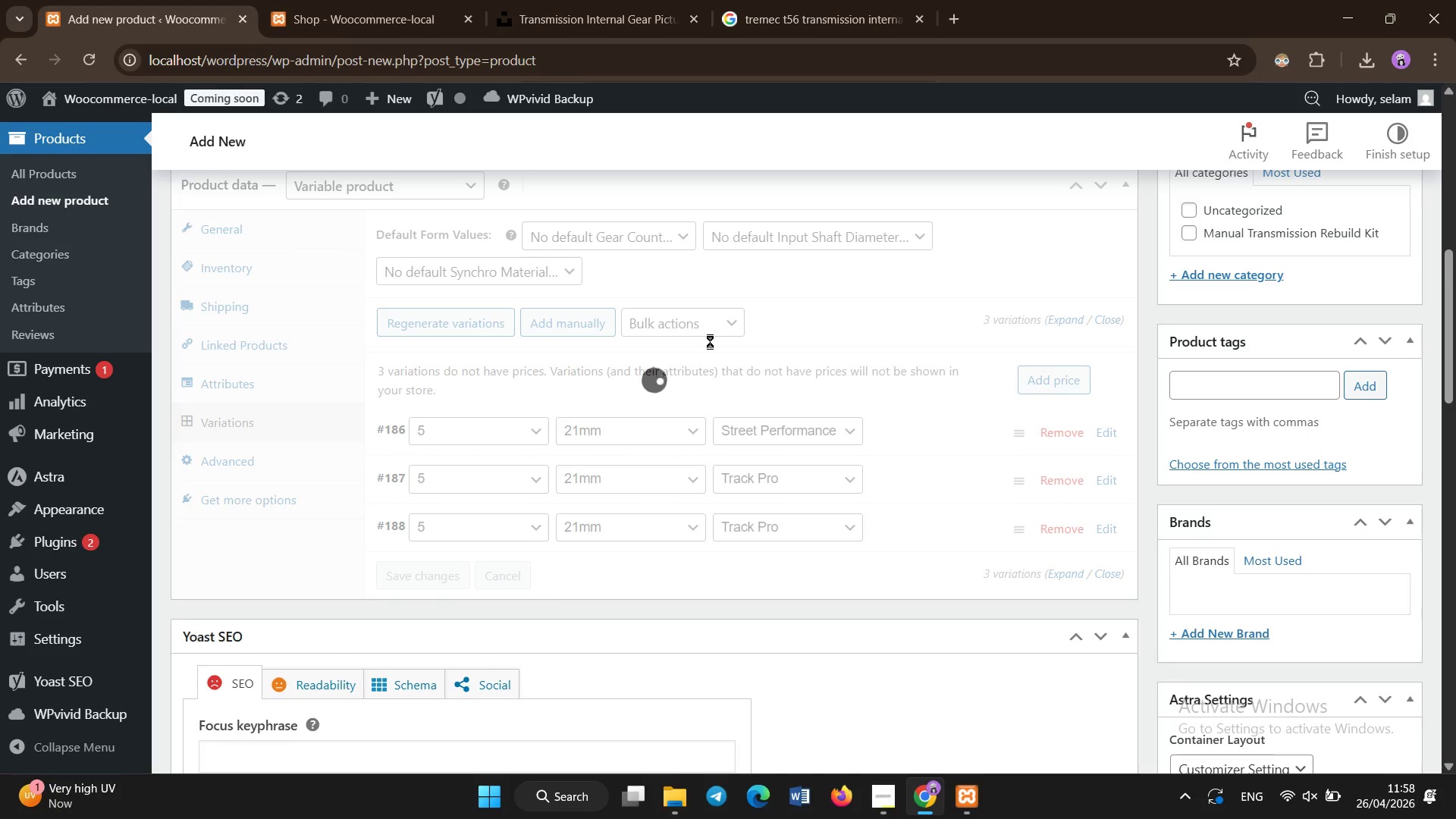 
triple_click([710, 341])
 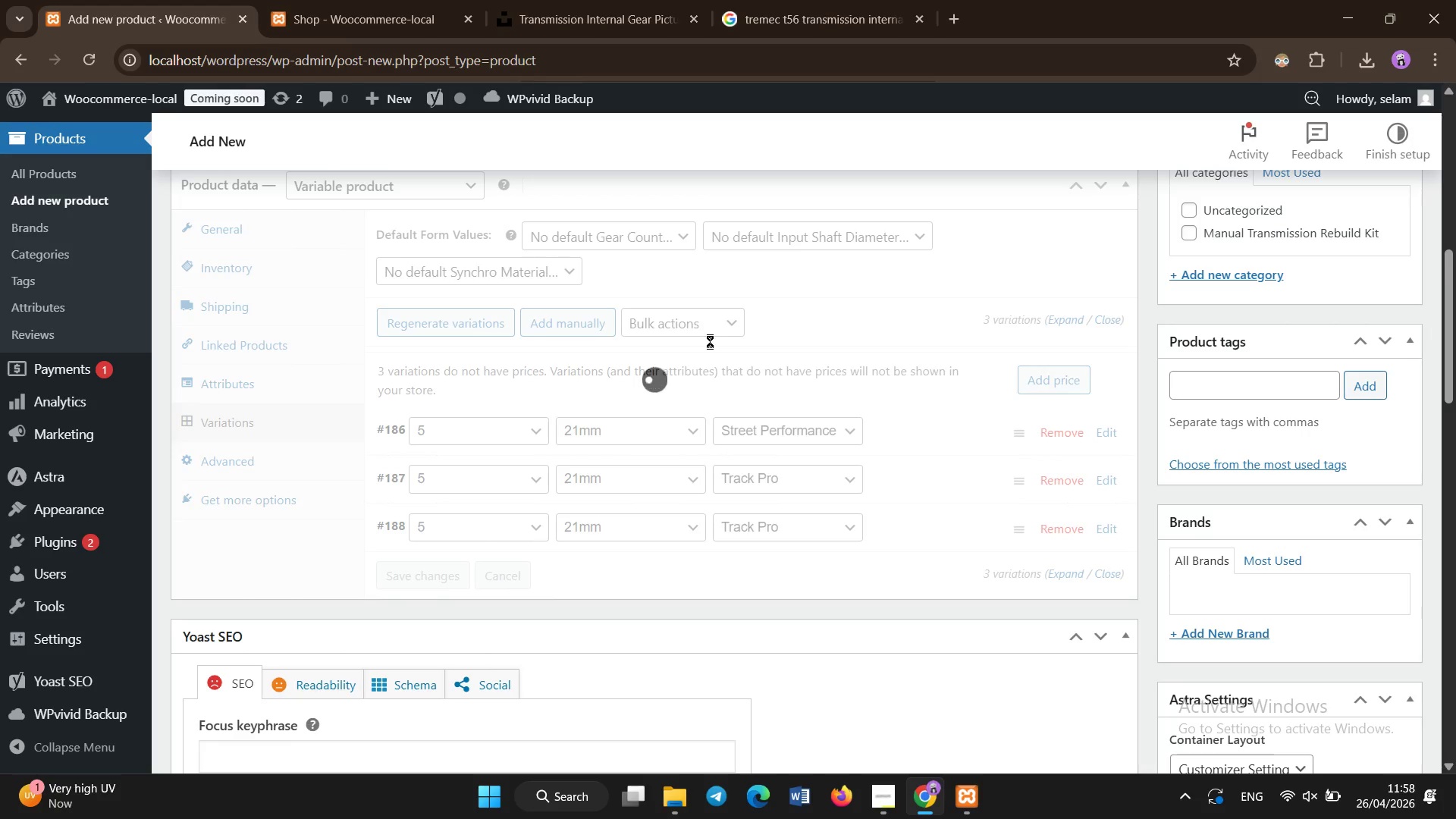 
triple_click([710, 341])
 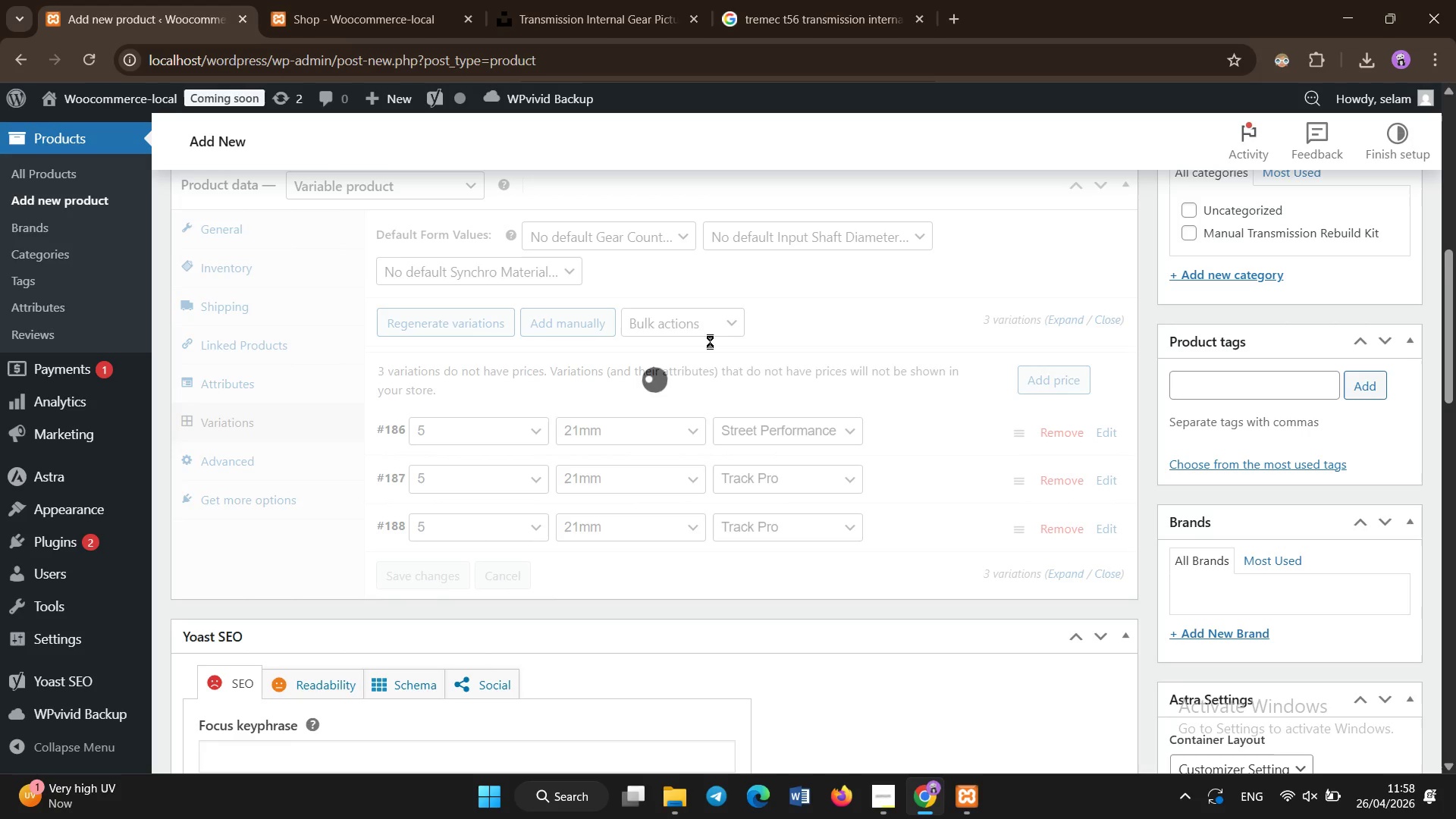 
right_click([710, 341])
 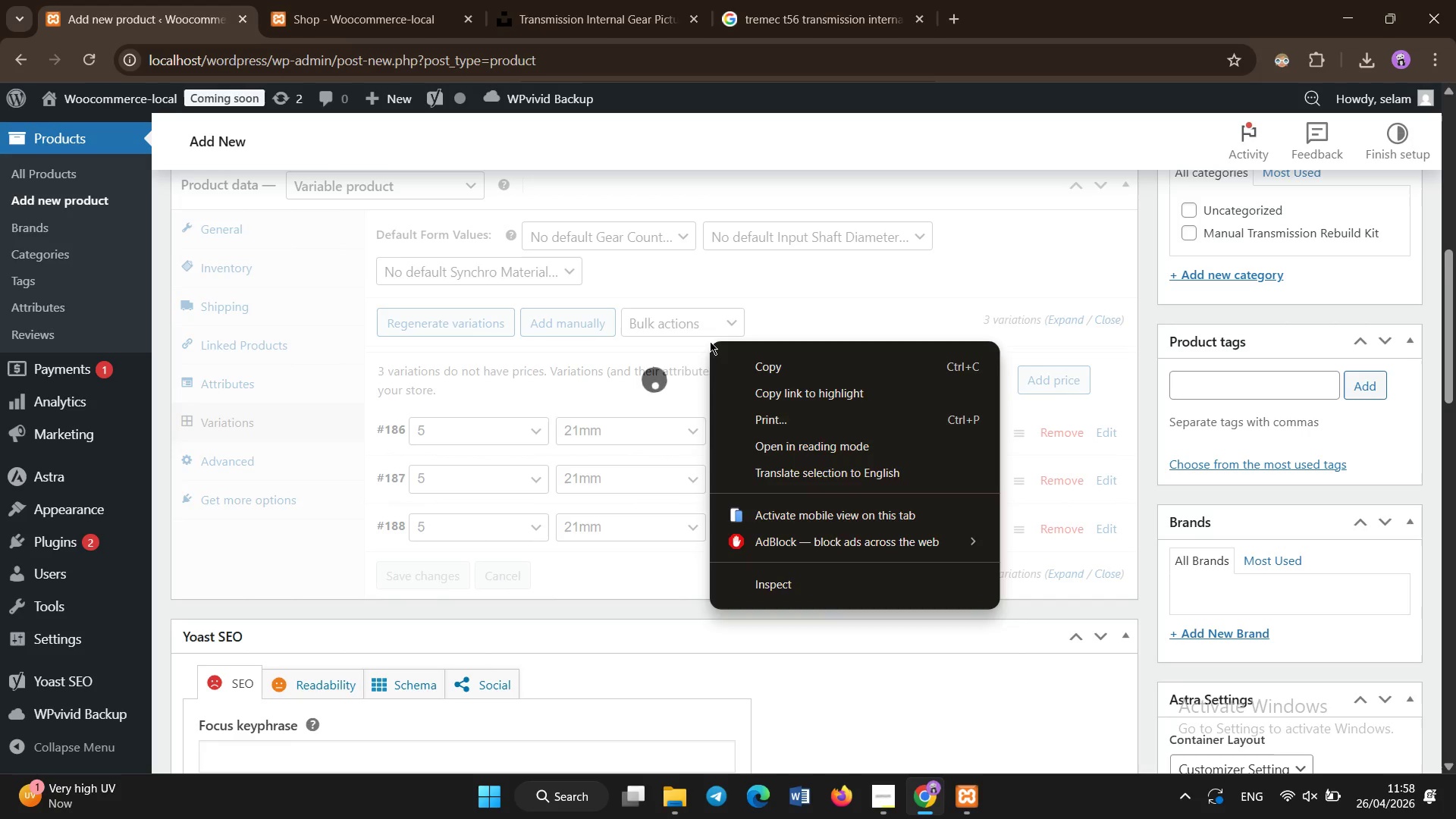 
left_click([710, 341])
 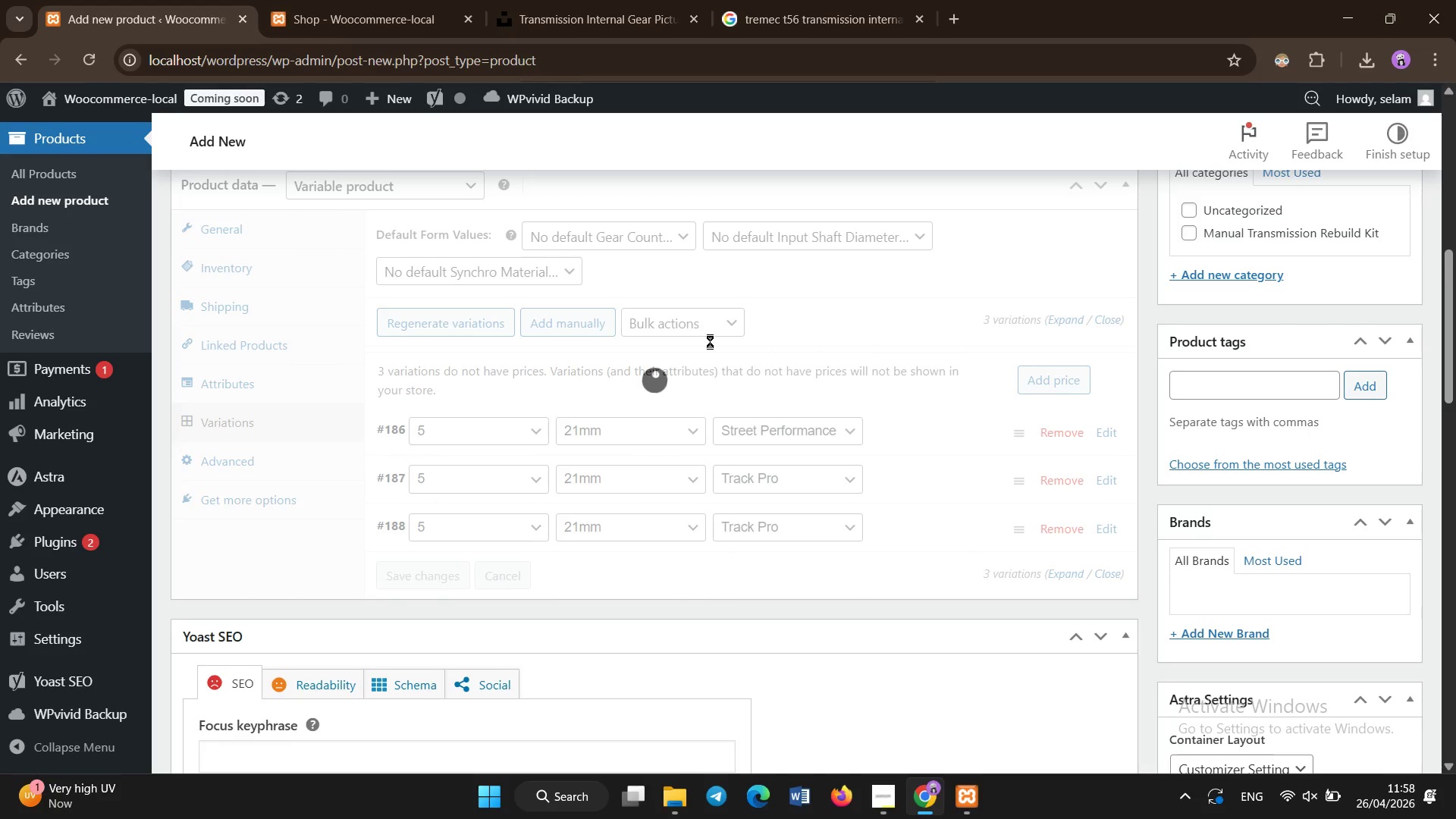 
left_click([710, 341])
 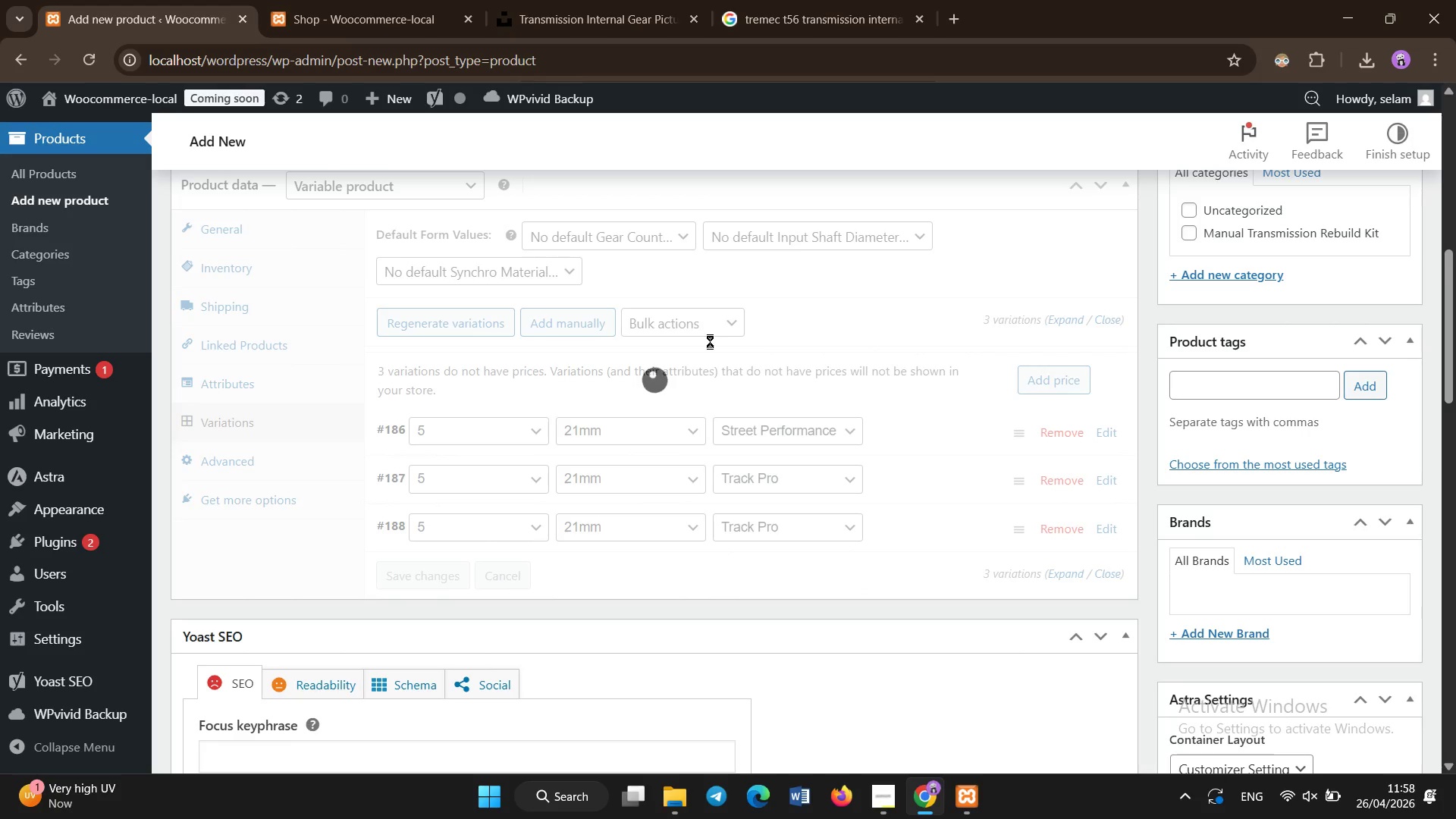 
left_click([710, 341])
 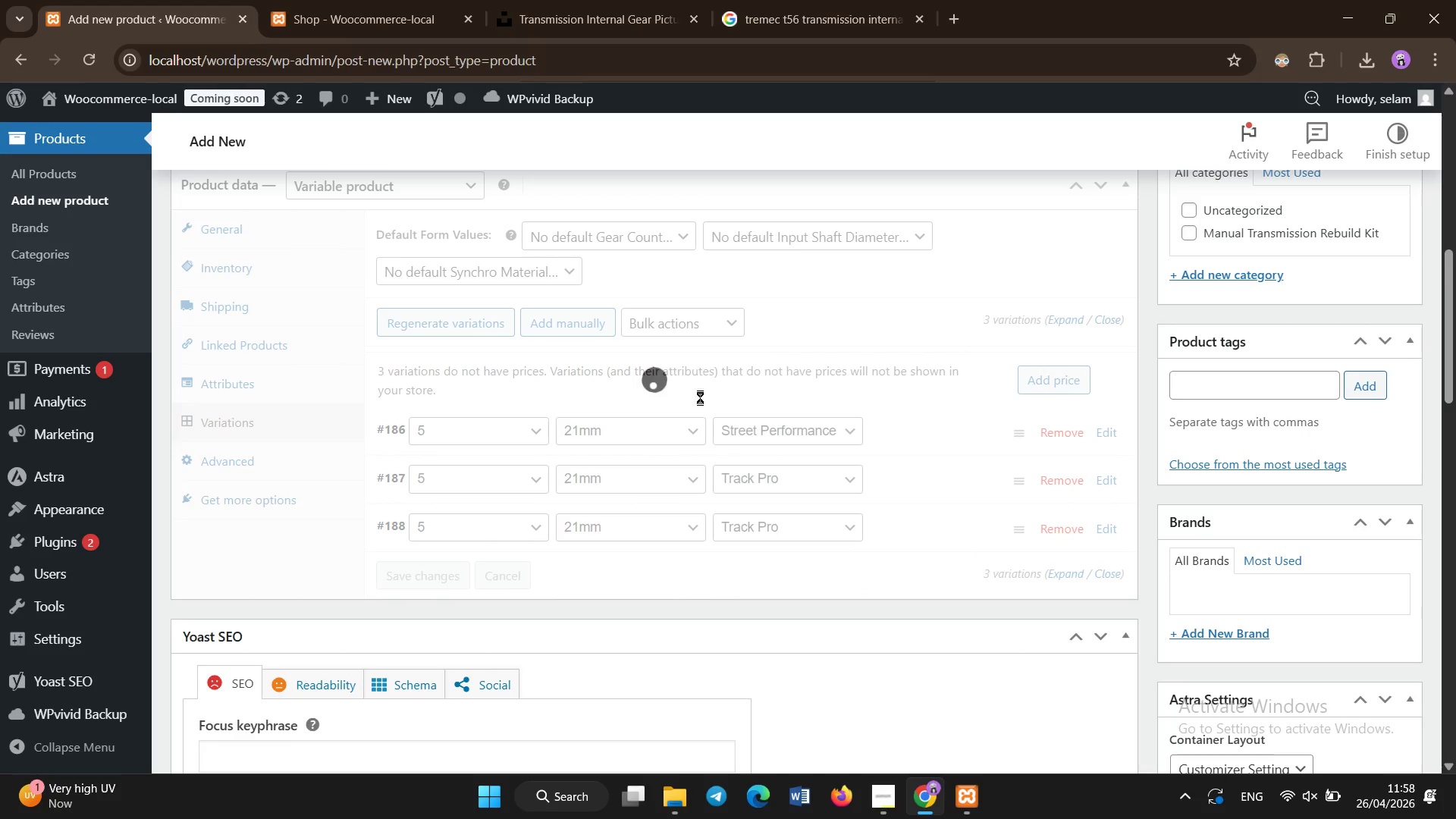 
scroll: coordinate [623, 369], scroll_direction: down, amount: 5.0
 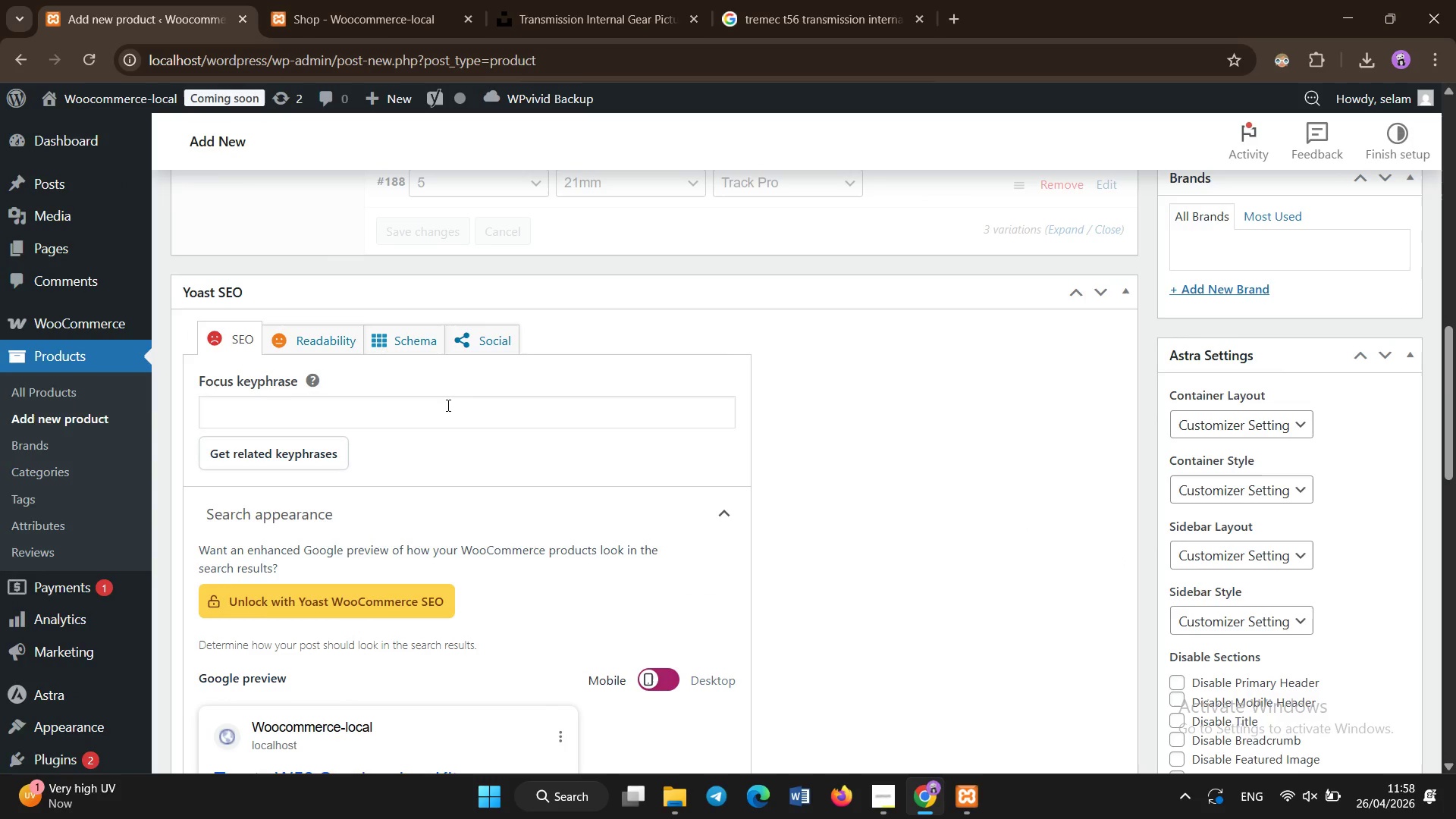 
left_click([448, 406])
 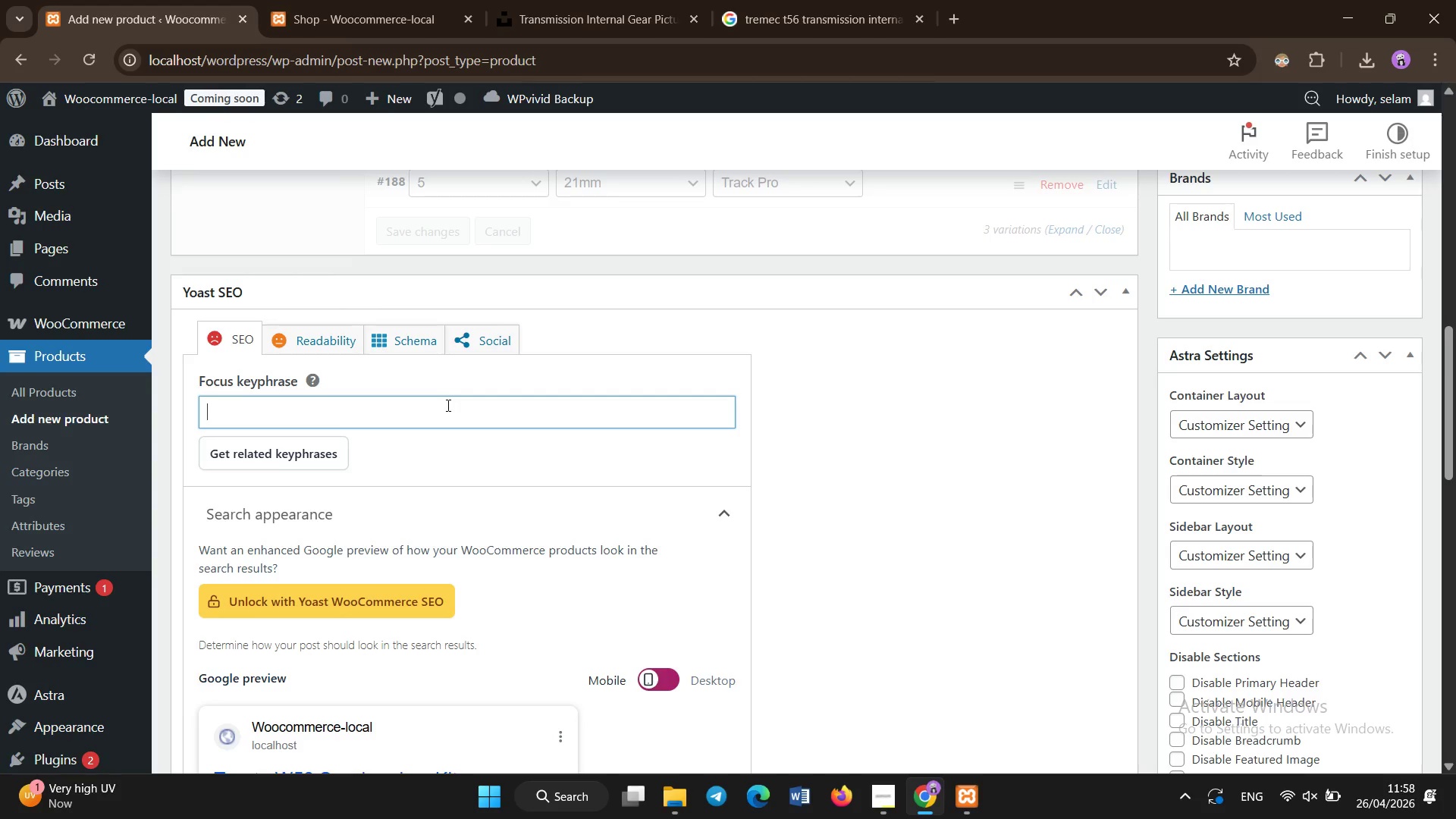 
type(tyota w58 rebi)
key(Backspace)
type(buil)
key(Backspace)
key(Backspace)
key(Backspace)
key(Backspace)
type(uildki)
key(Backspace)
key(Backspace)
type( kit)
 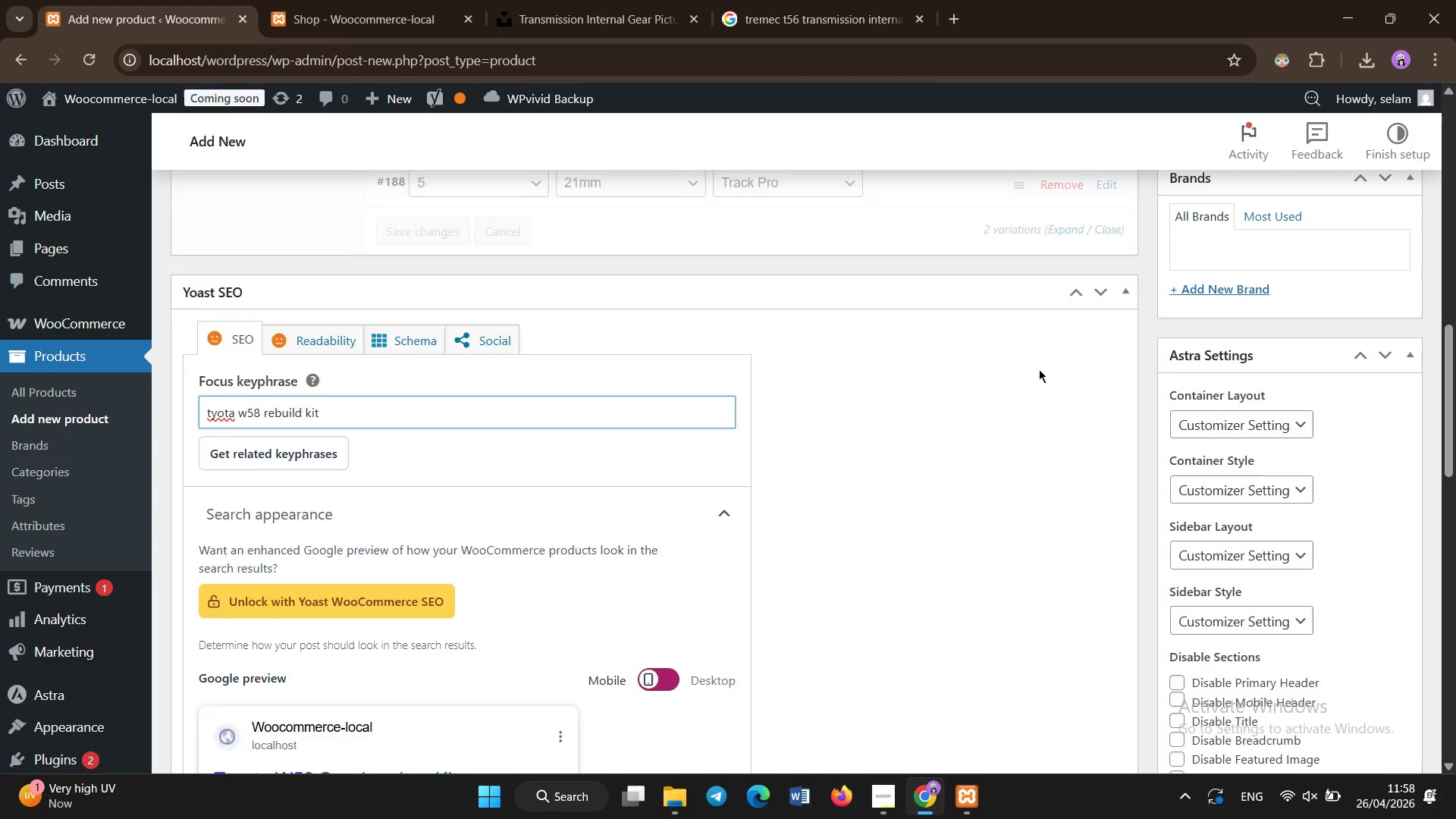 
left_click([1039, 369])
 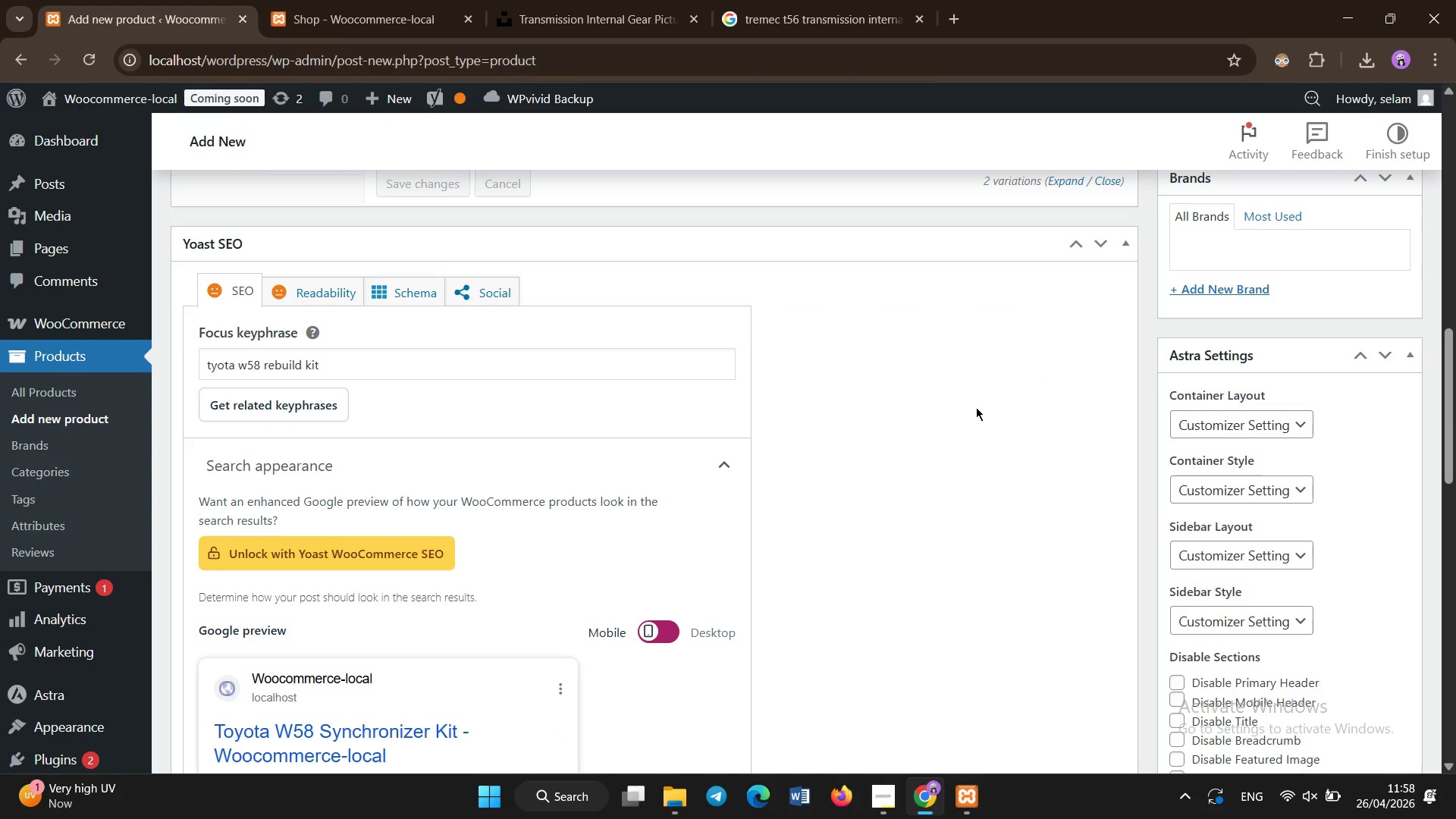 
scroll: coordinate [894, 425], scroll_direction: up, amount: 4.0
 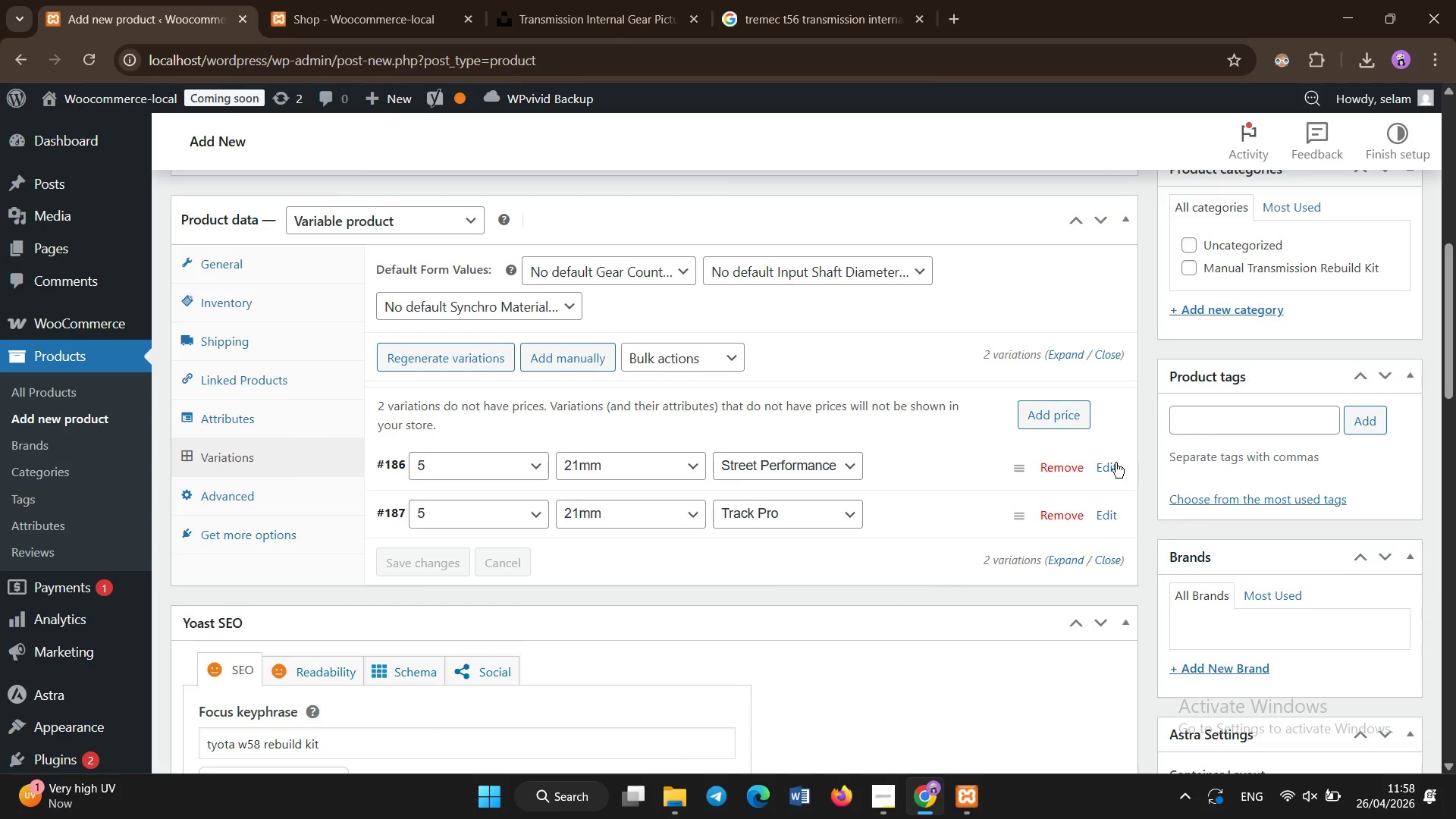 
left_click([1115, 463])
 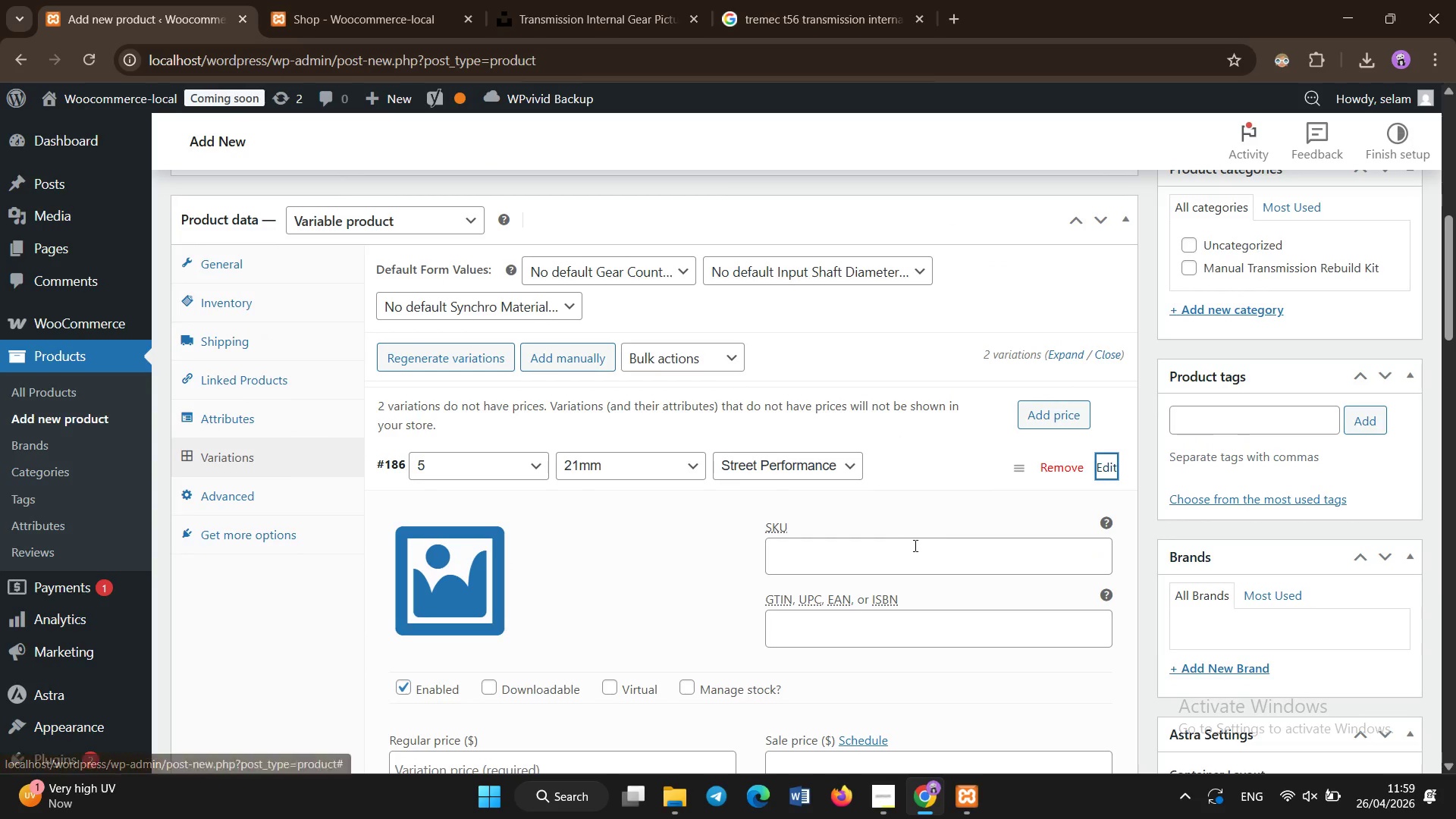 
left_click([895, 548])
 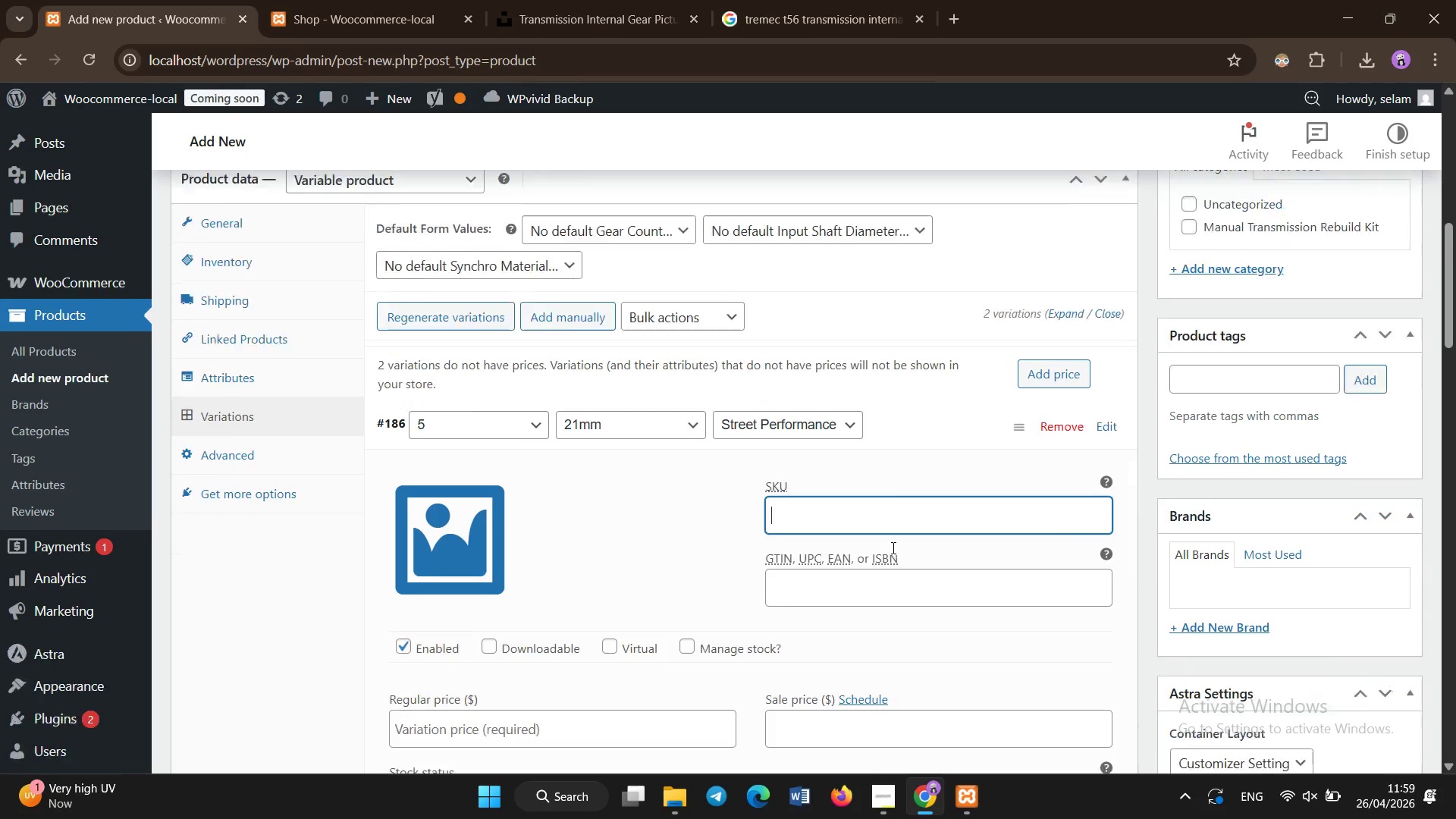 
scroll: coordinate [893, 548], scroll_direction: down, amount: 1.0
 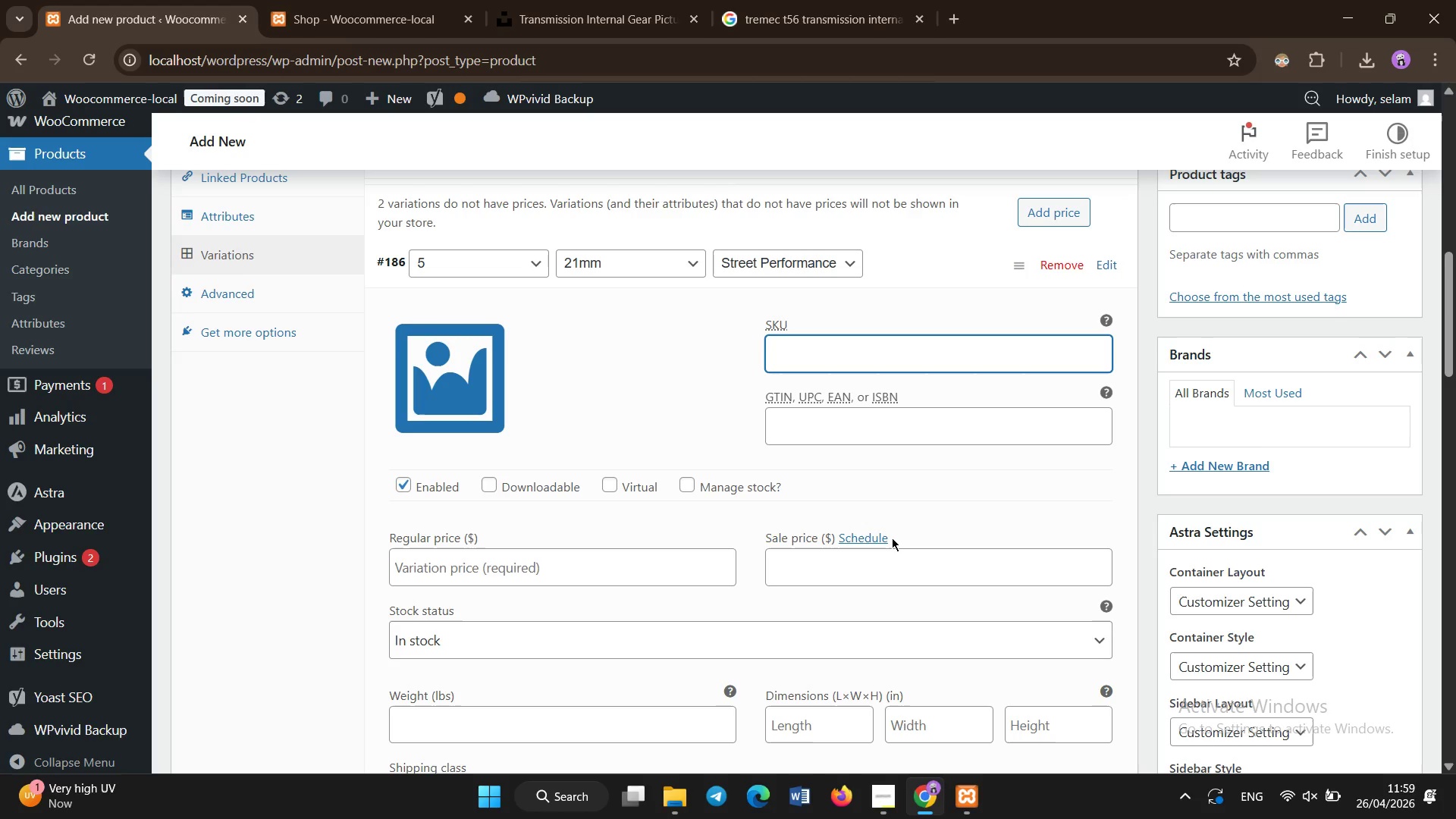 
type(TY-W58-Br)
key(Backspace)
type(RASS)
 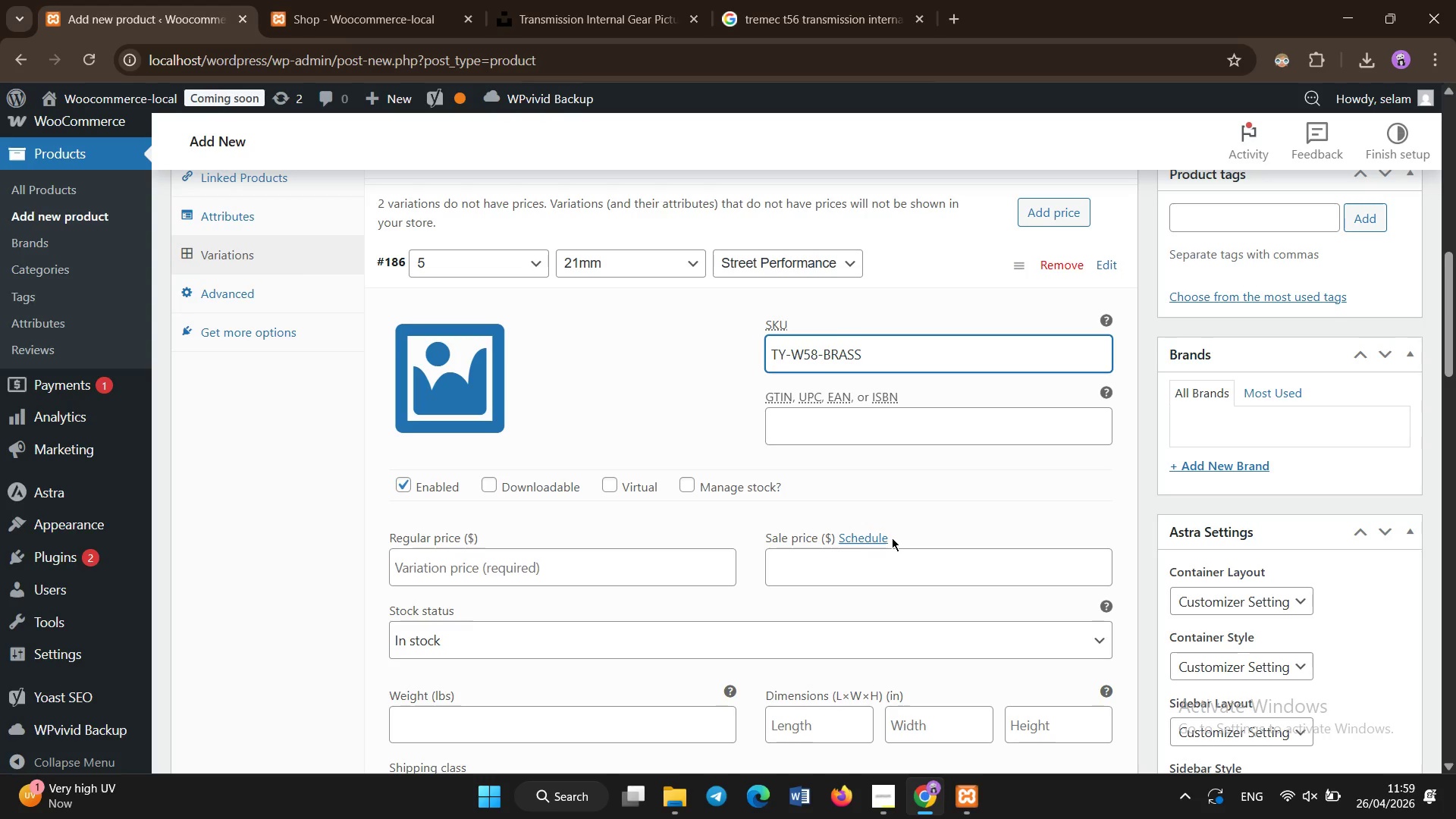 
left_click([531, 572])
 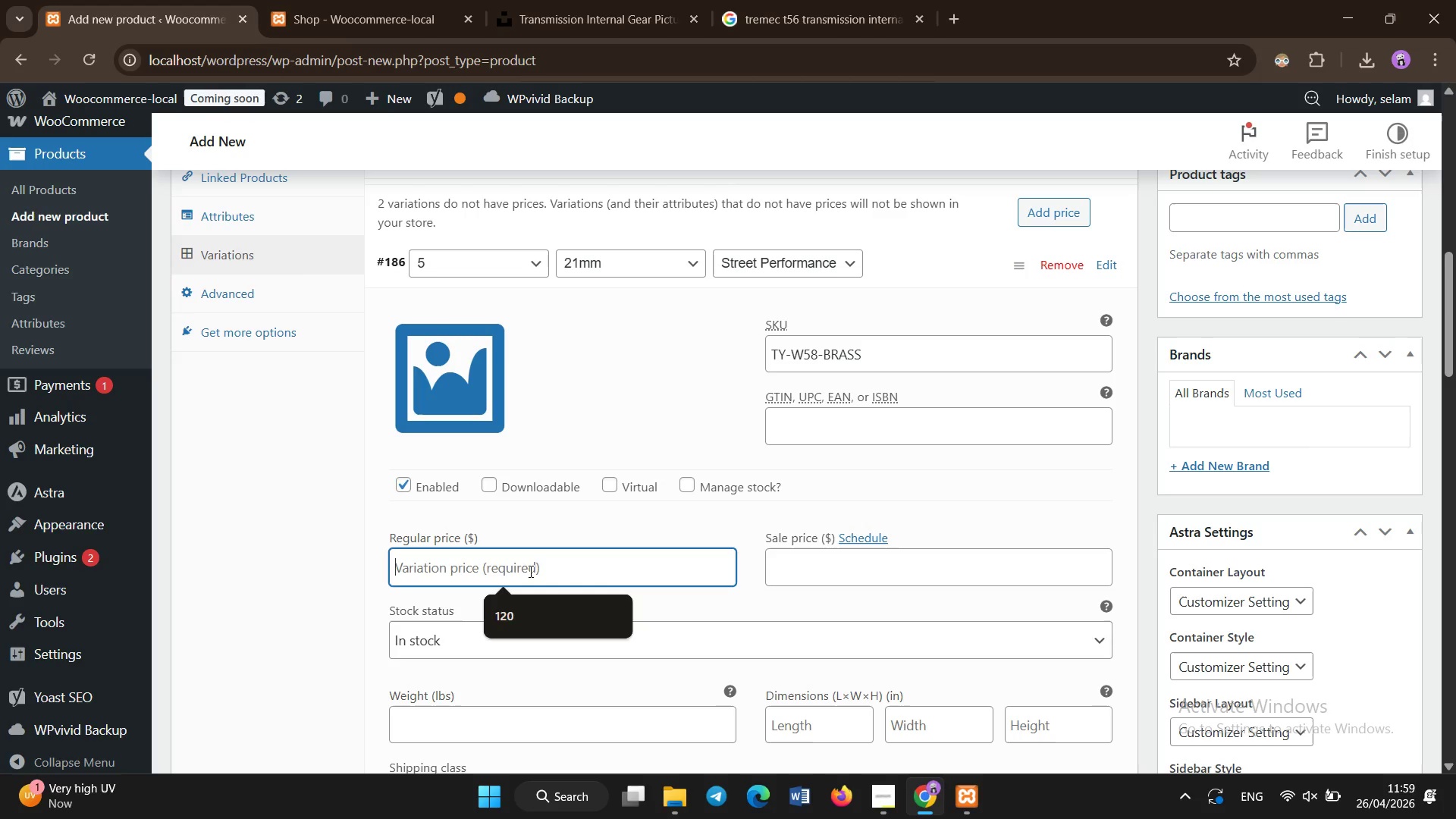 
type(199)
 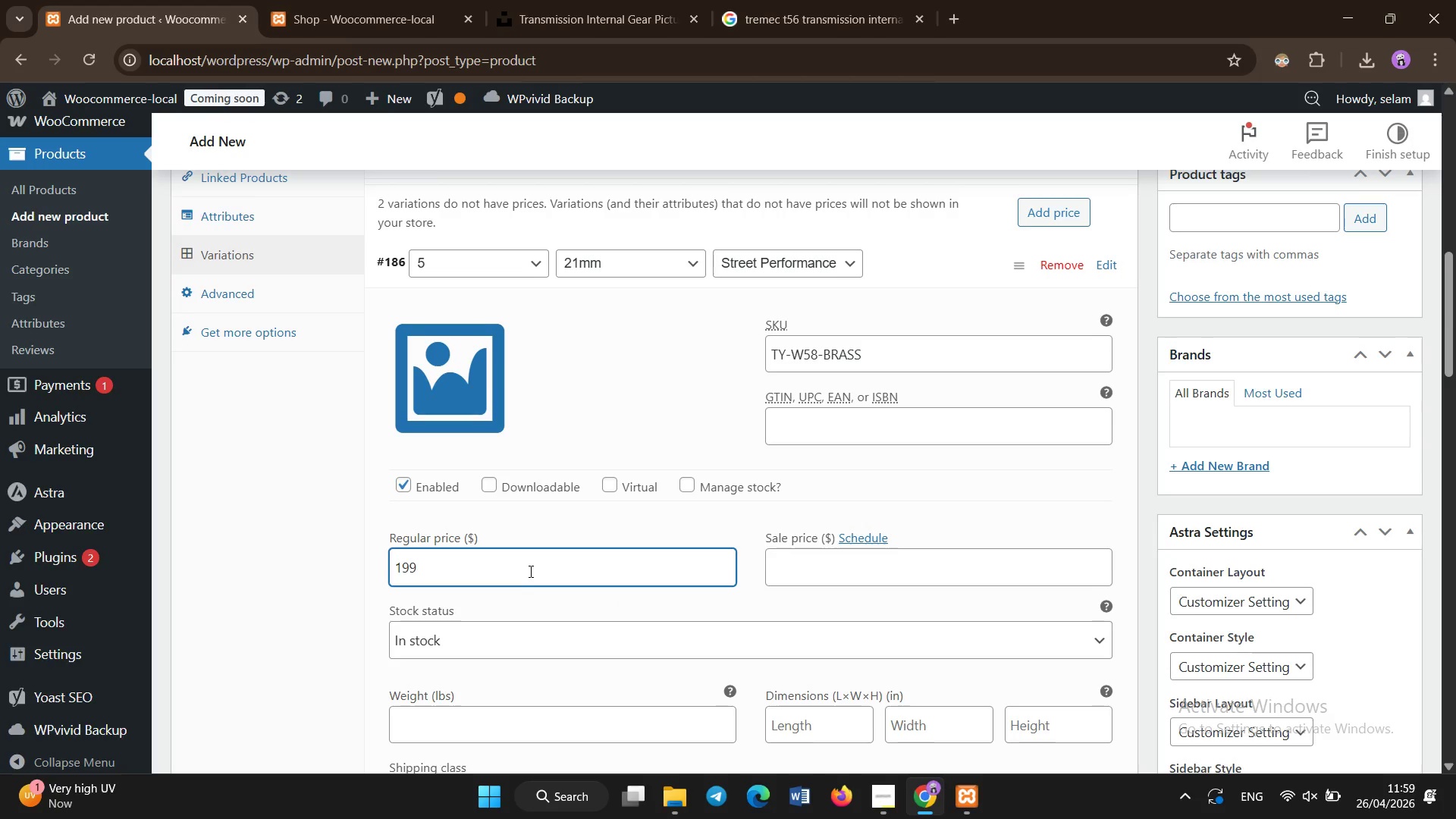 
scroll: coordinate [531, 572], scroll_direction: down, amount: 2.0
 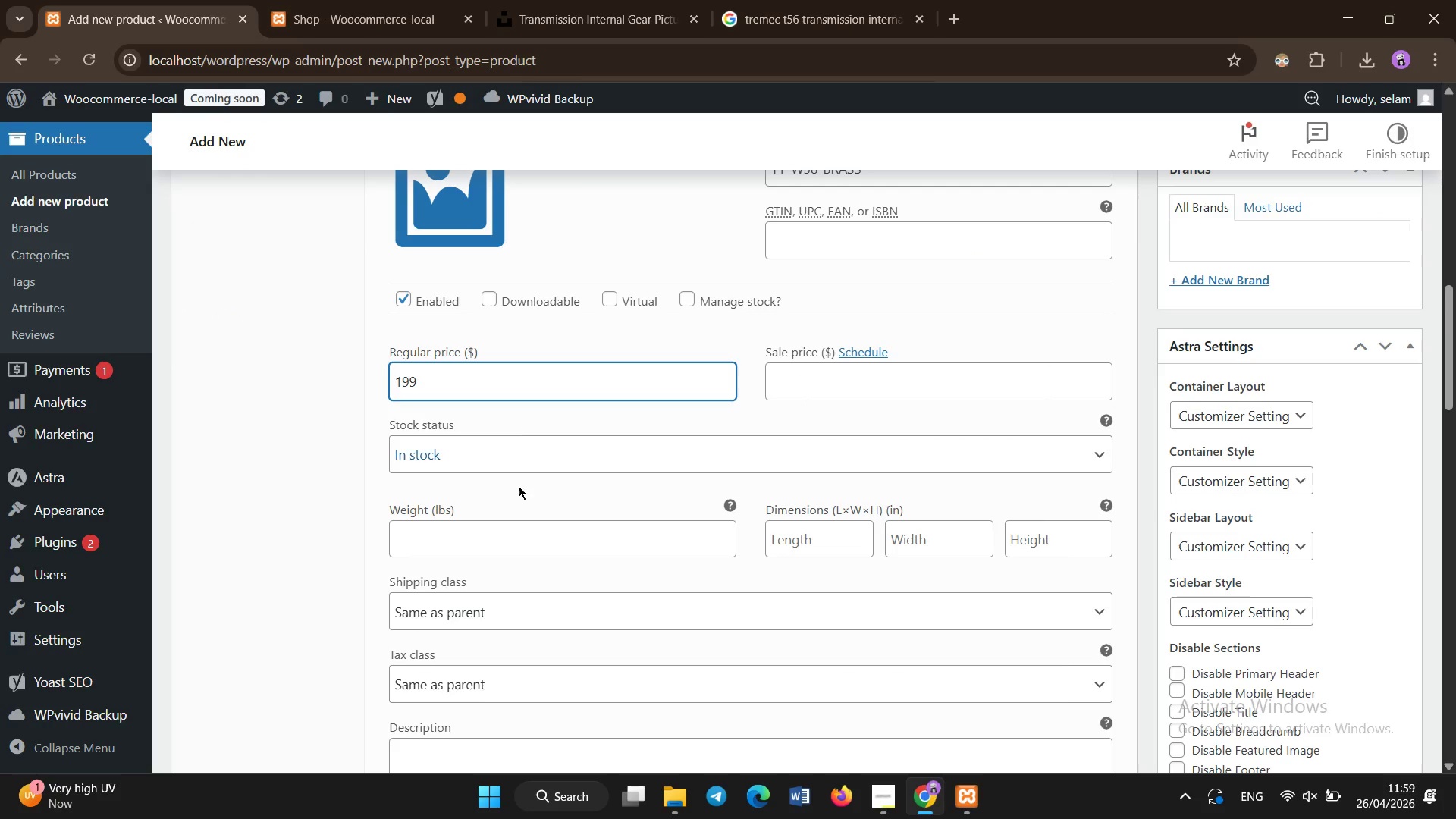 
double_click([518, 464])
 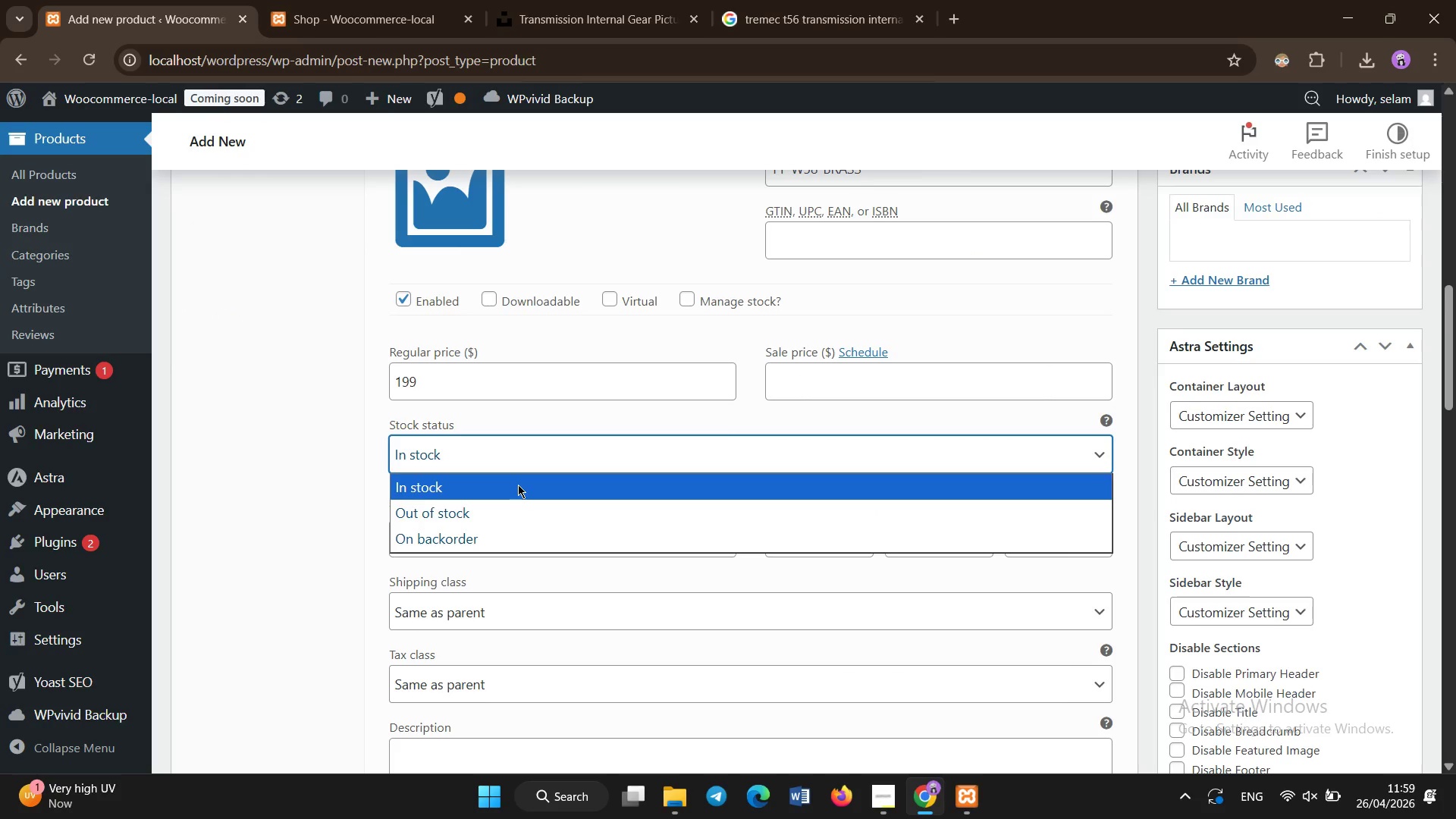 
left_click([518, 485])
 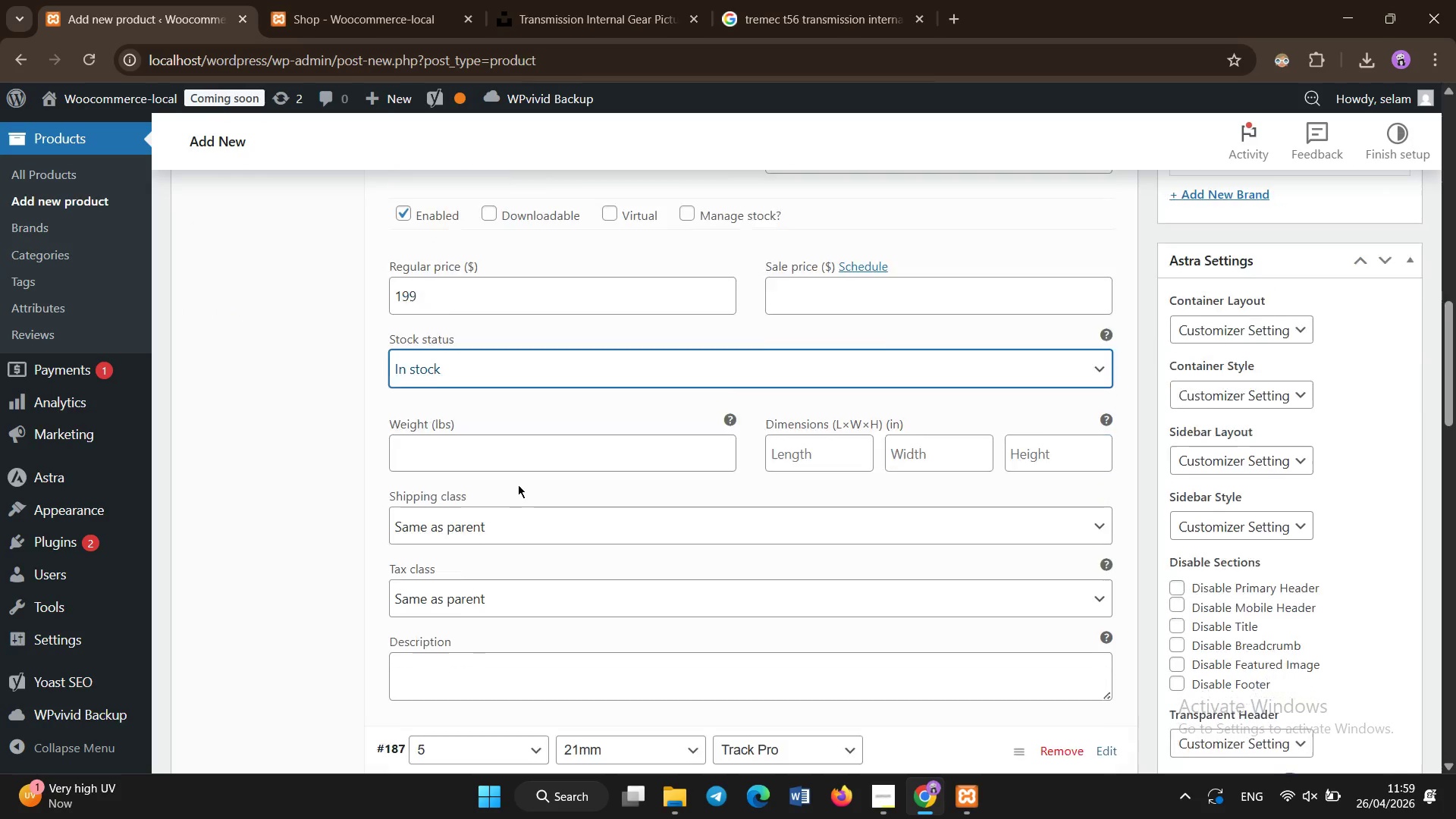 
scroll: coordinate [518, 485], scroll_direction: down, amount: 4.0
 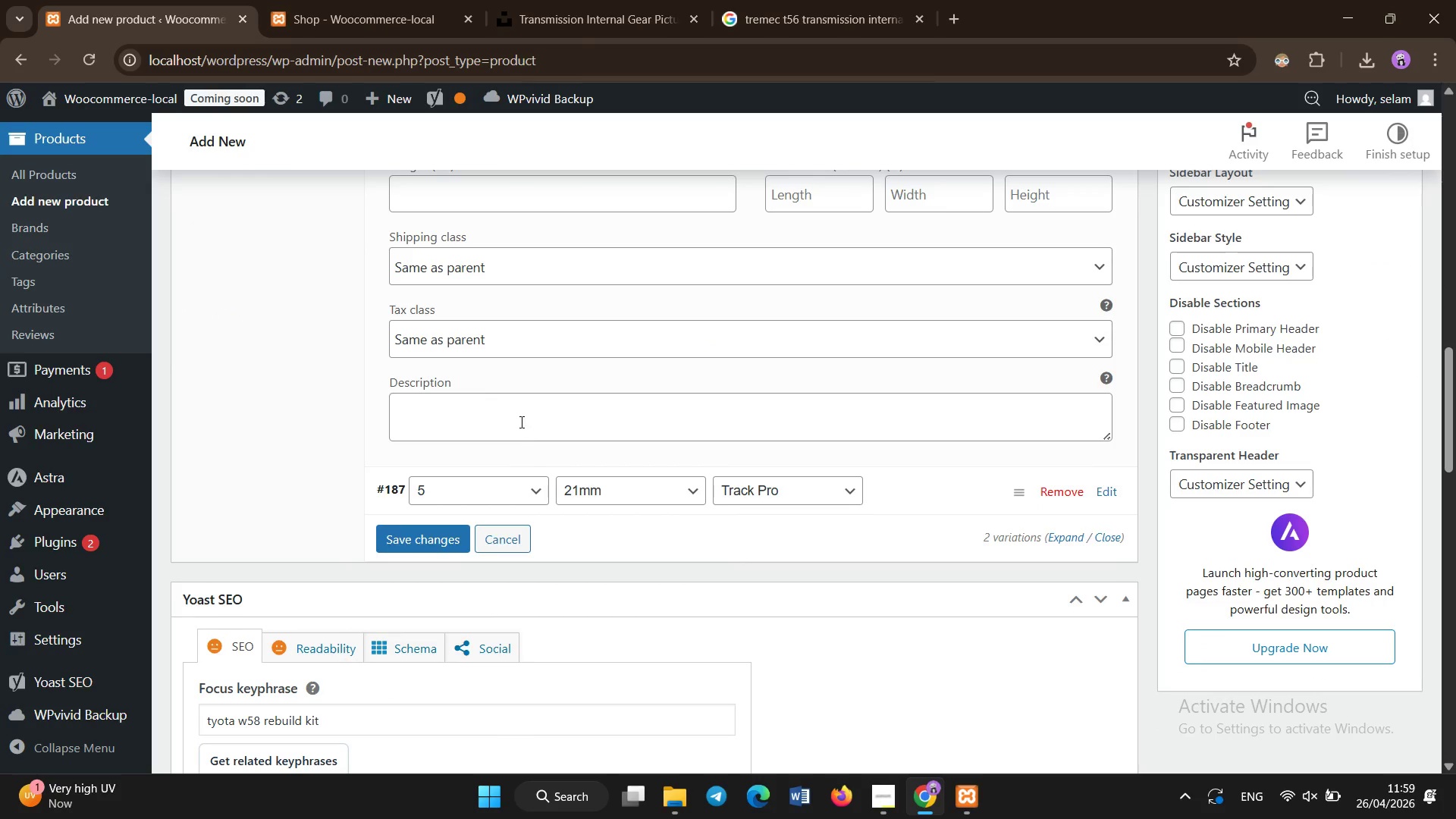 
left_click([522, 422])
 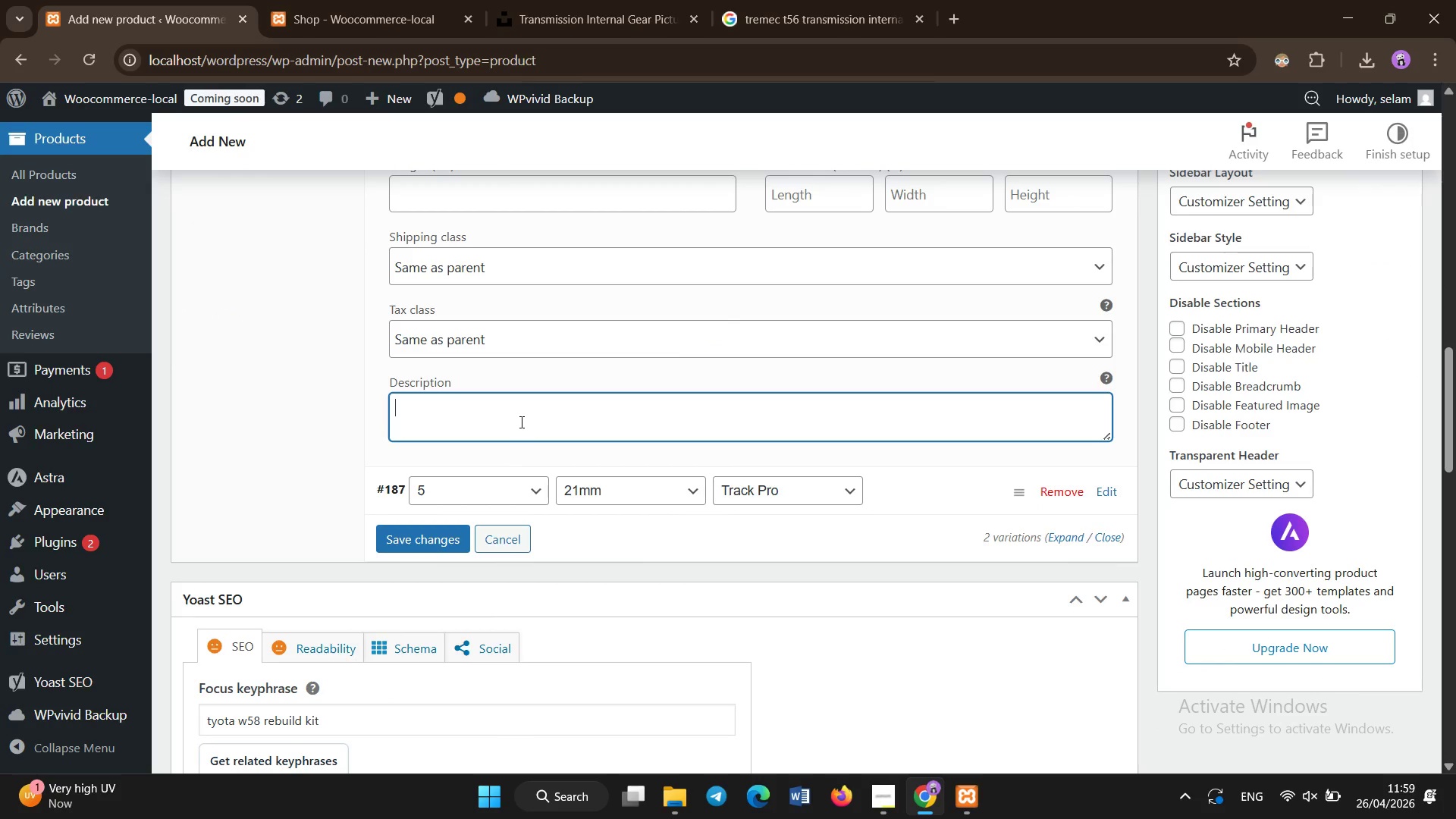 
type(Brass synchros for smooth OEM-s)
 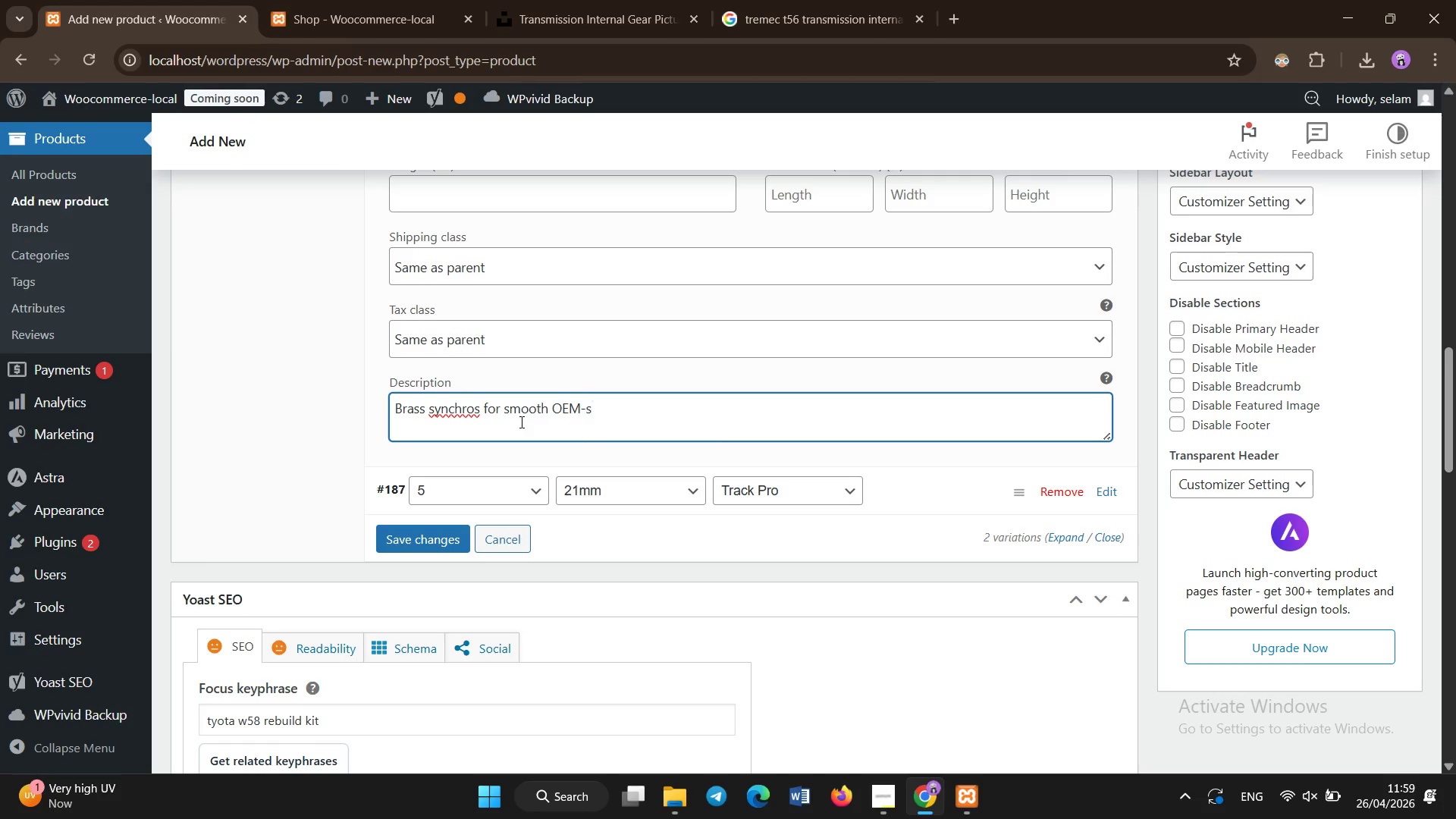 
type(tyle shifting and daily drin)
key(Backspace)
type(ving comfort)
 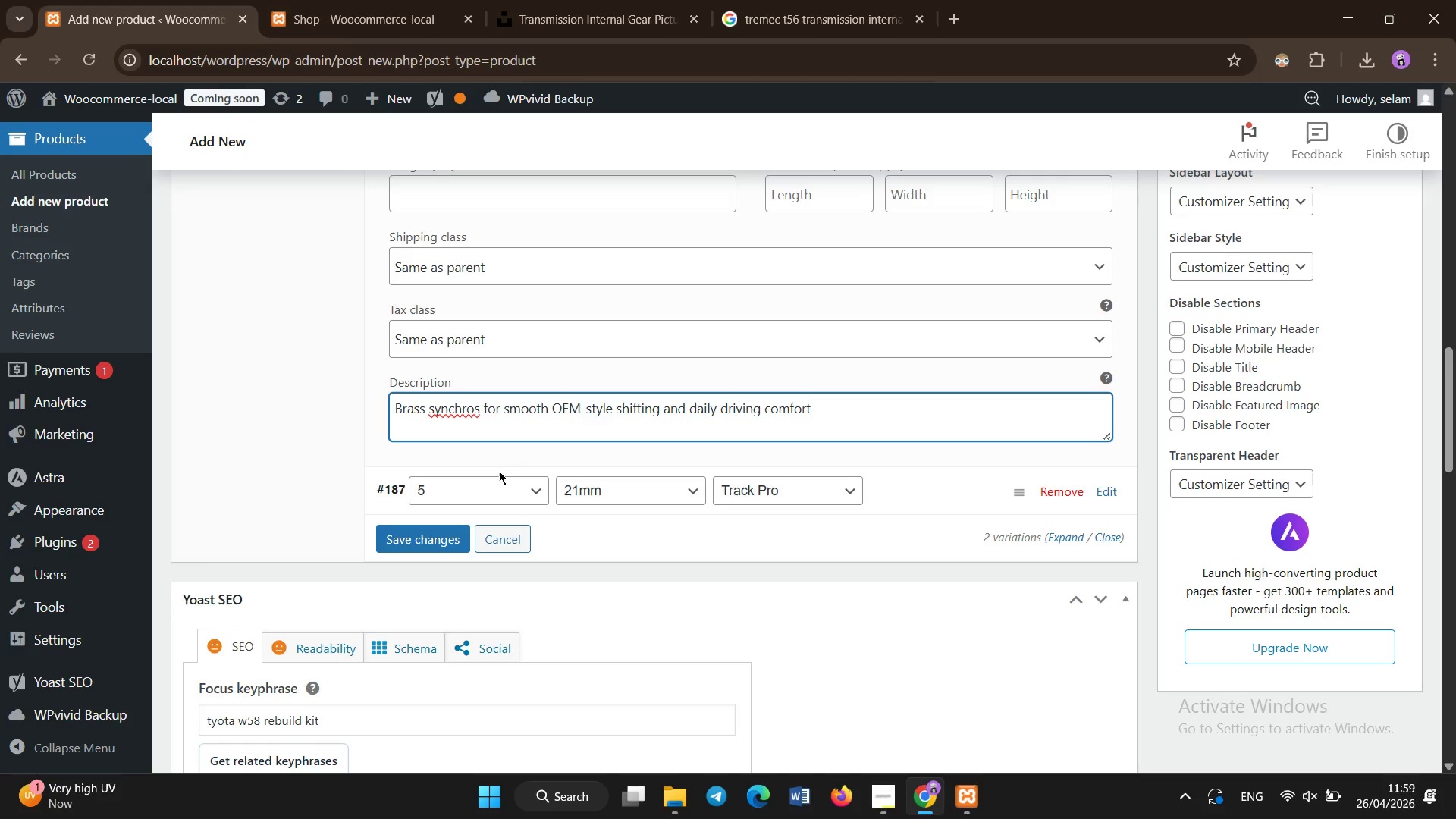 
left_click([439, 532])
 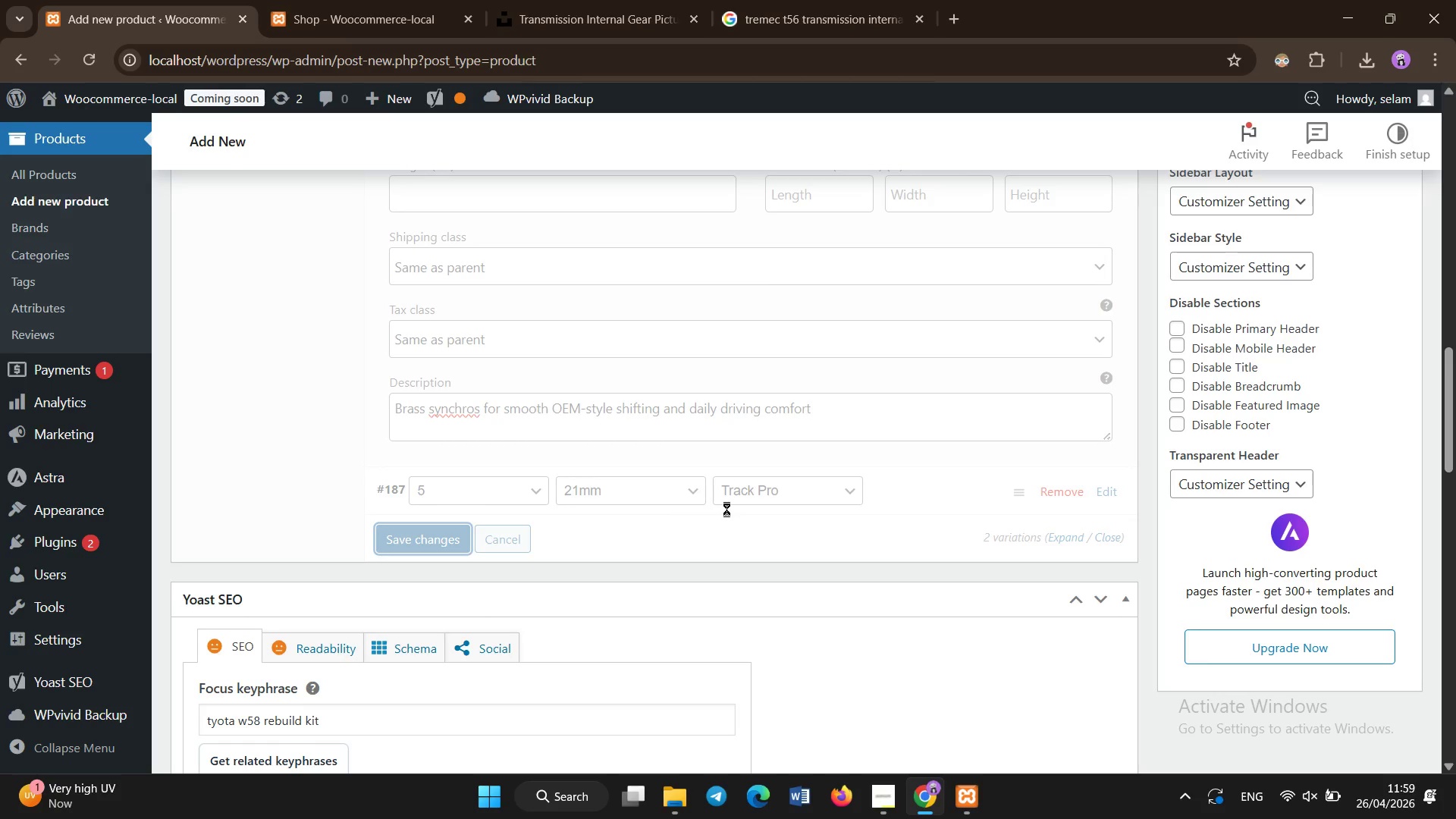 
wait(8.09)
 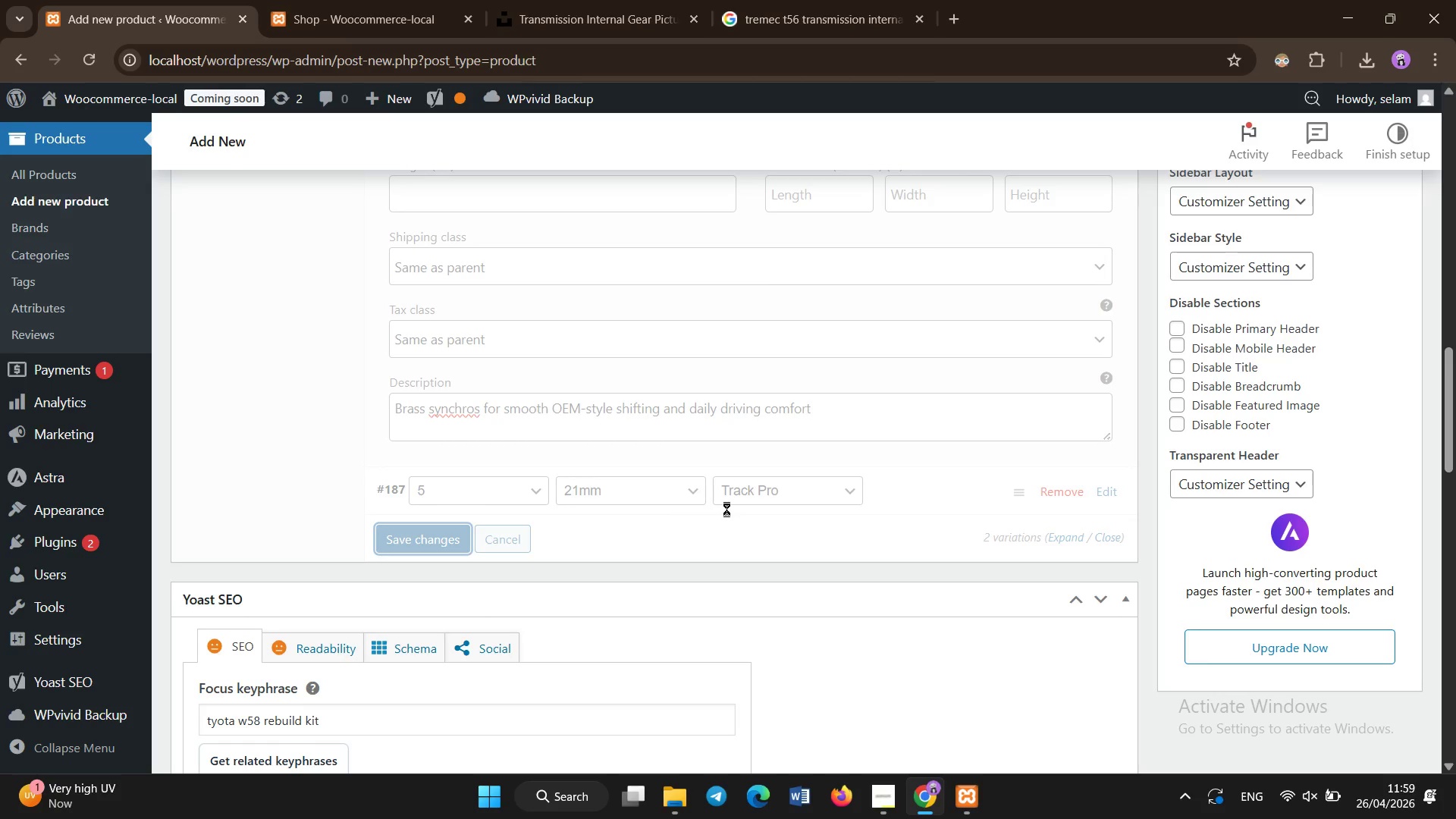 
double_click([715, 459])
 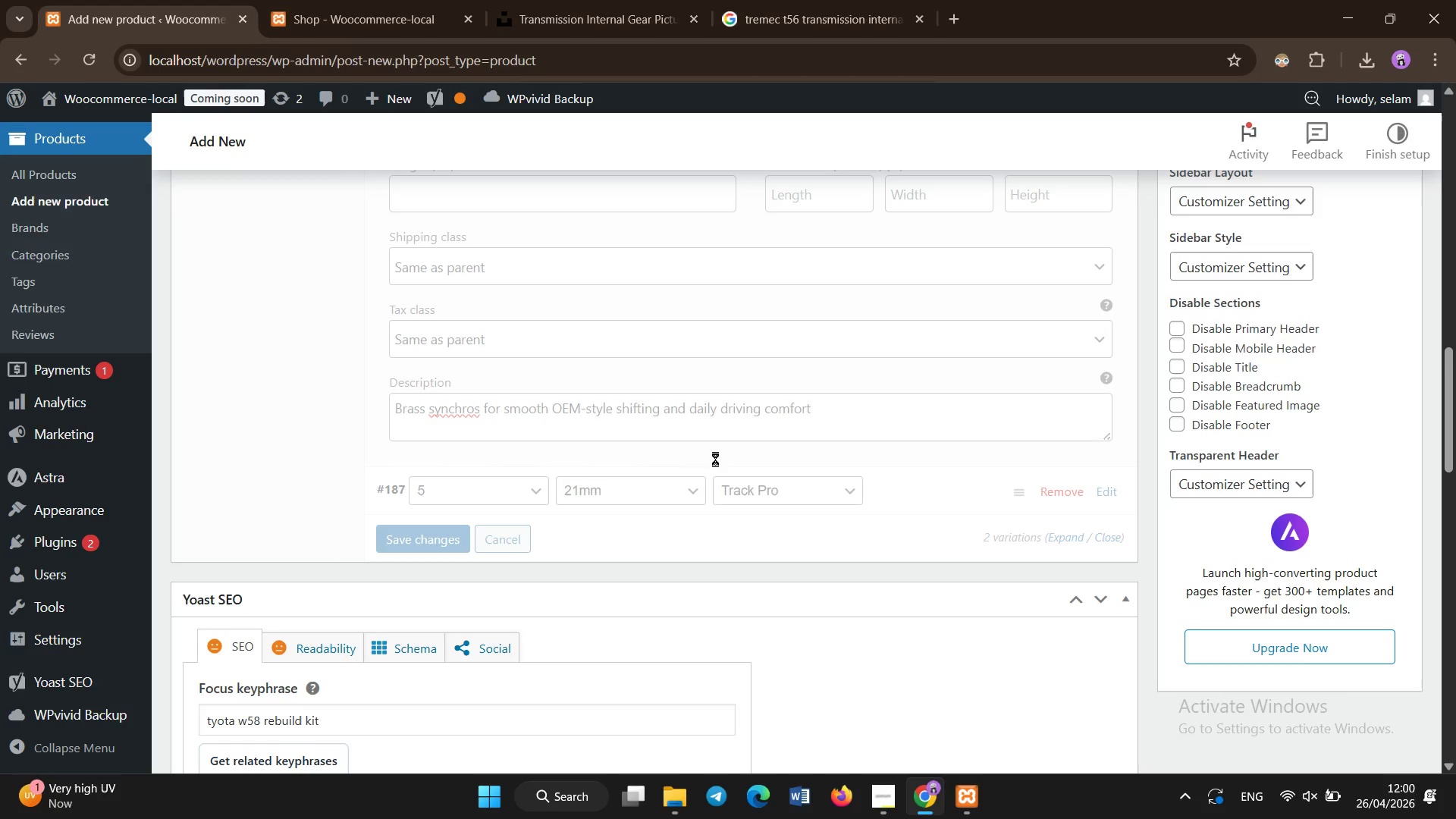 
left_click([715, 459])
 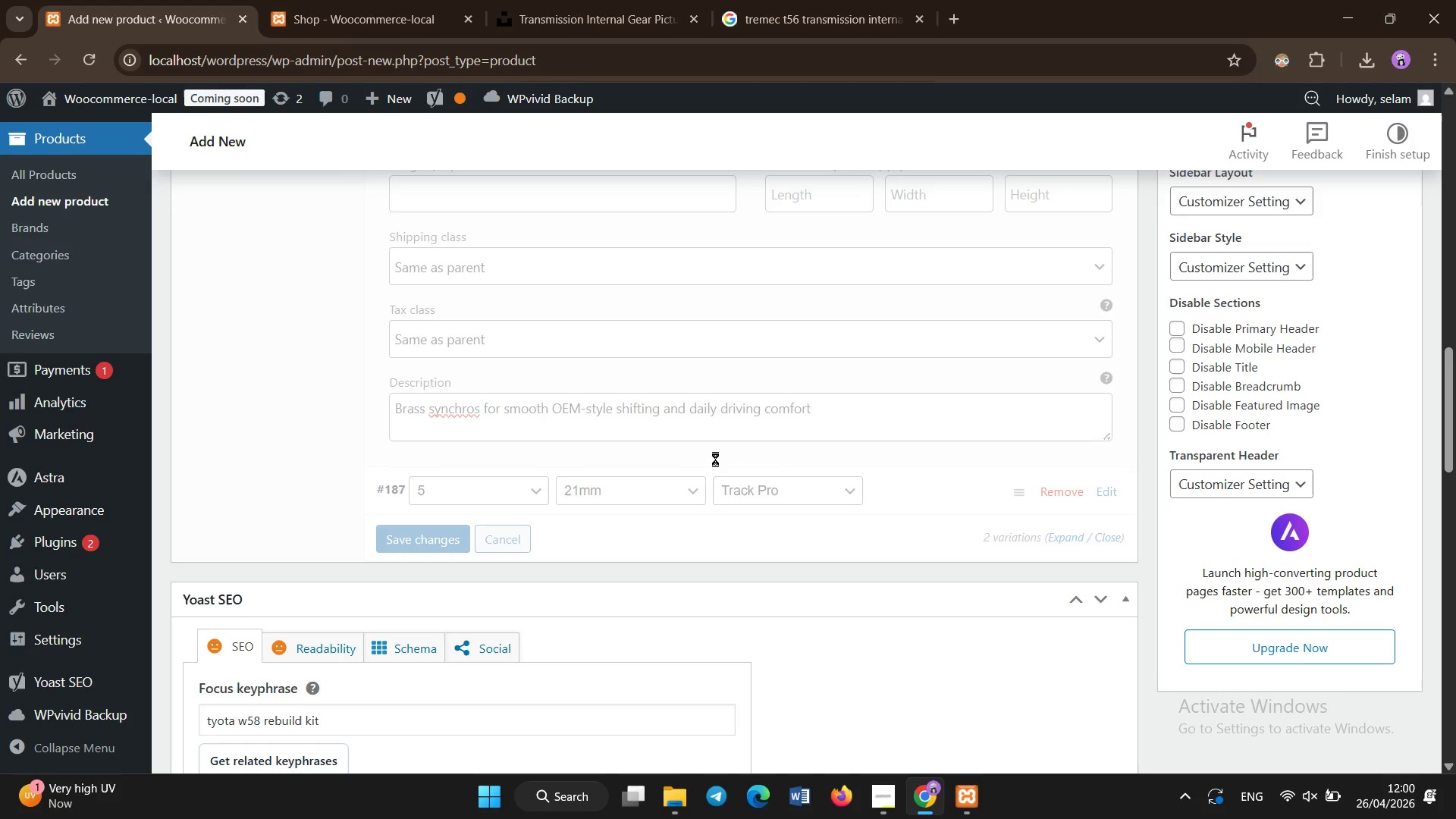 
left_click([715, 459])
 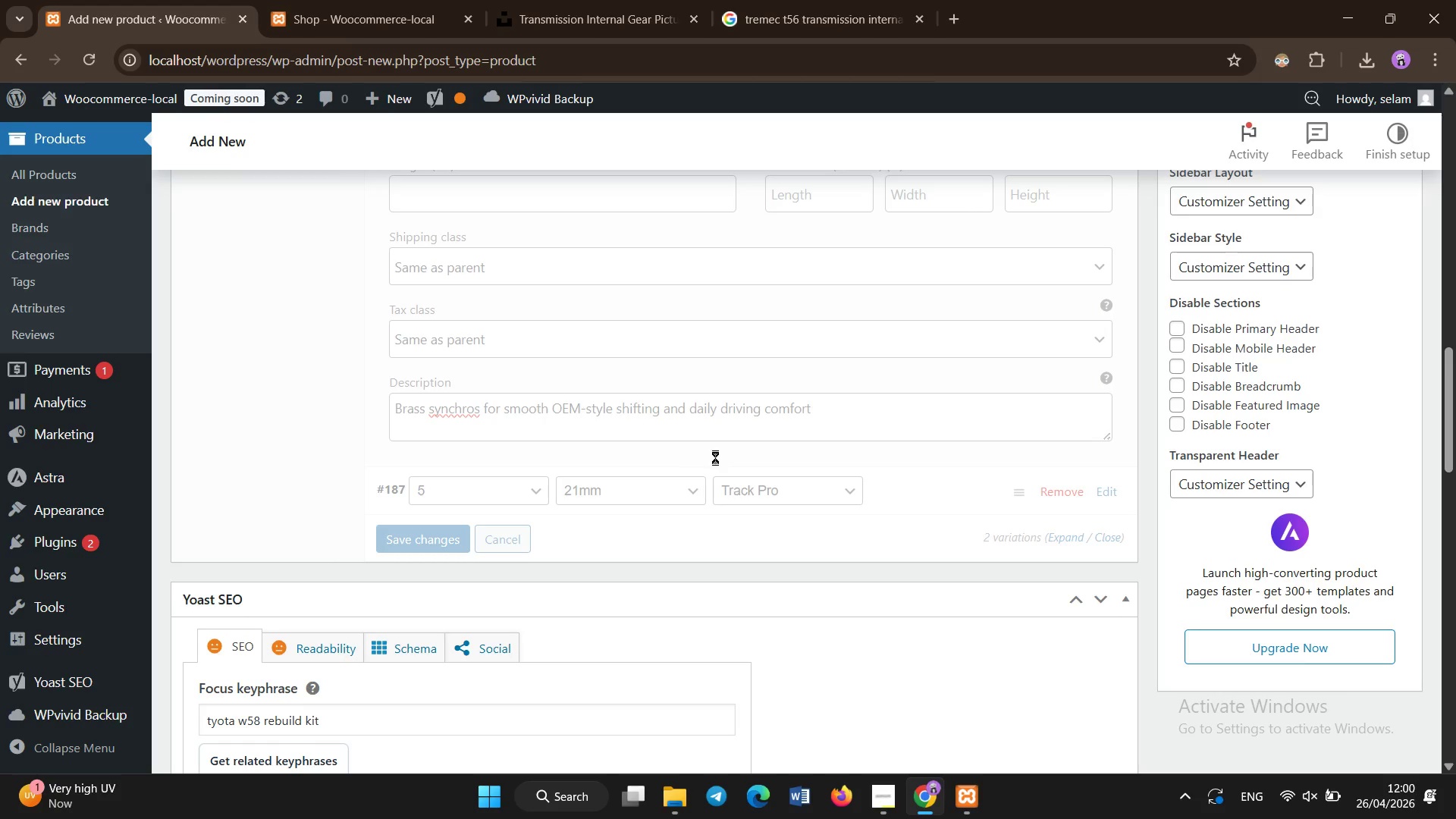 
left_click([715, 457])
 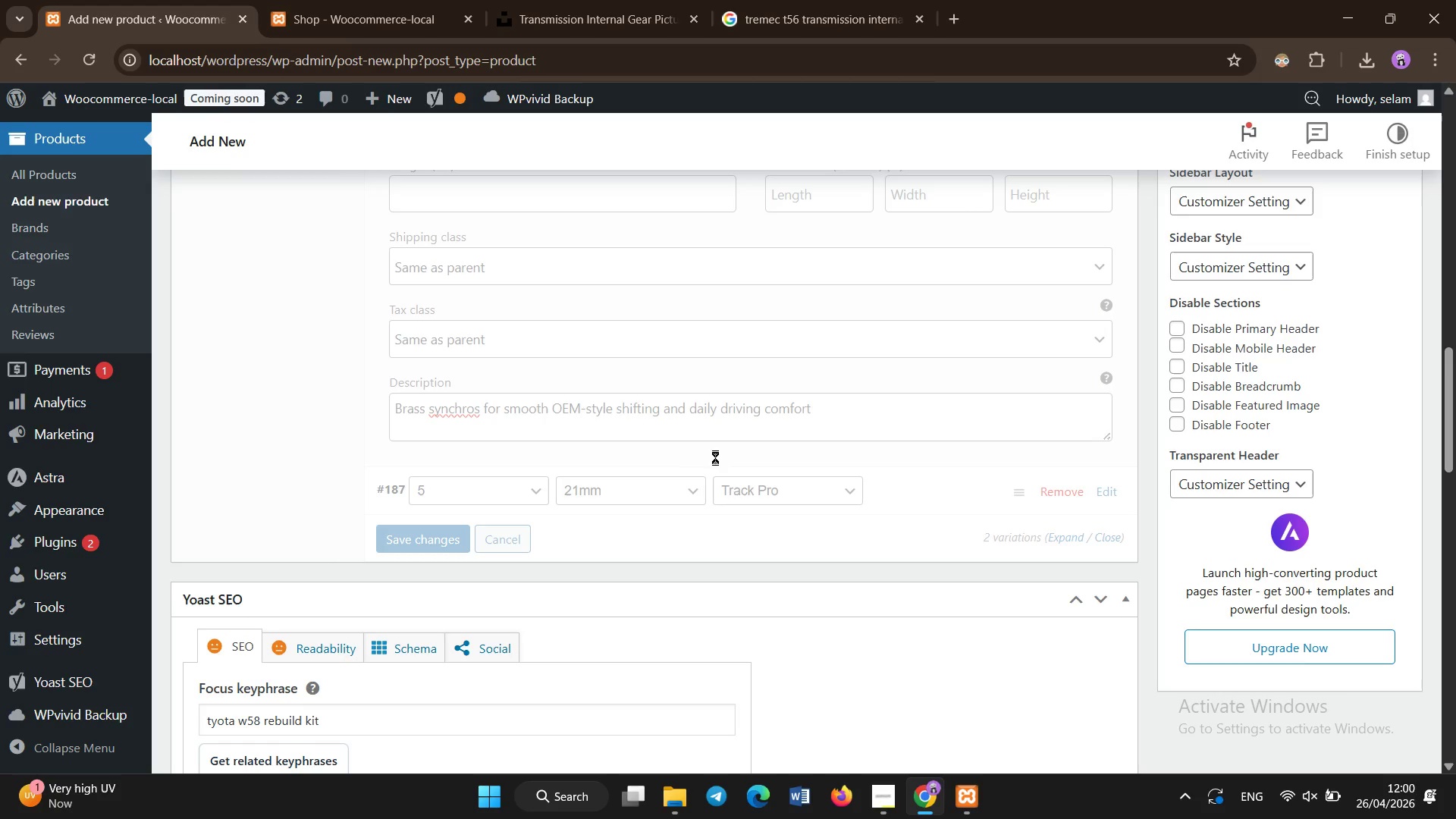 
left_click([715, 457])
 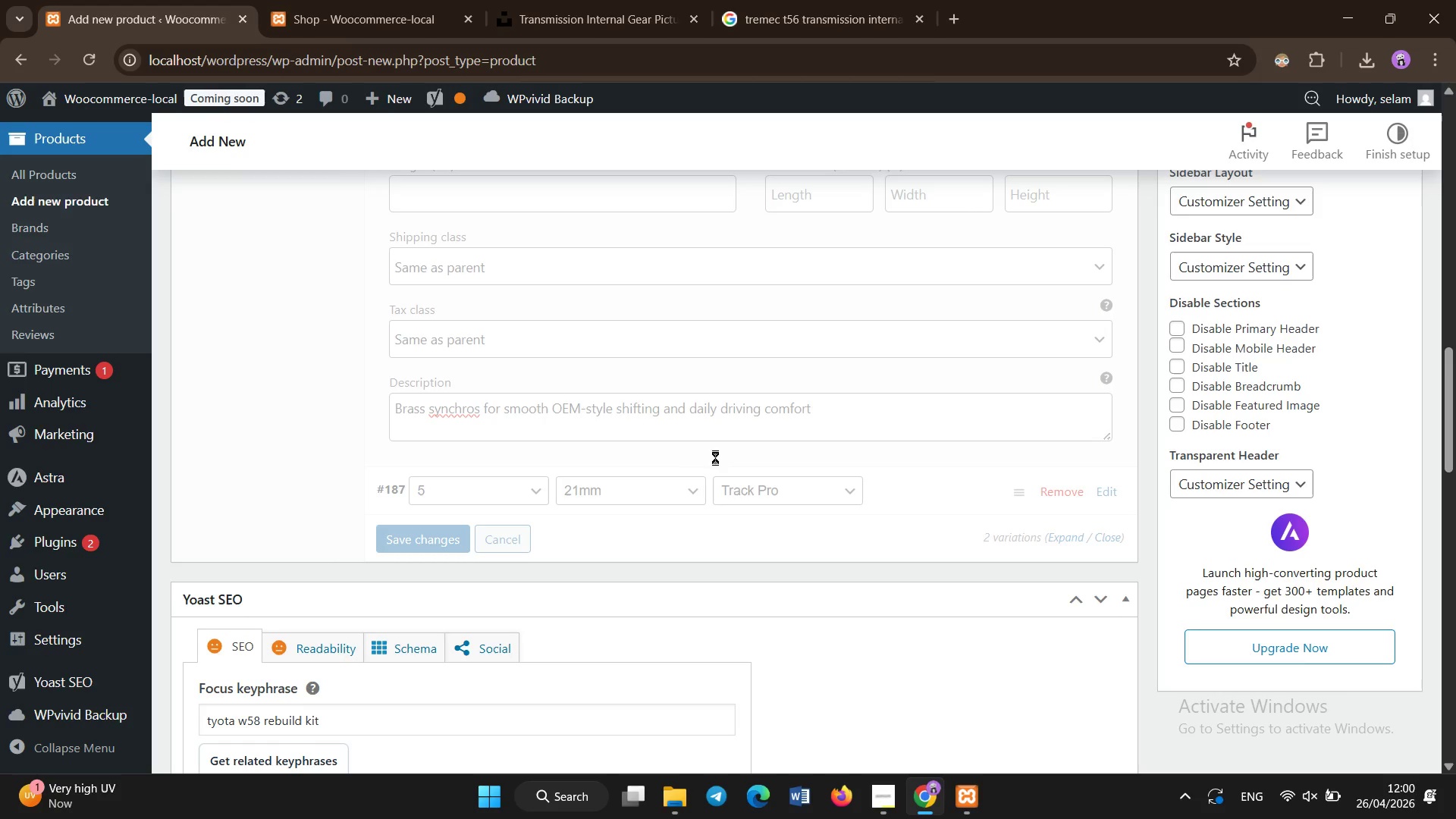 
left_click([715, 457])
 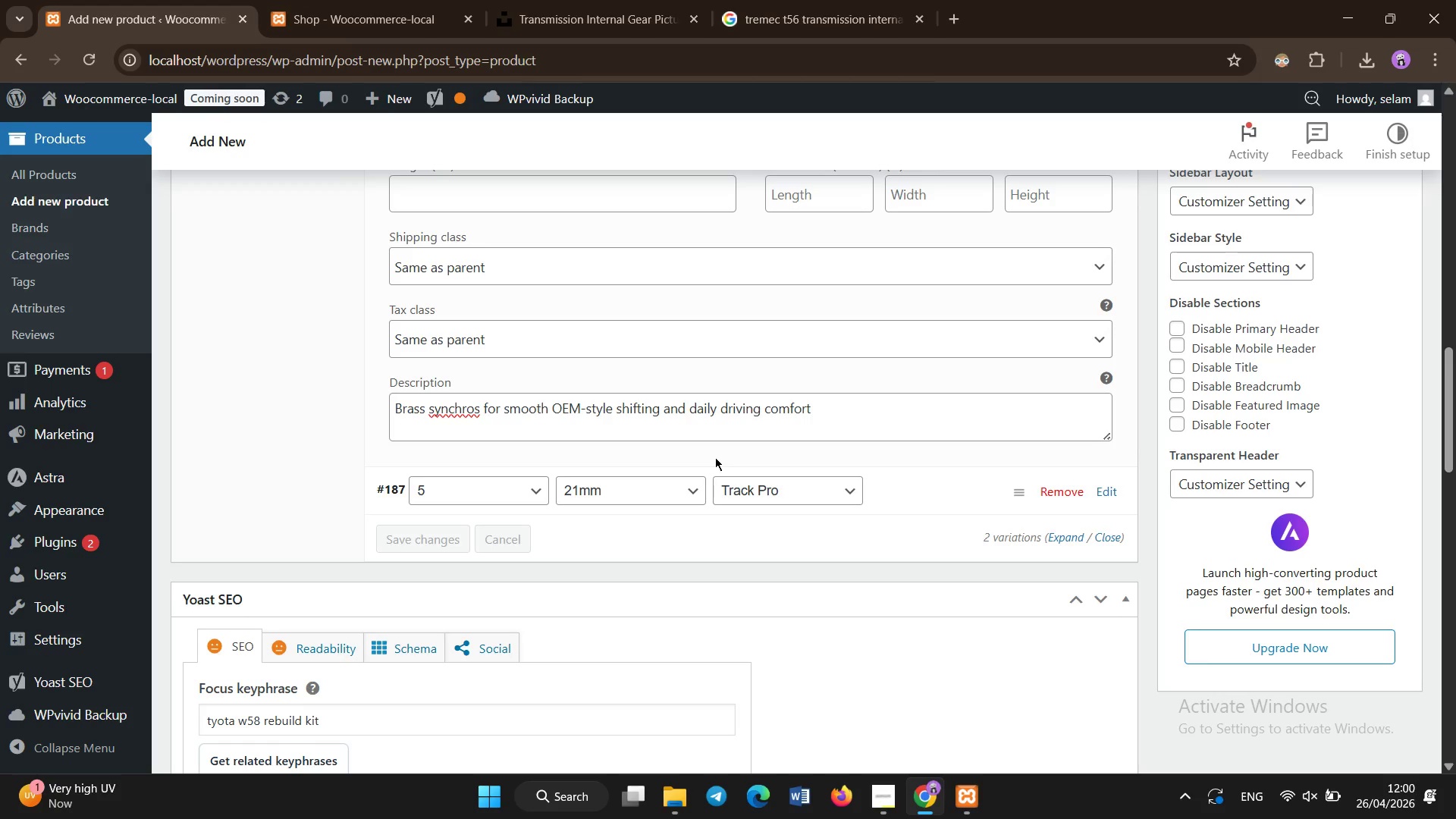 
left_click([715, 457])
 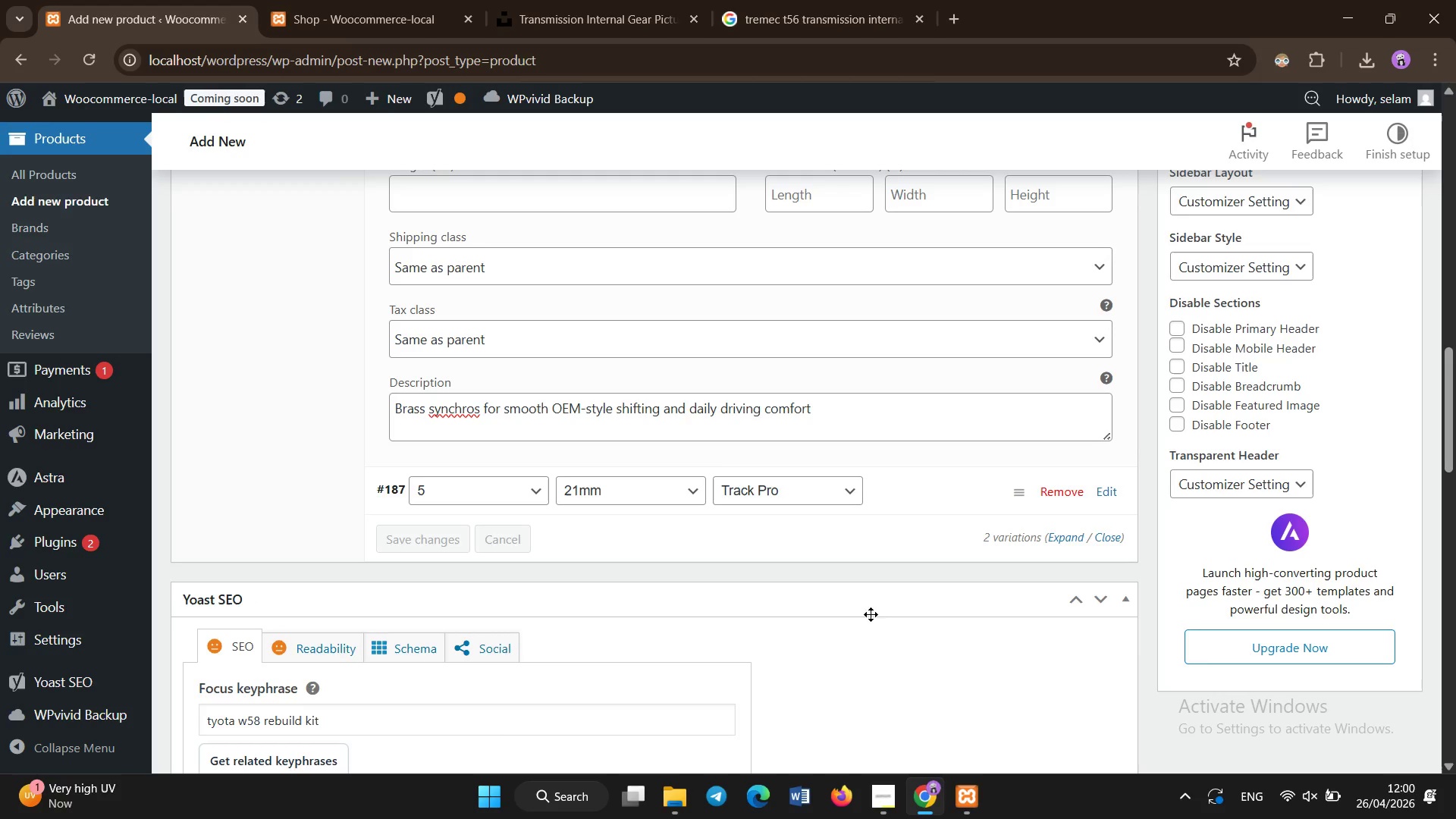 
left_click([850, 609])
 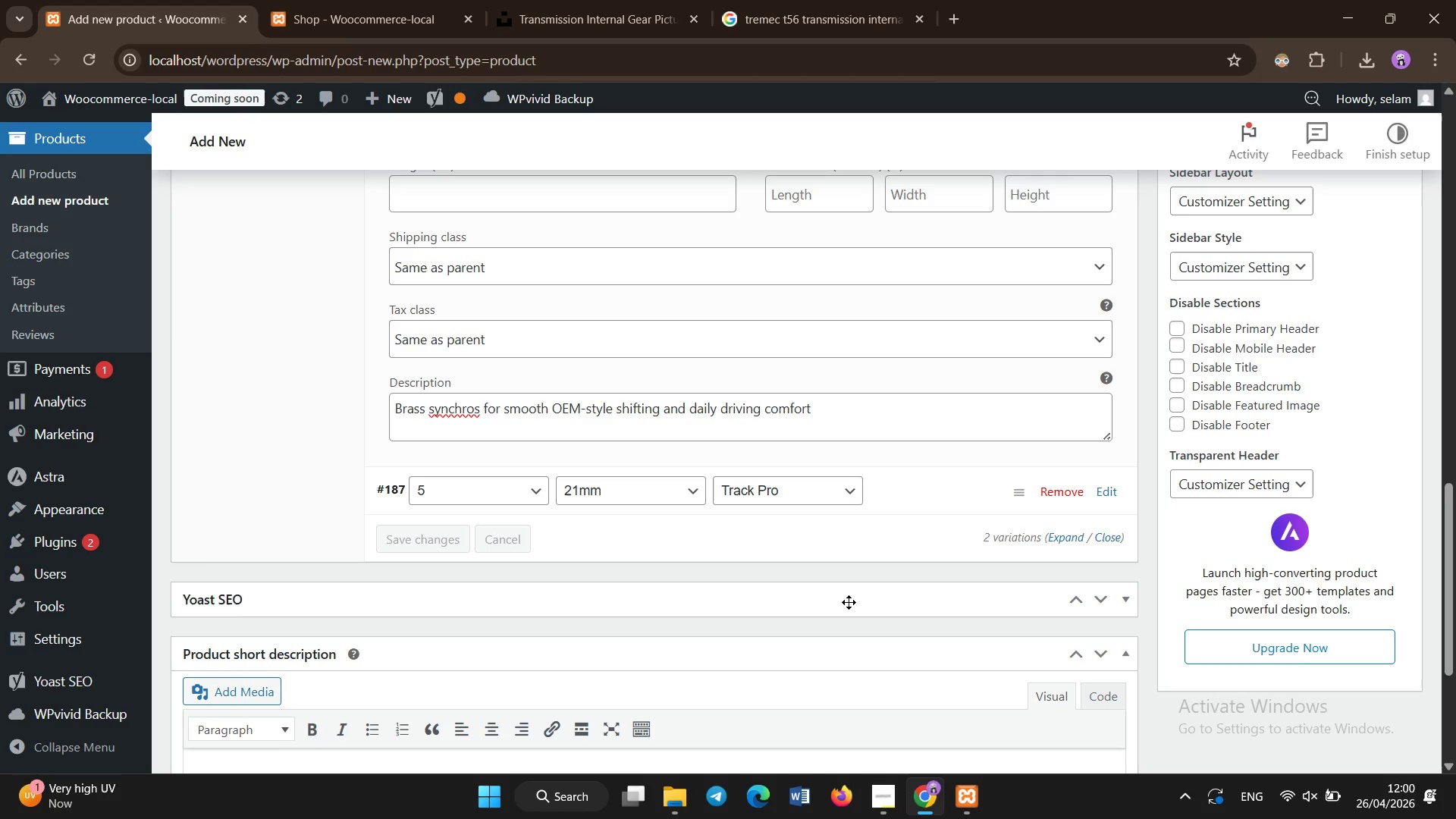 
left_click([849, 602])
 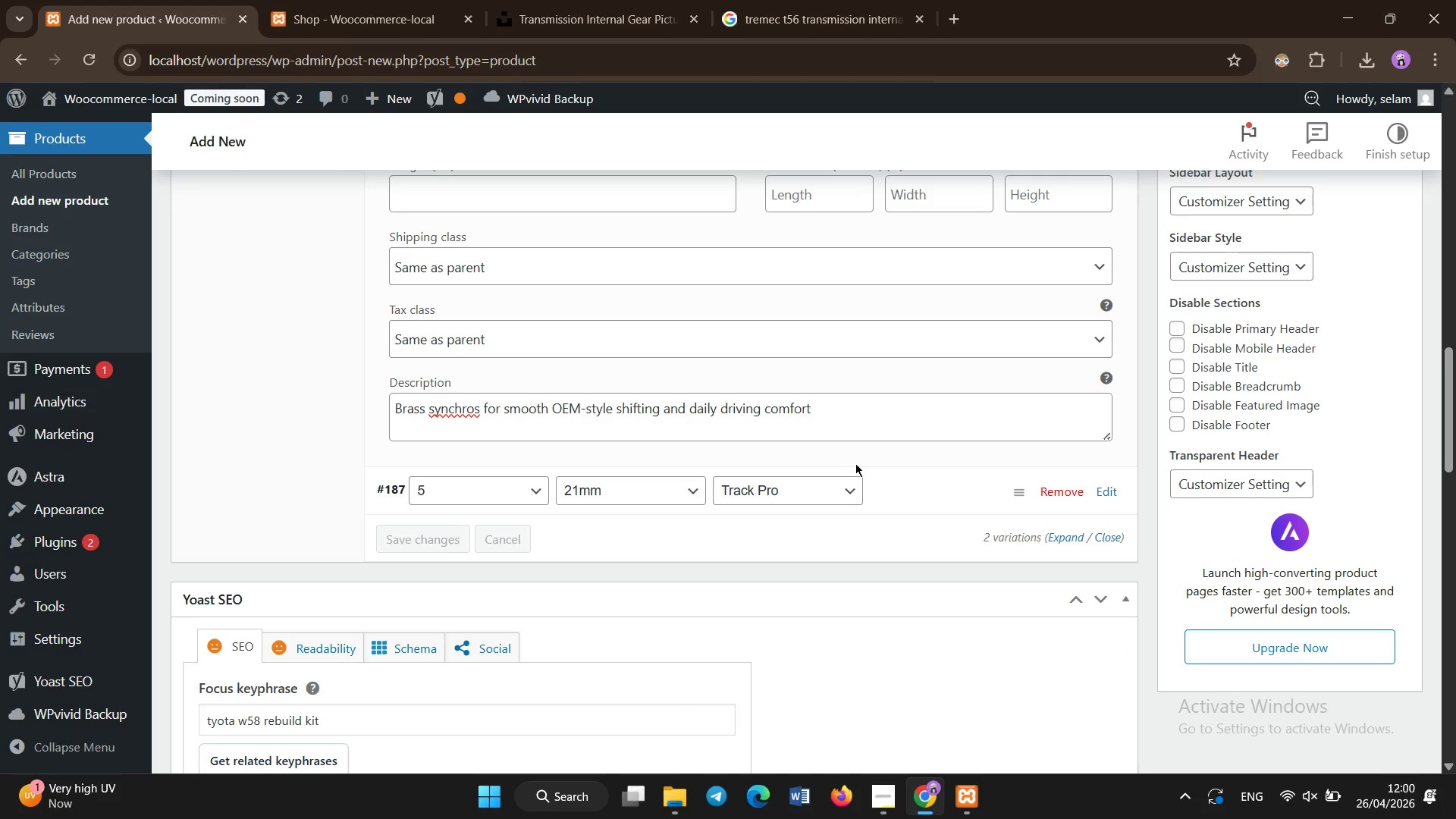 
scroll: coordinate [1101, 384], scroll_direction: up, amount: 6.0
 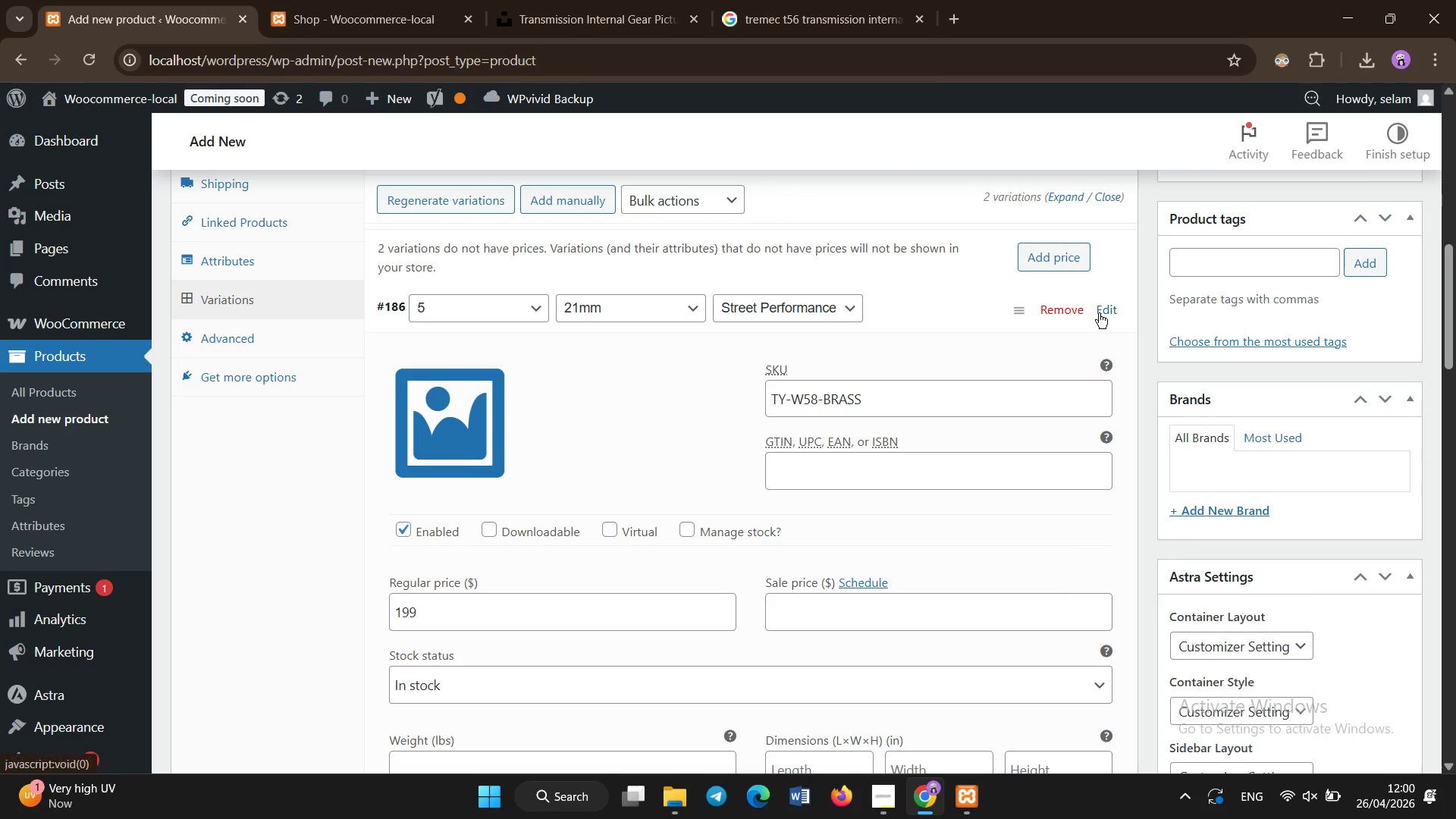 
left_click([1099, 313])
 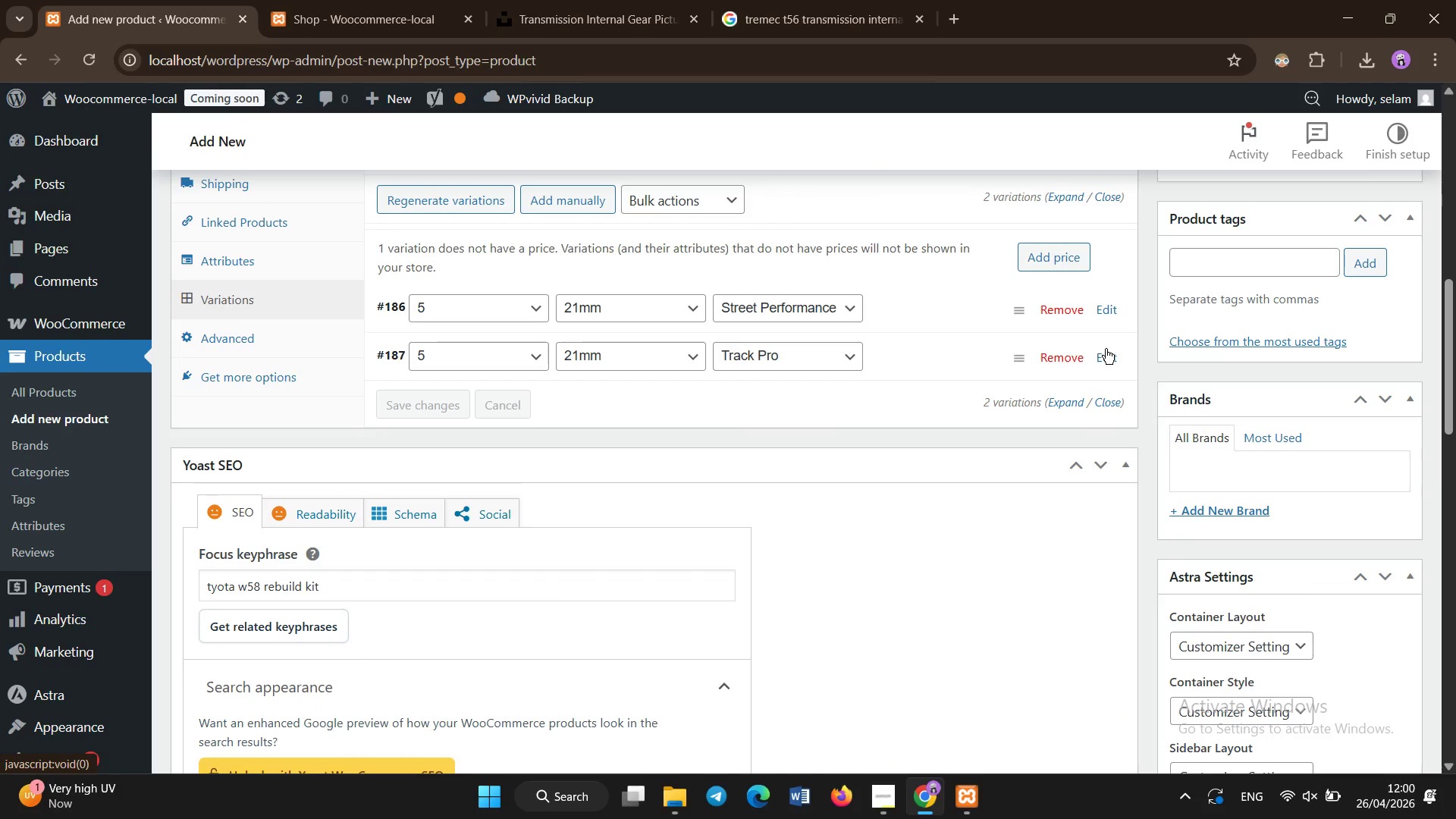 
left_click([1107, 352])
 